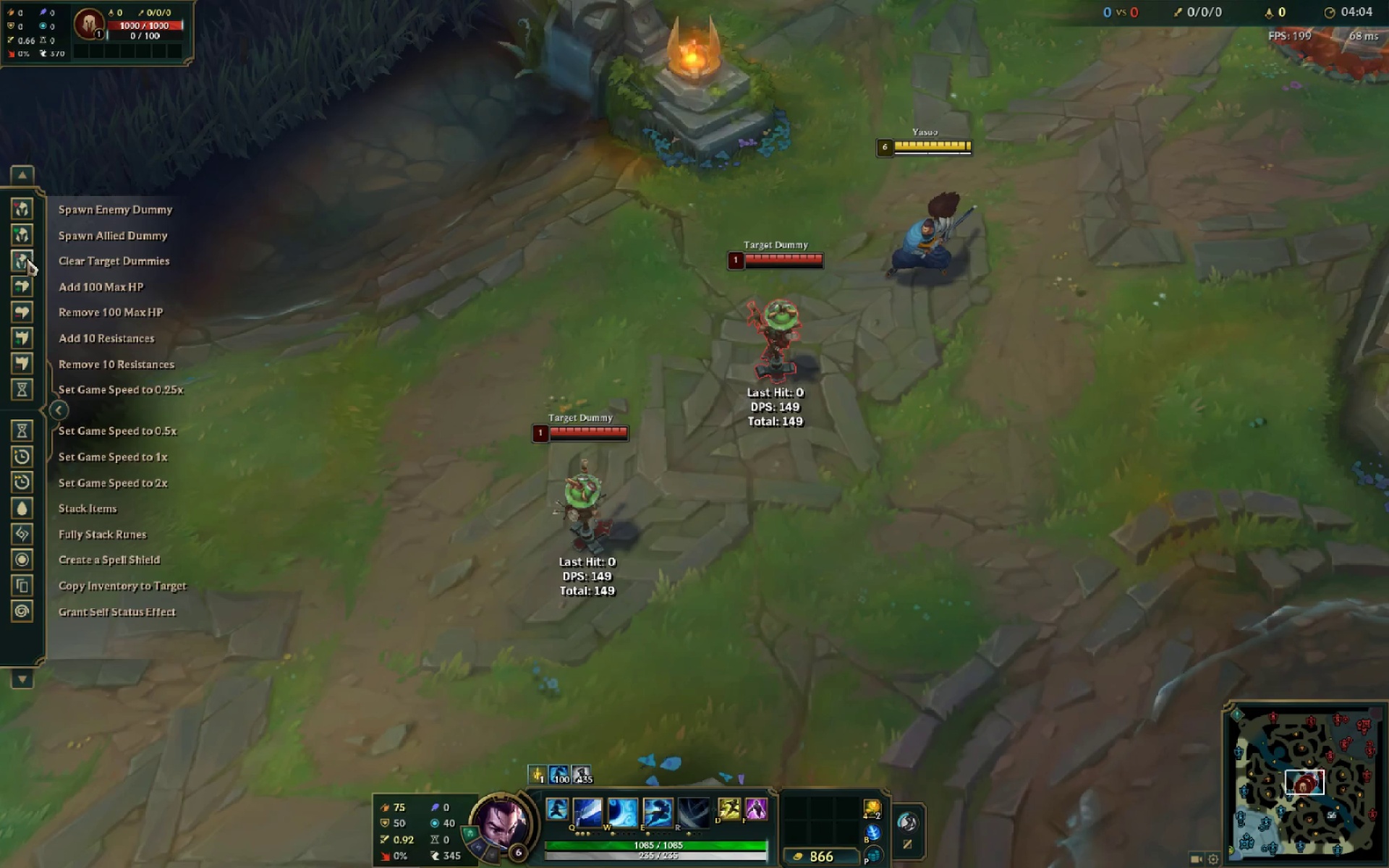 
left_click([30, 210])
 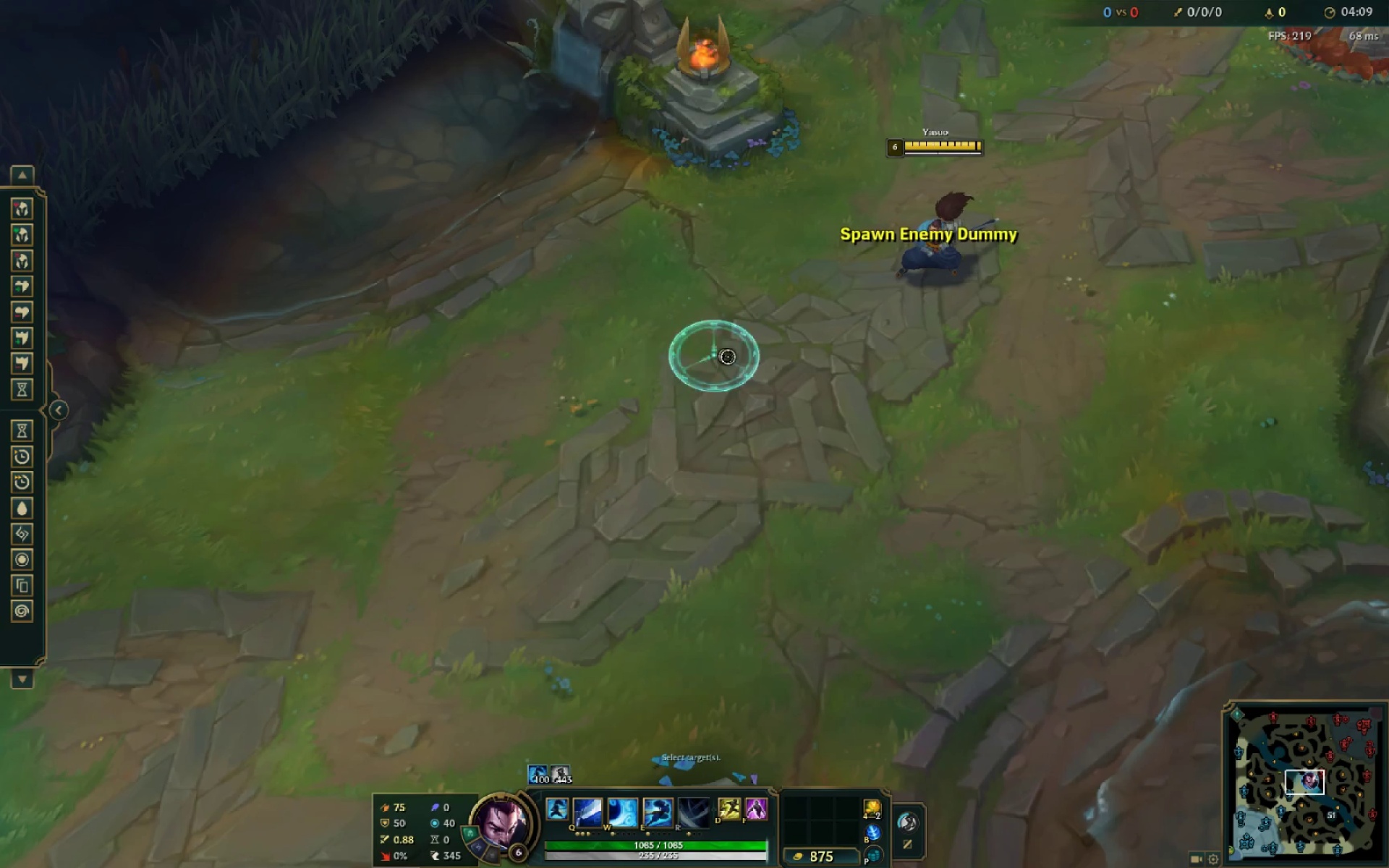 
left_click_drag(start_coordinate=[771, 358], to_coordinate=[773, 373])
 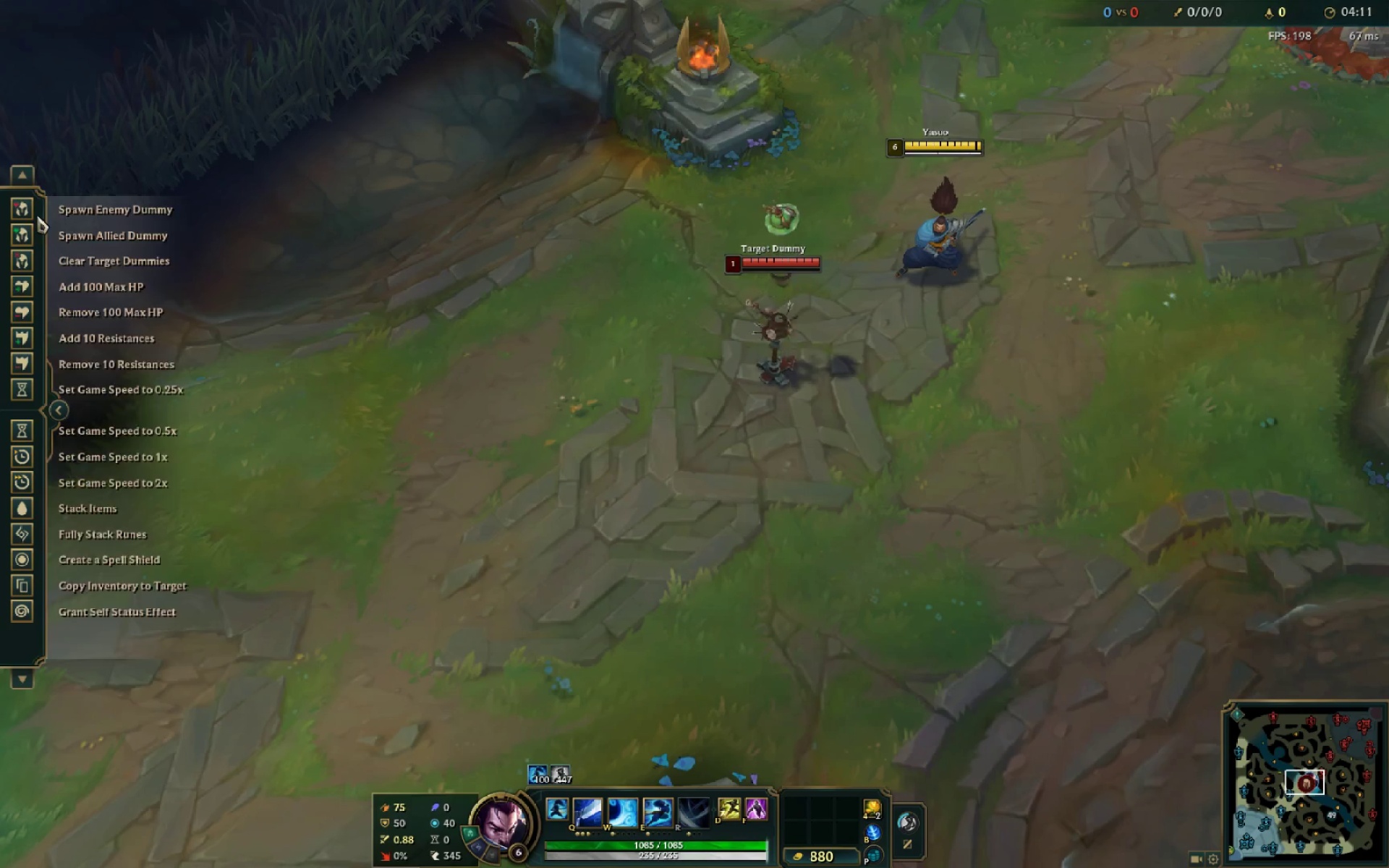 
left_click([25, 211])
 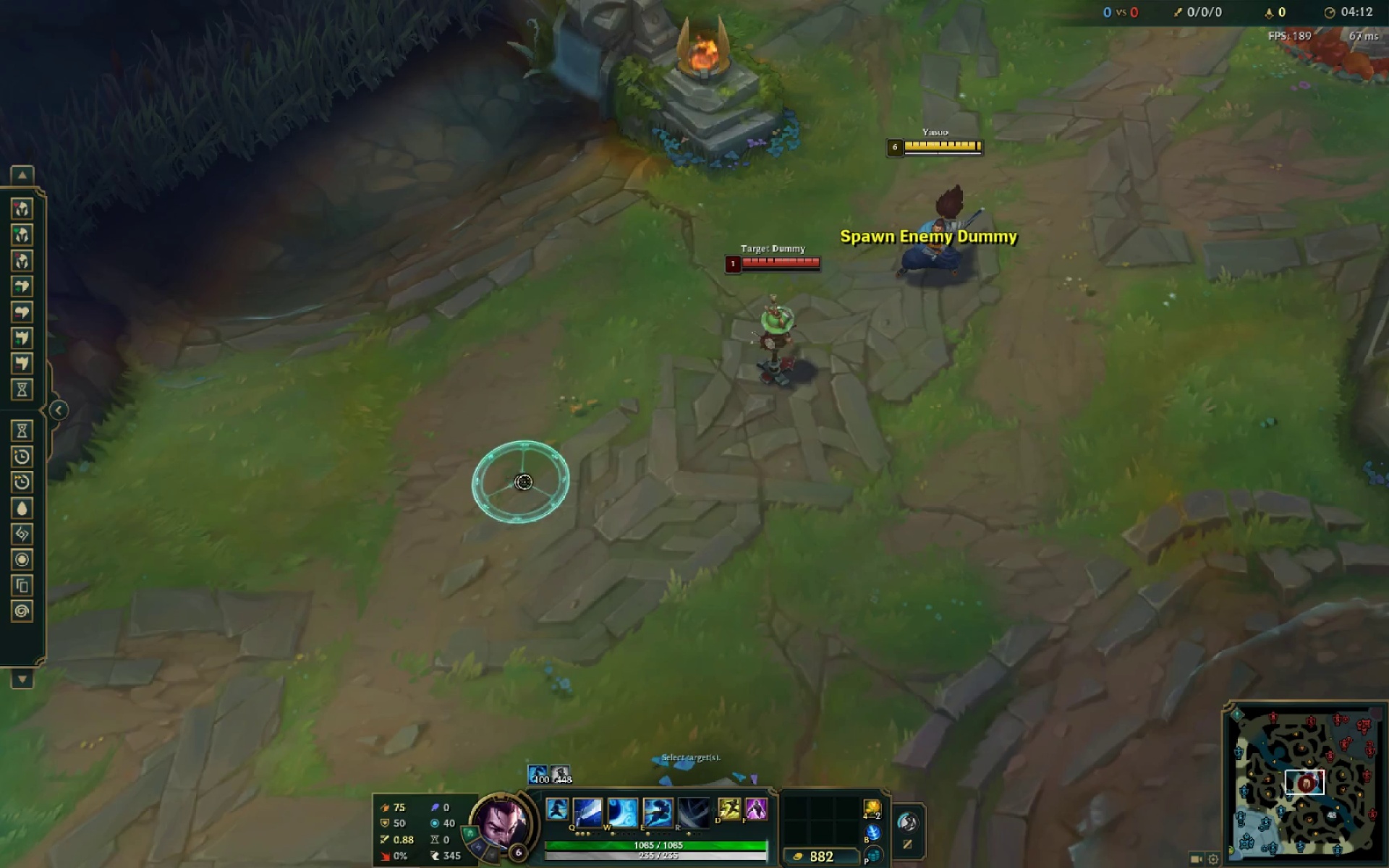 
left_click_drag(start_coordinate=[585, 490], to_coordinate=[614, 495])
 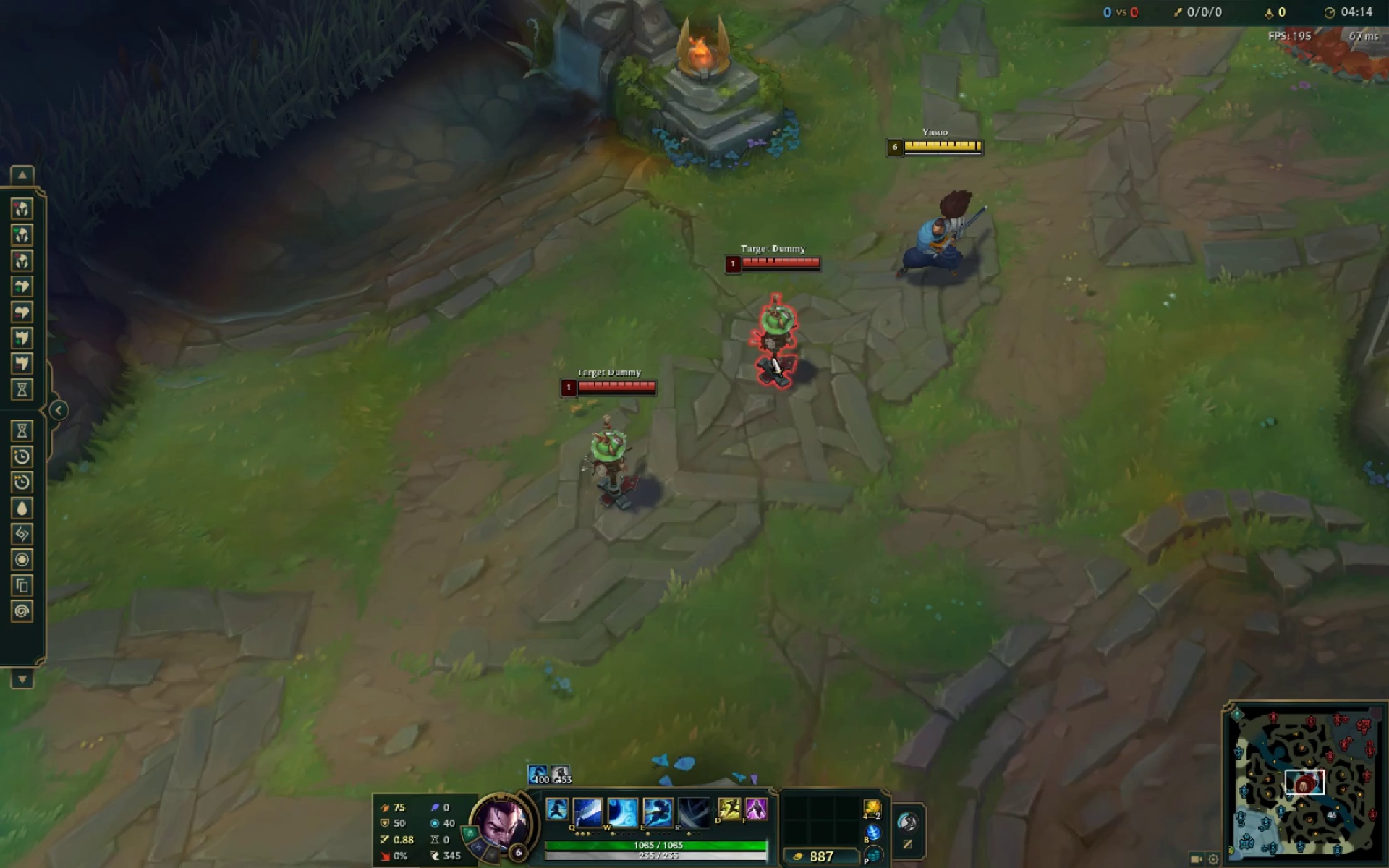 
left_click([786, 357])
 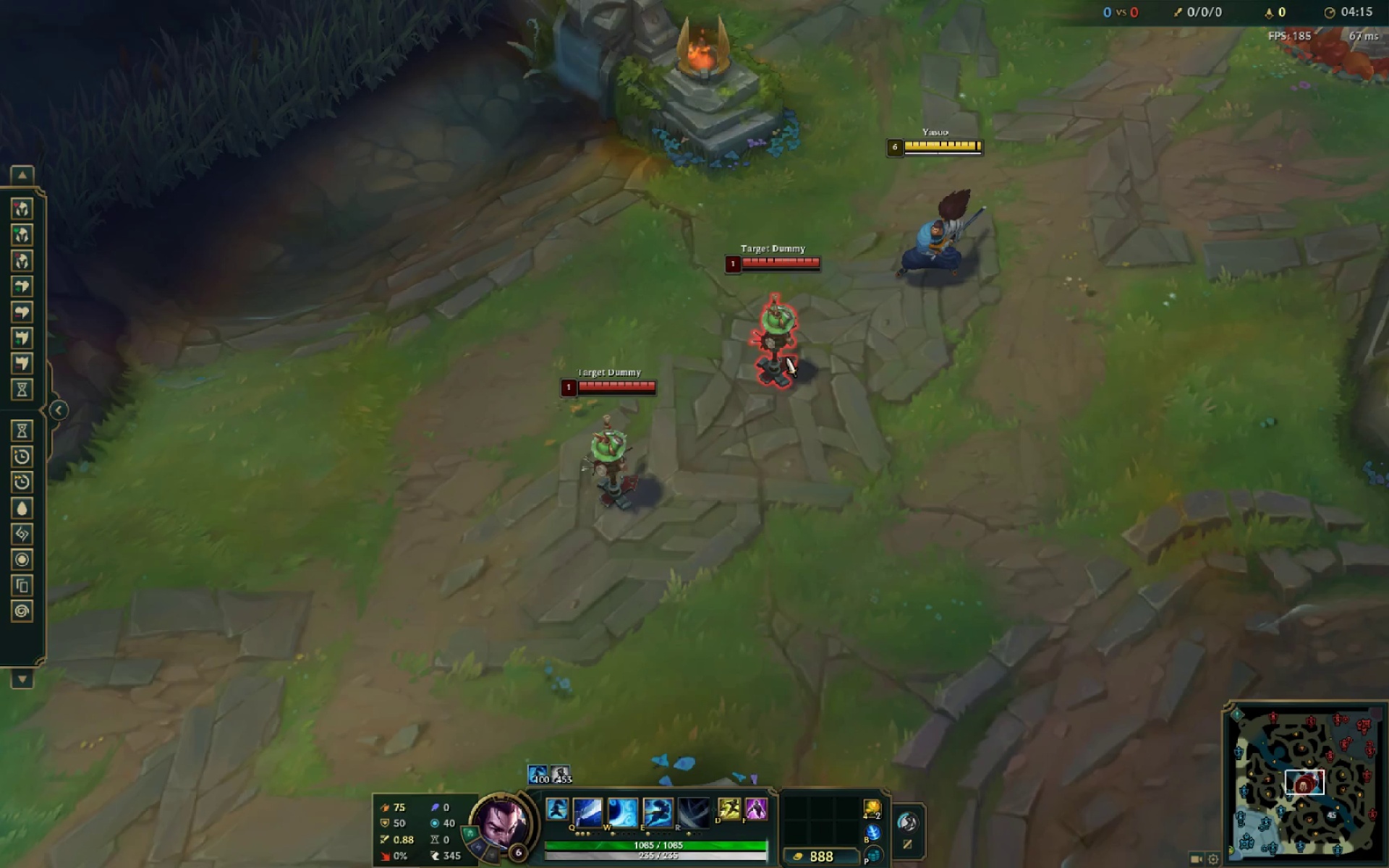 
key(Q)
 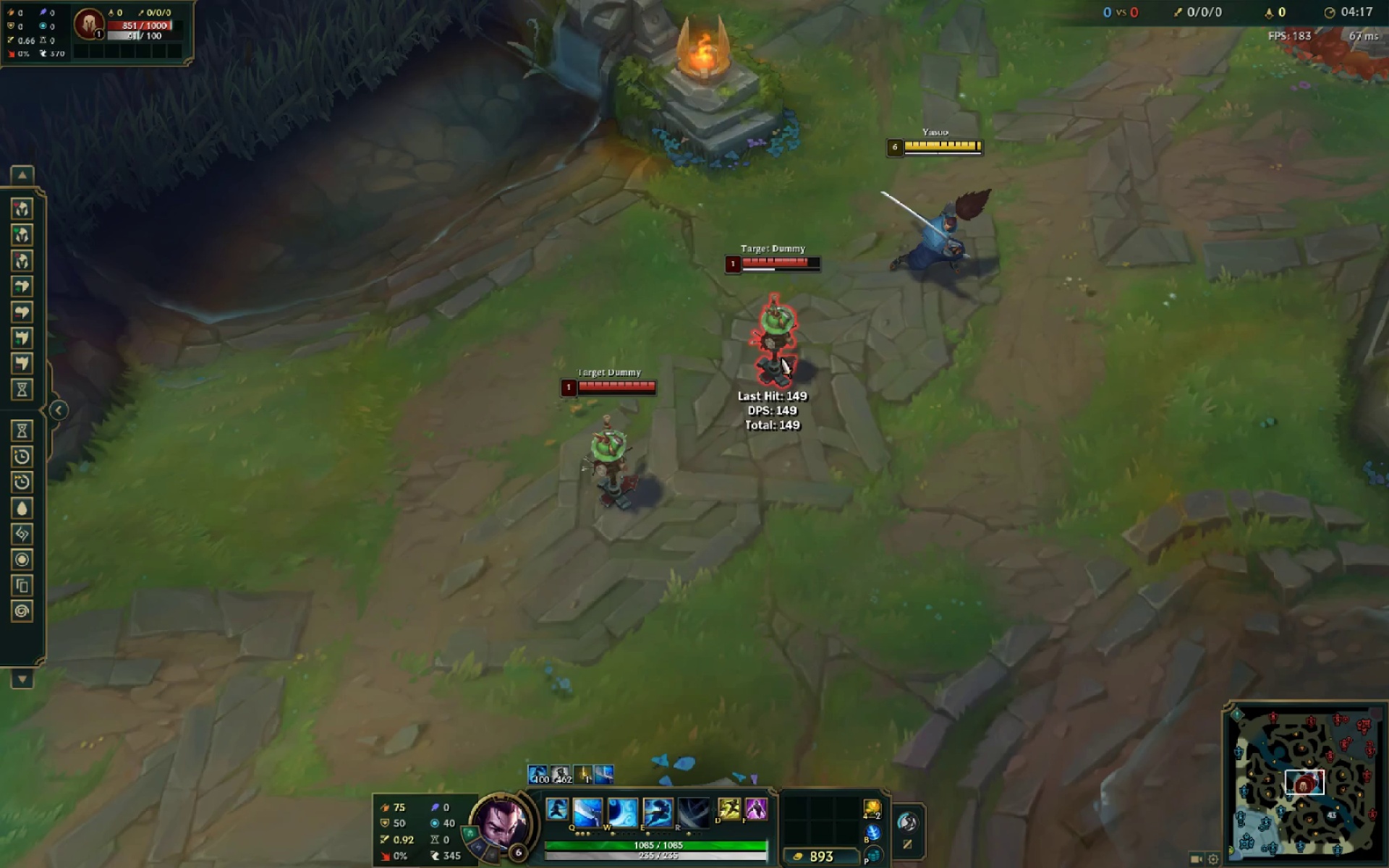 
left_click([781, 357])
 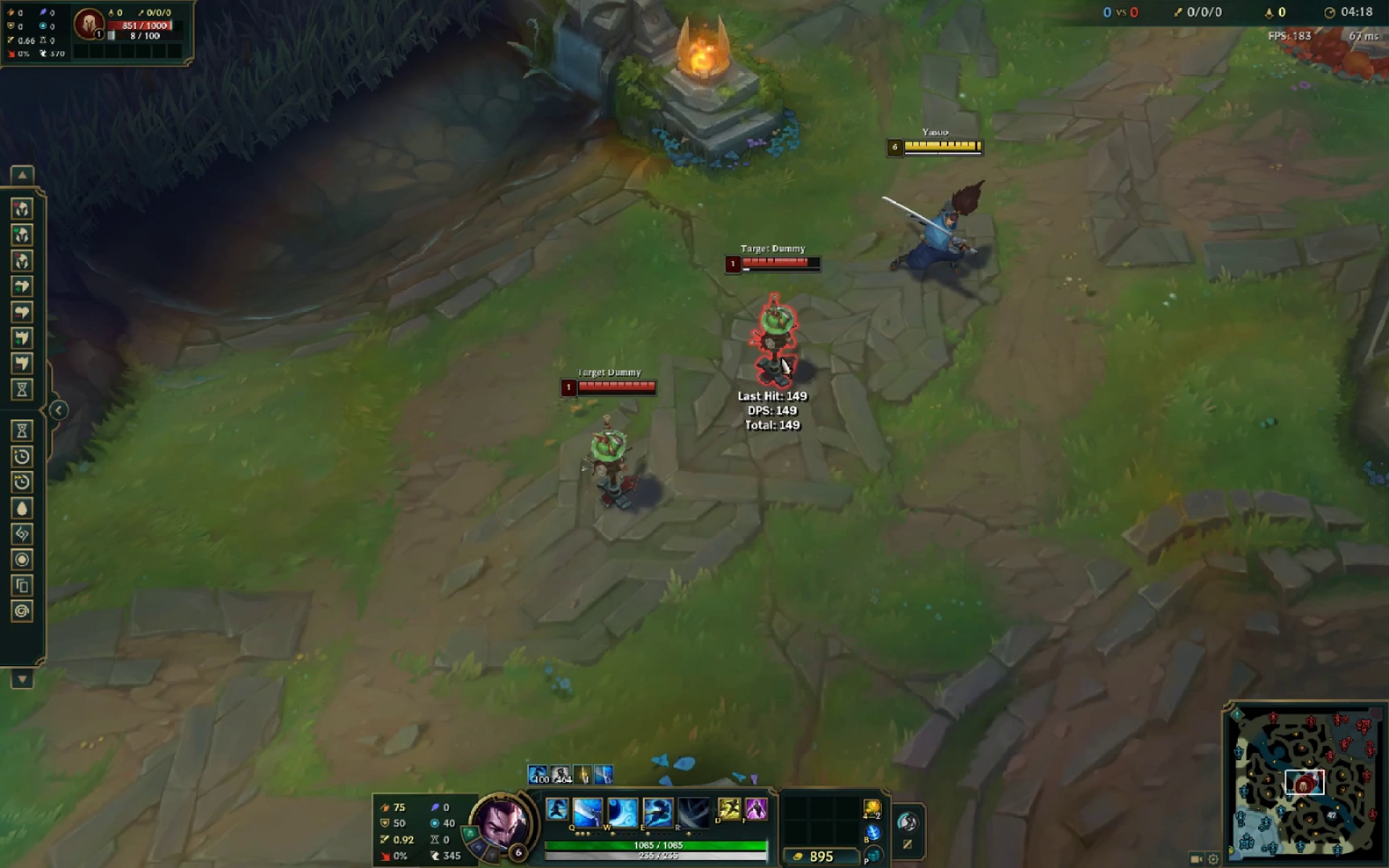 
key(Q)
 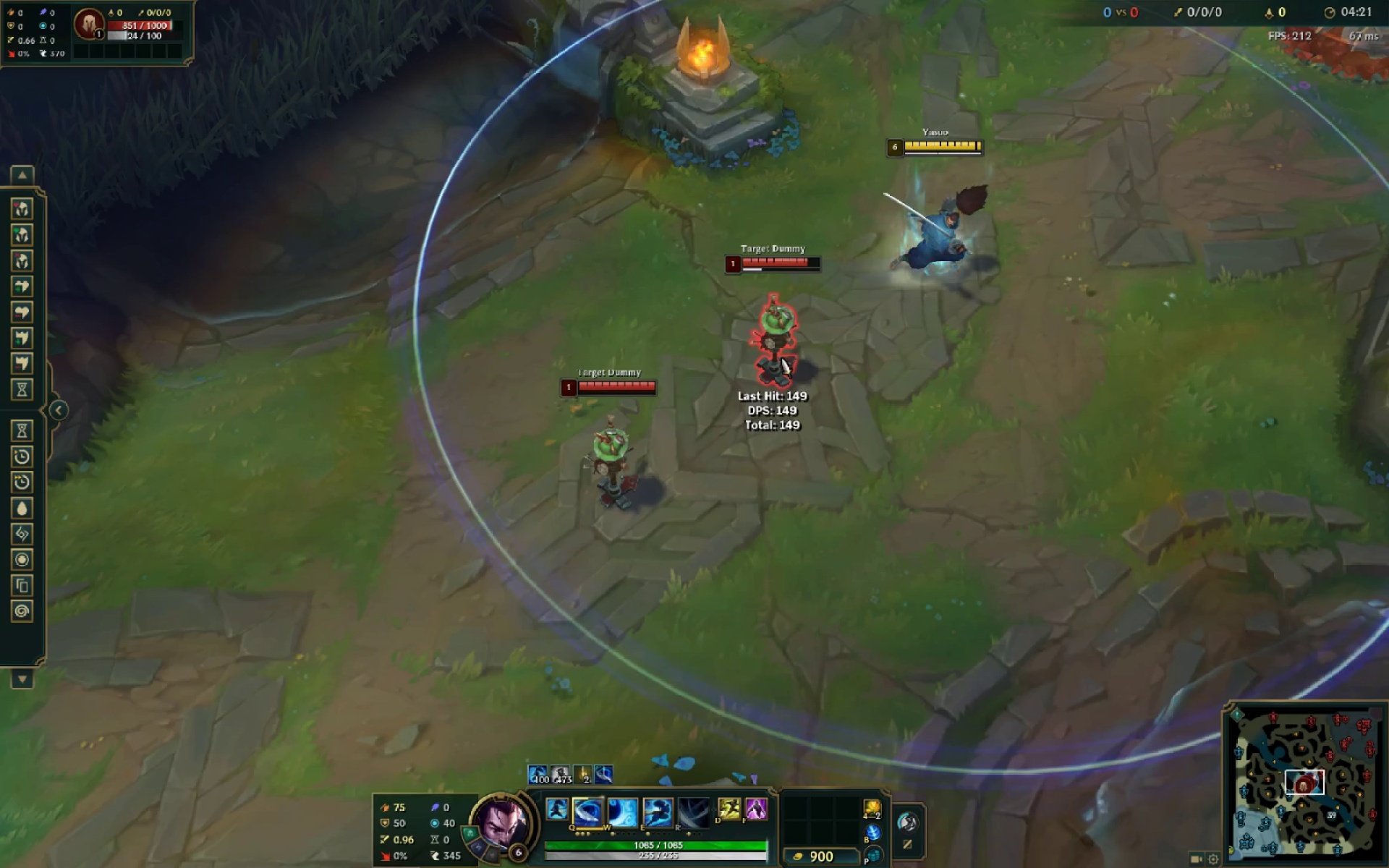 
left_click([781, 357])
 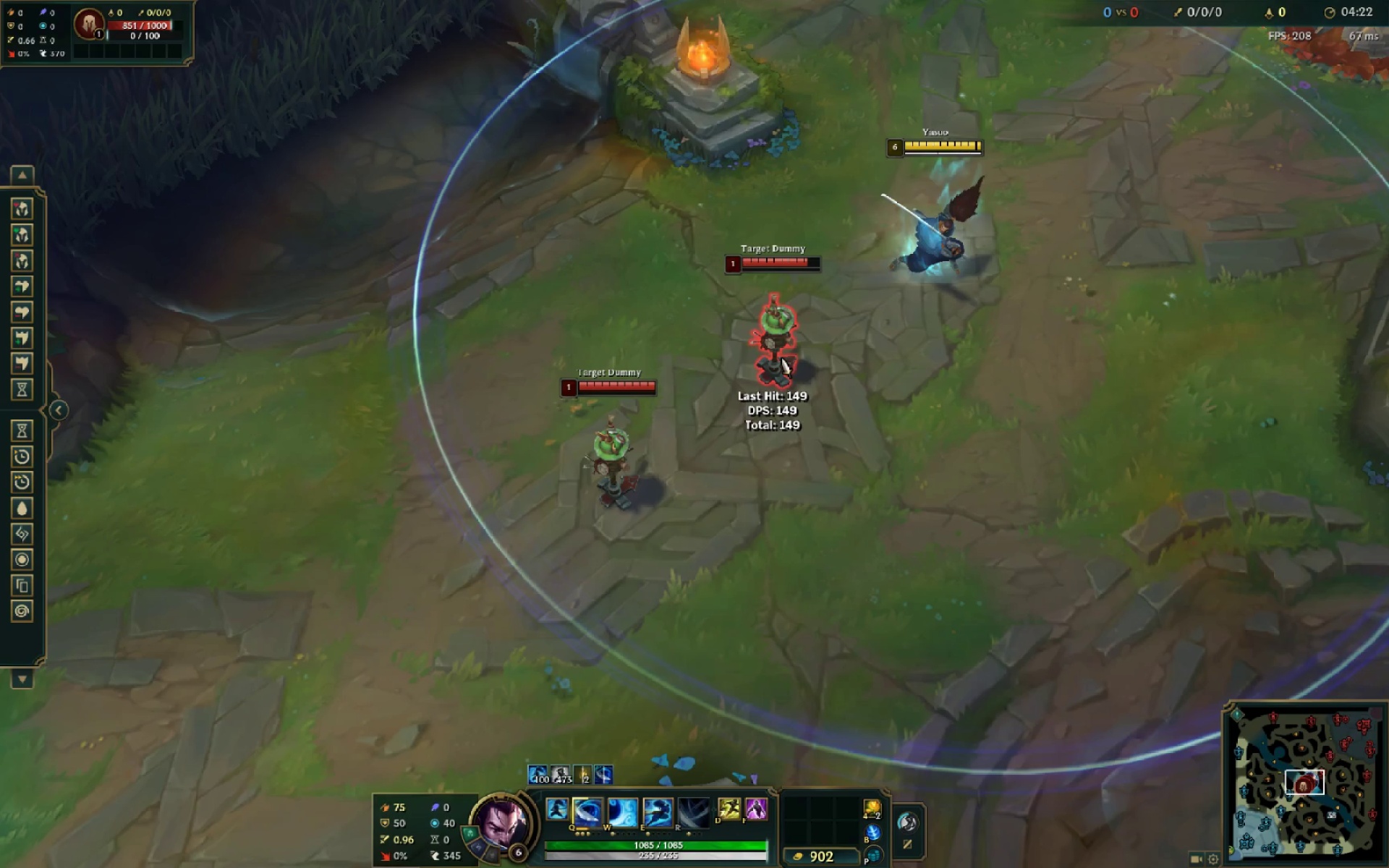 
type(qr)
 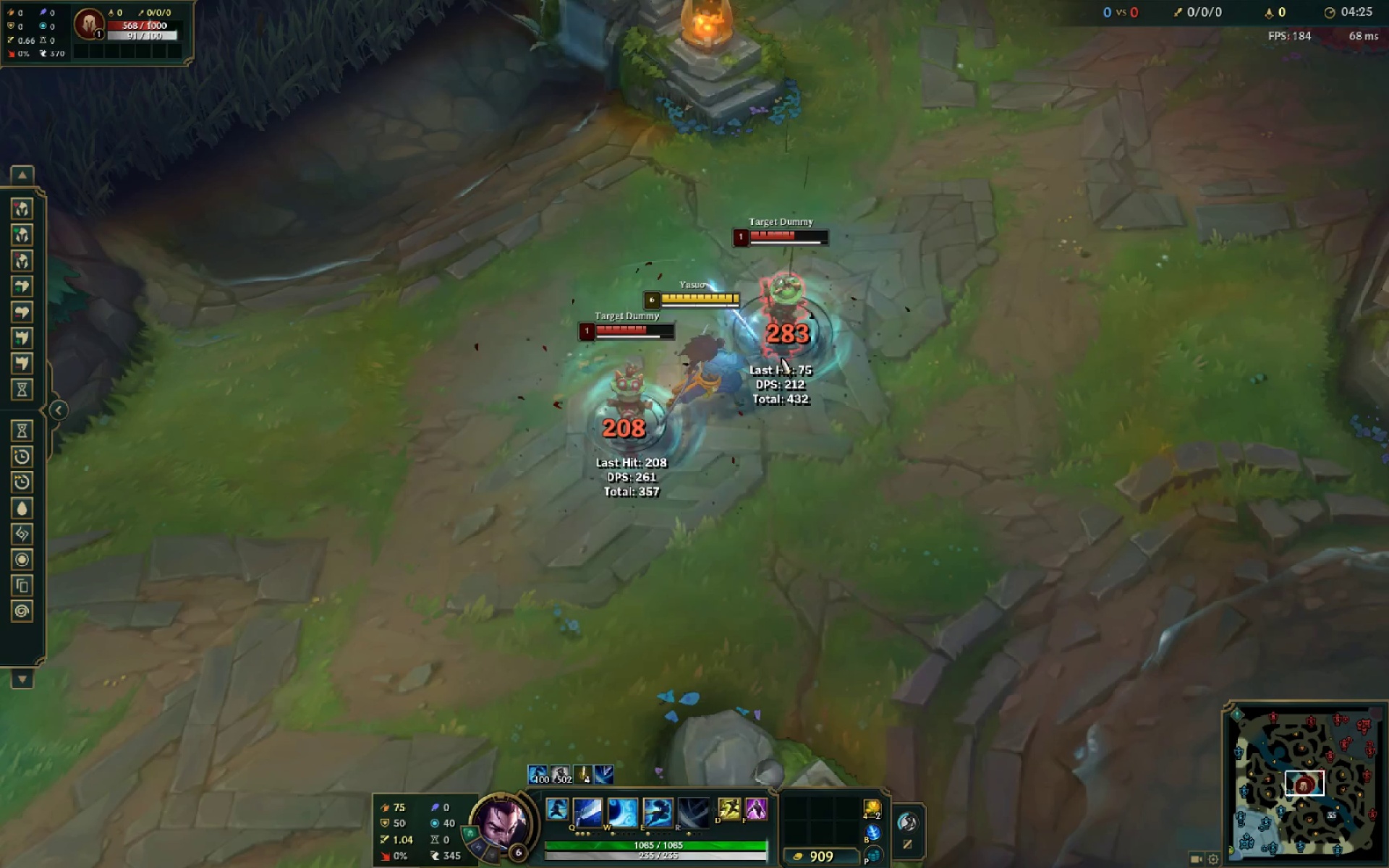 
right_click([781, 357])
 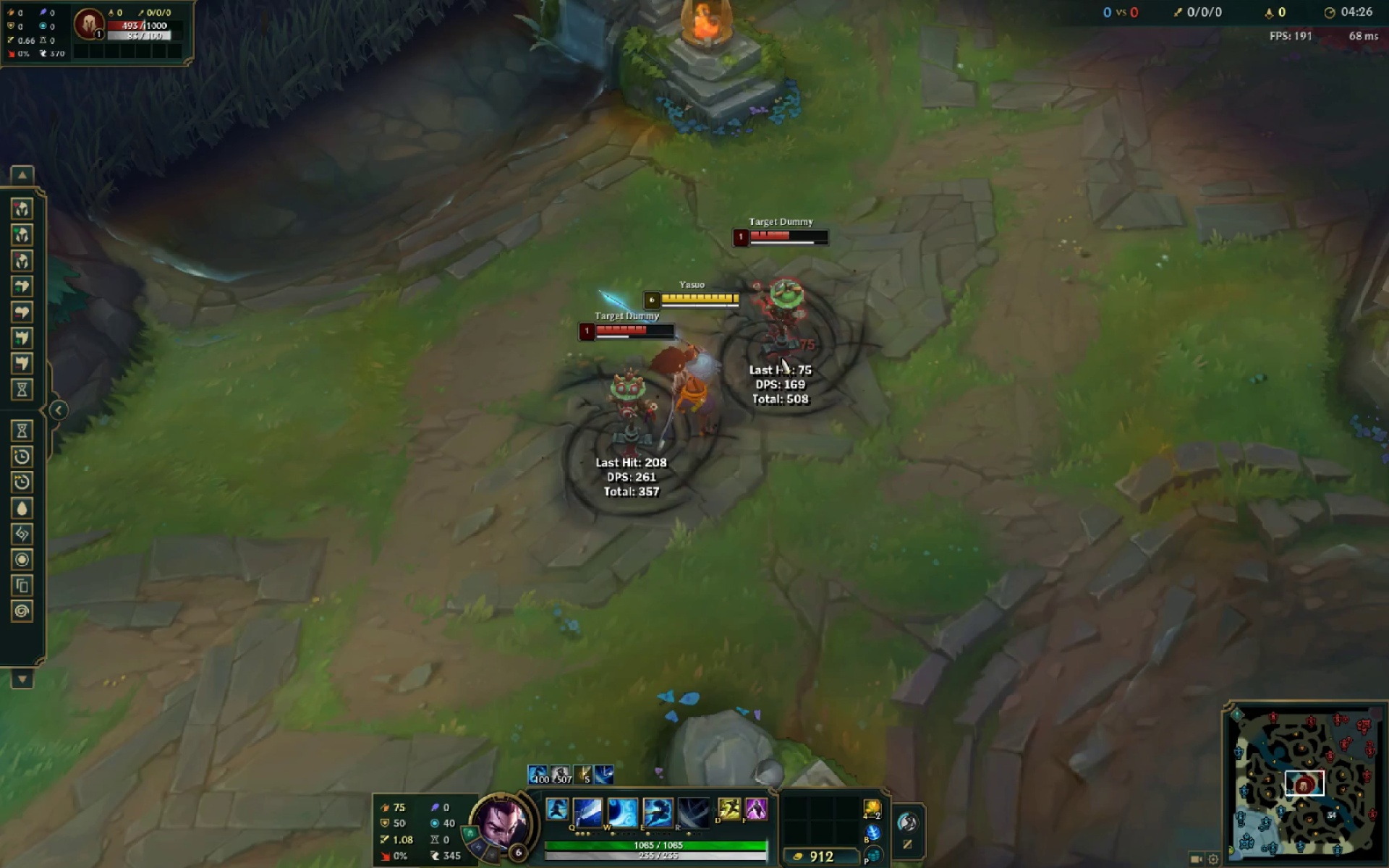 
key(S)
 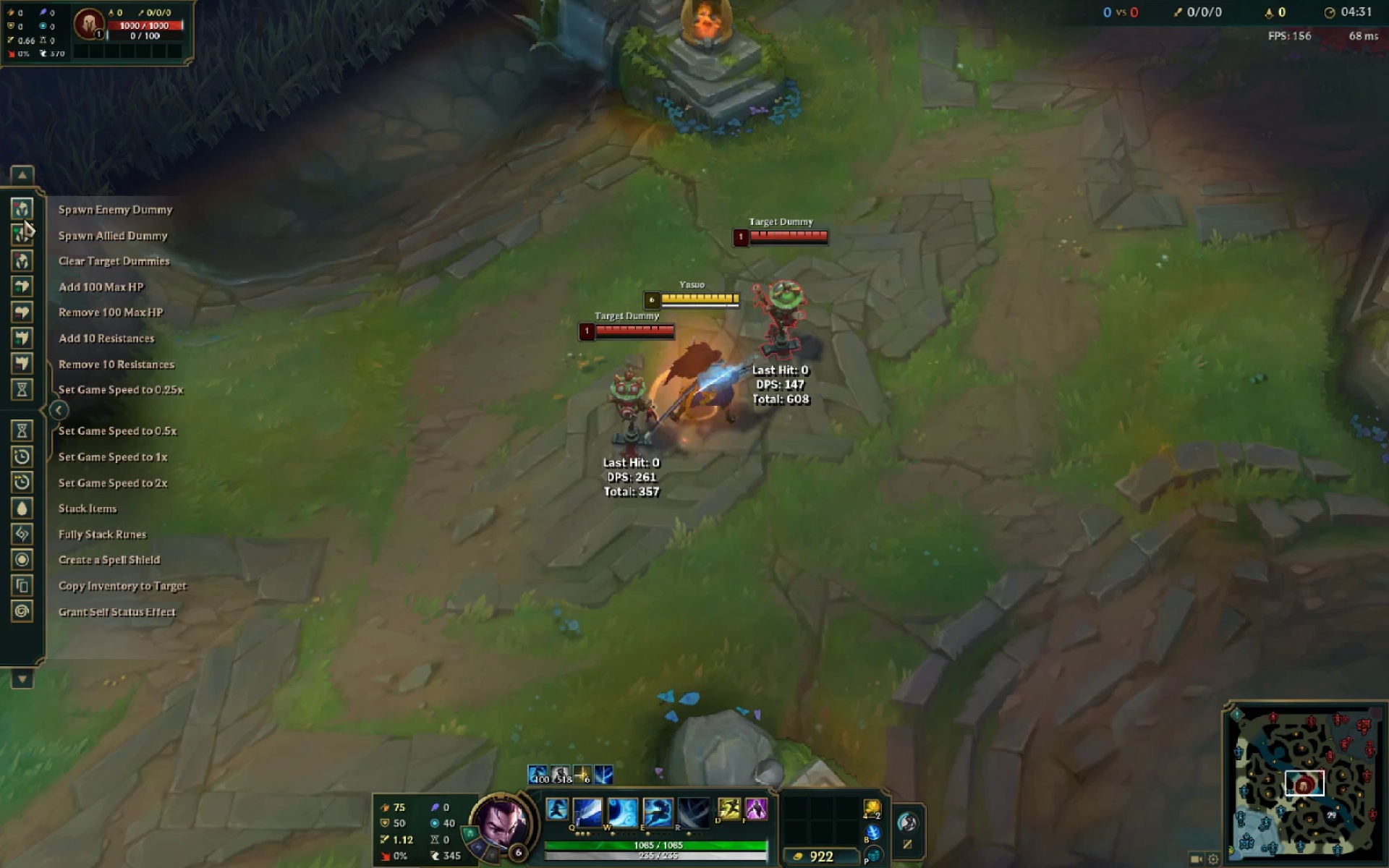 
wait(6.14)
 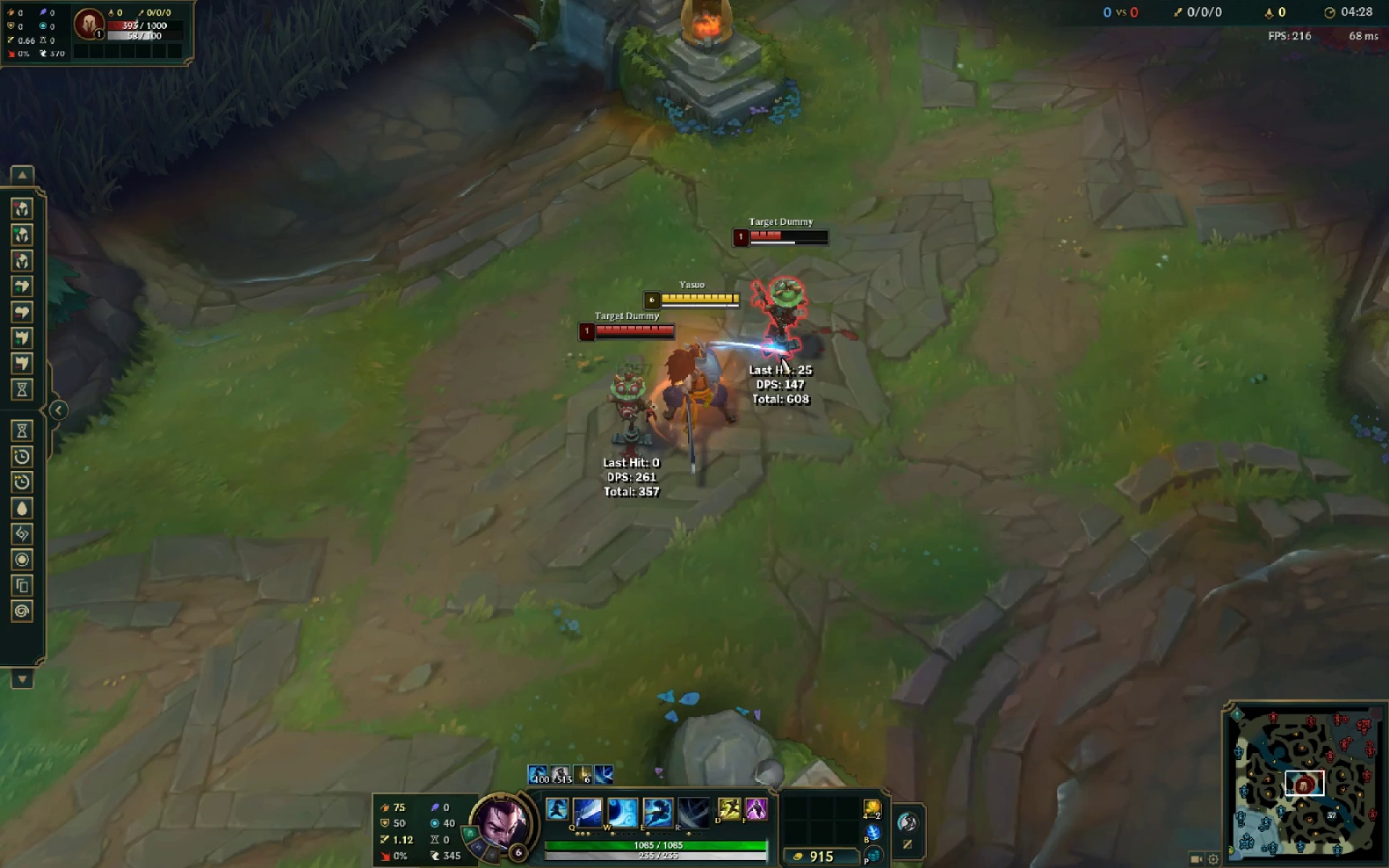 
right_click([937, 210])
 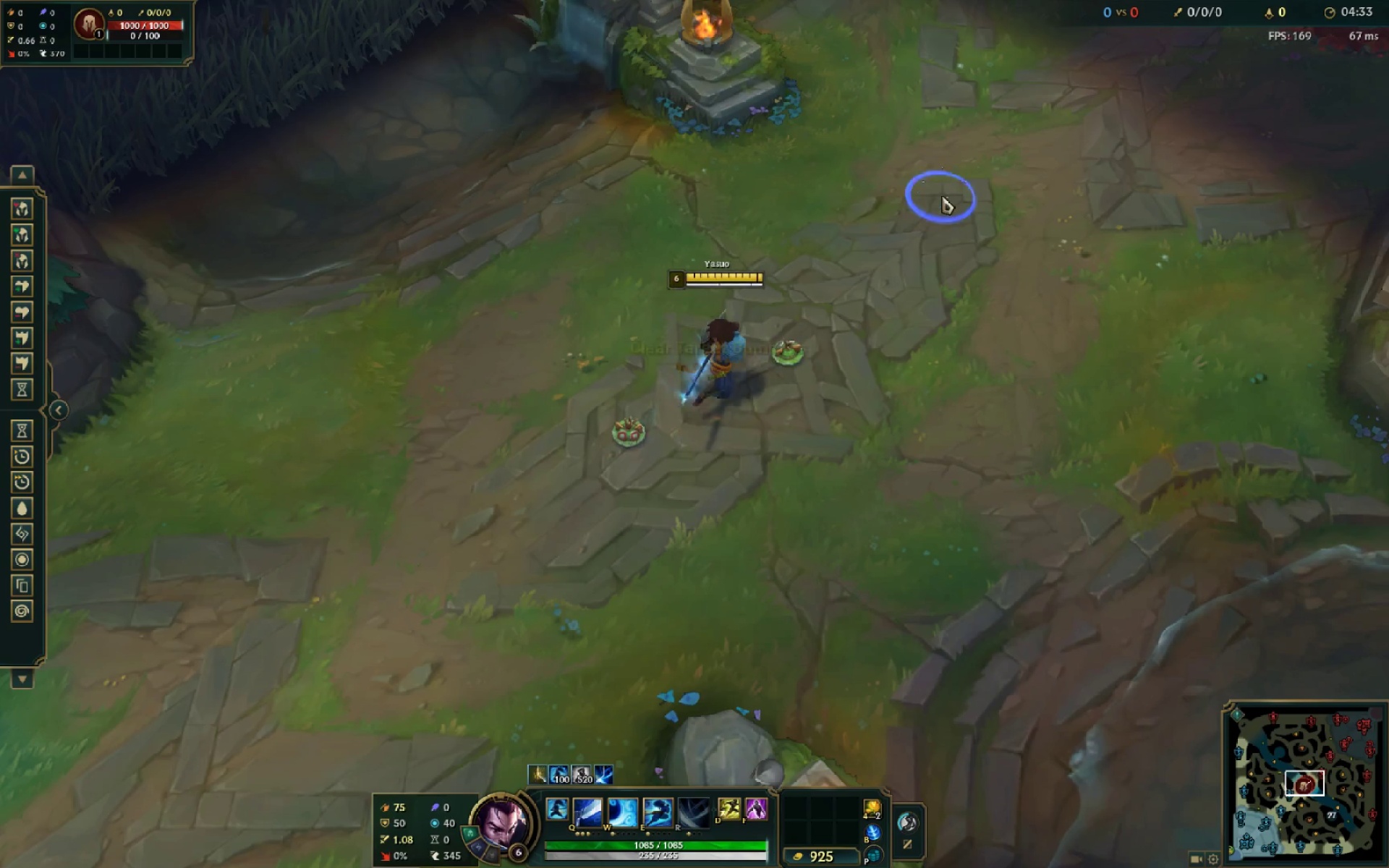 
triple_click([942, 196])
 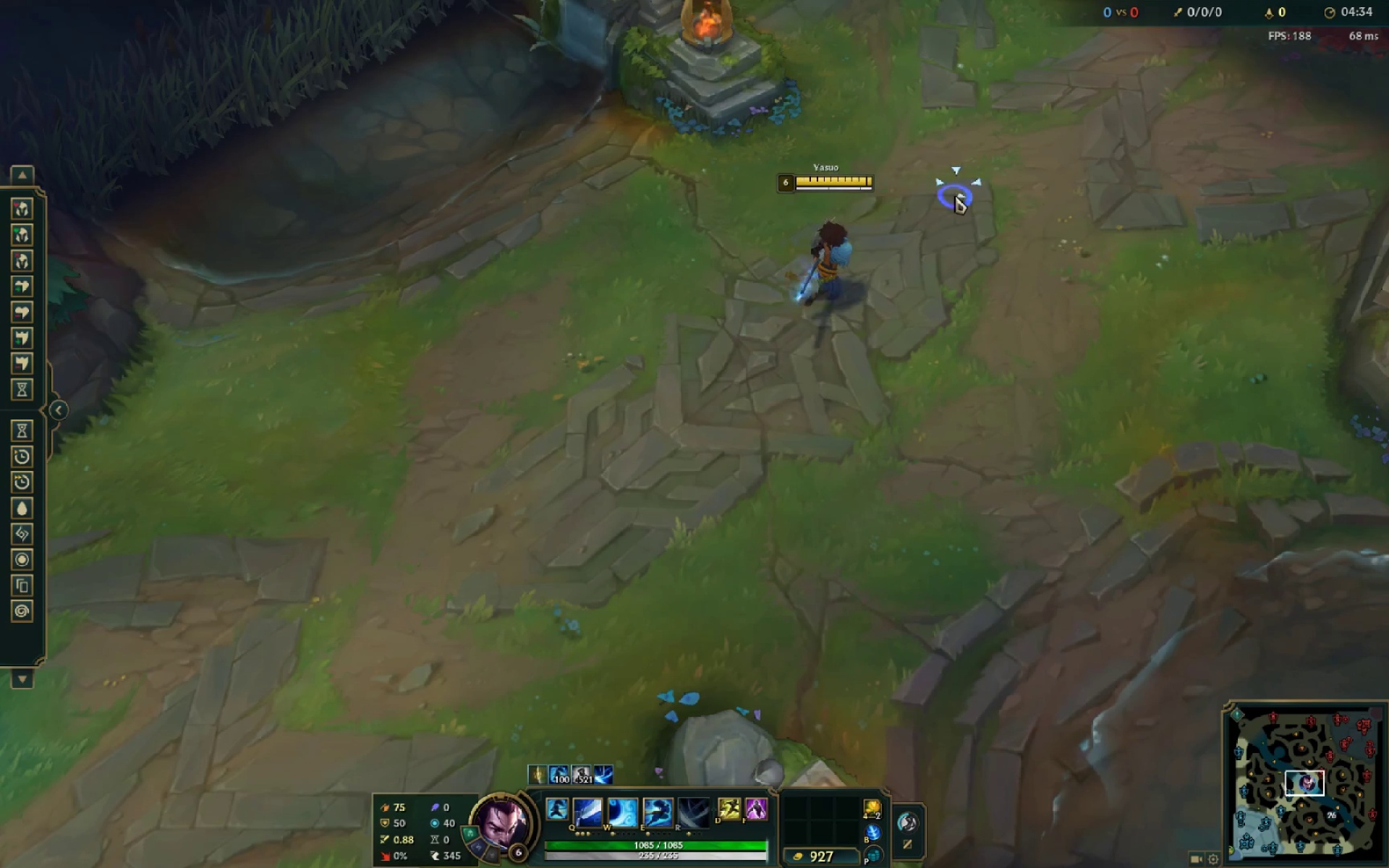 
triple_click([922, 247])
 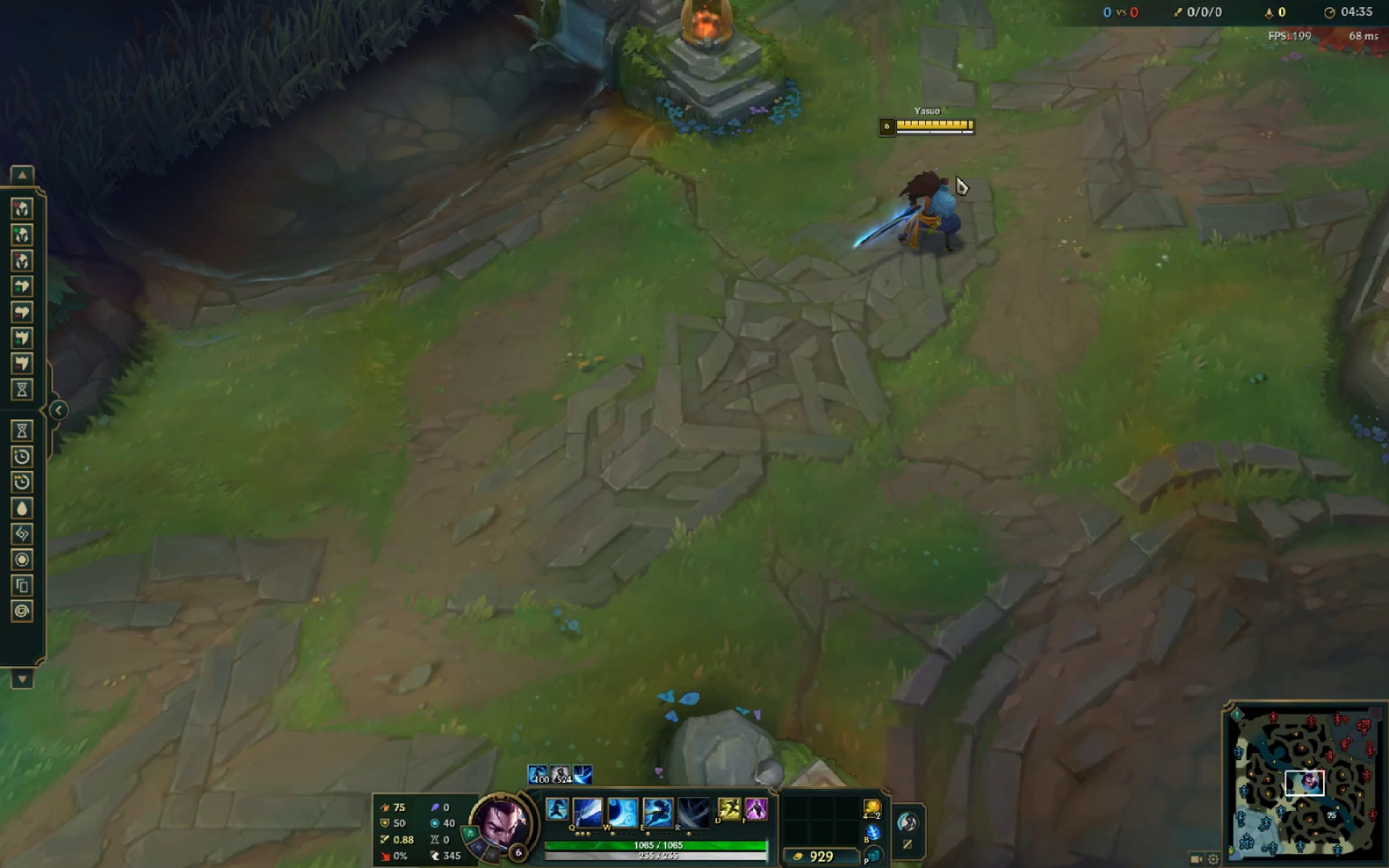 
double_click([958, 173])
 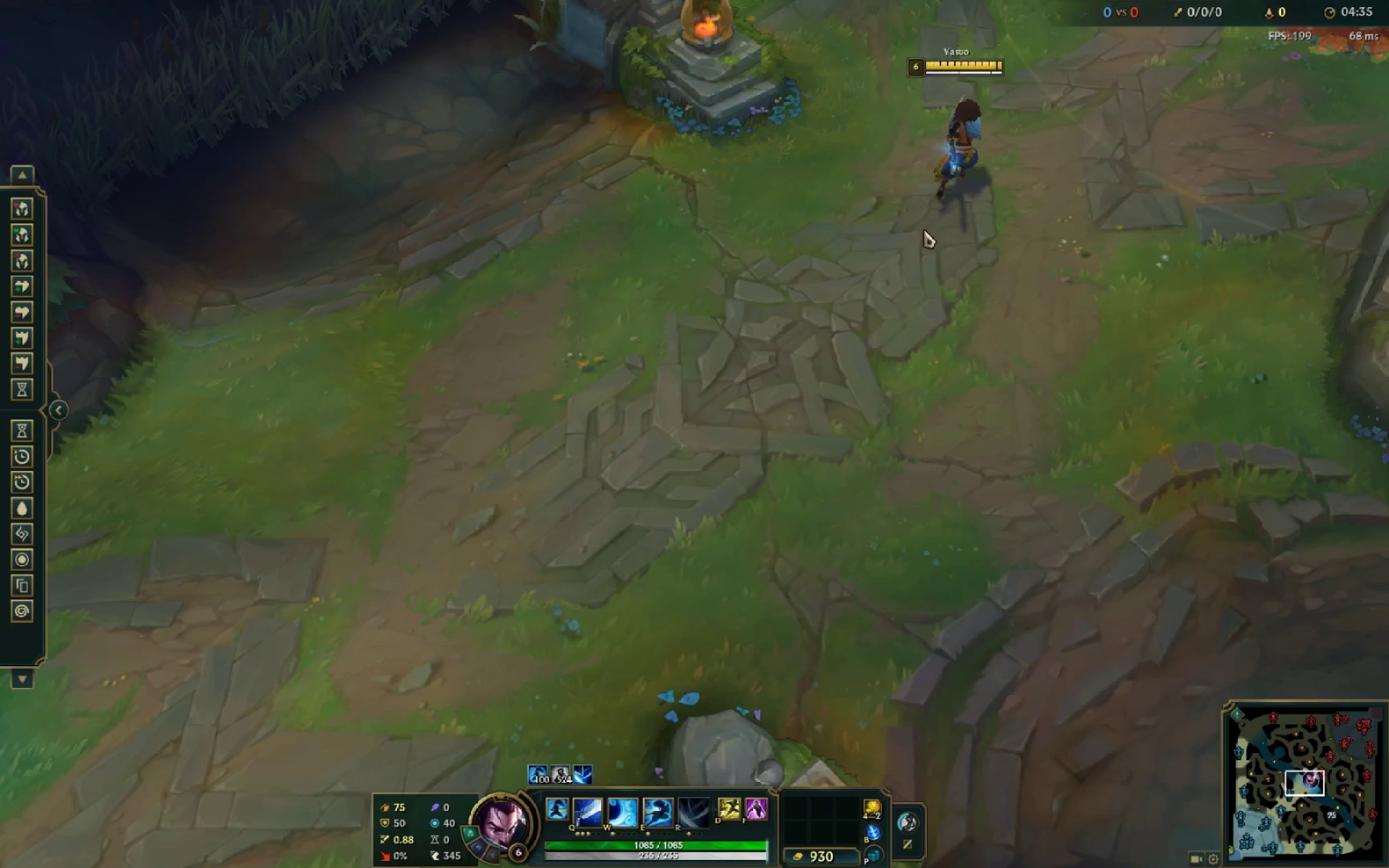 
right_click([925, 234])
 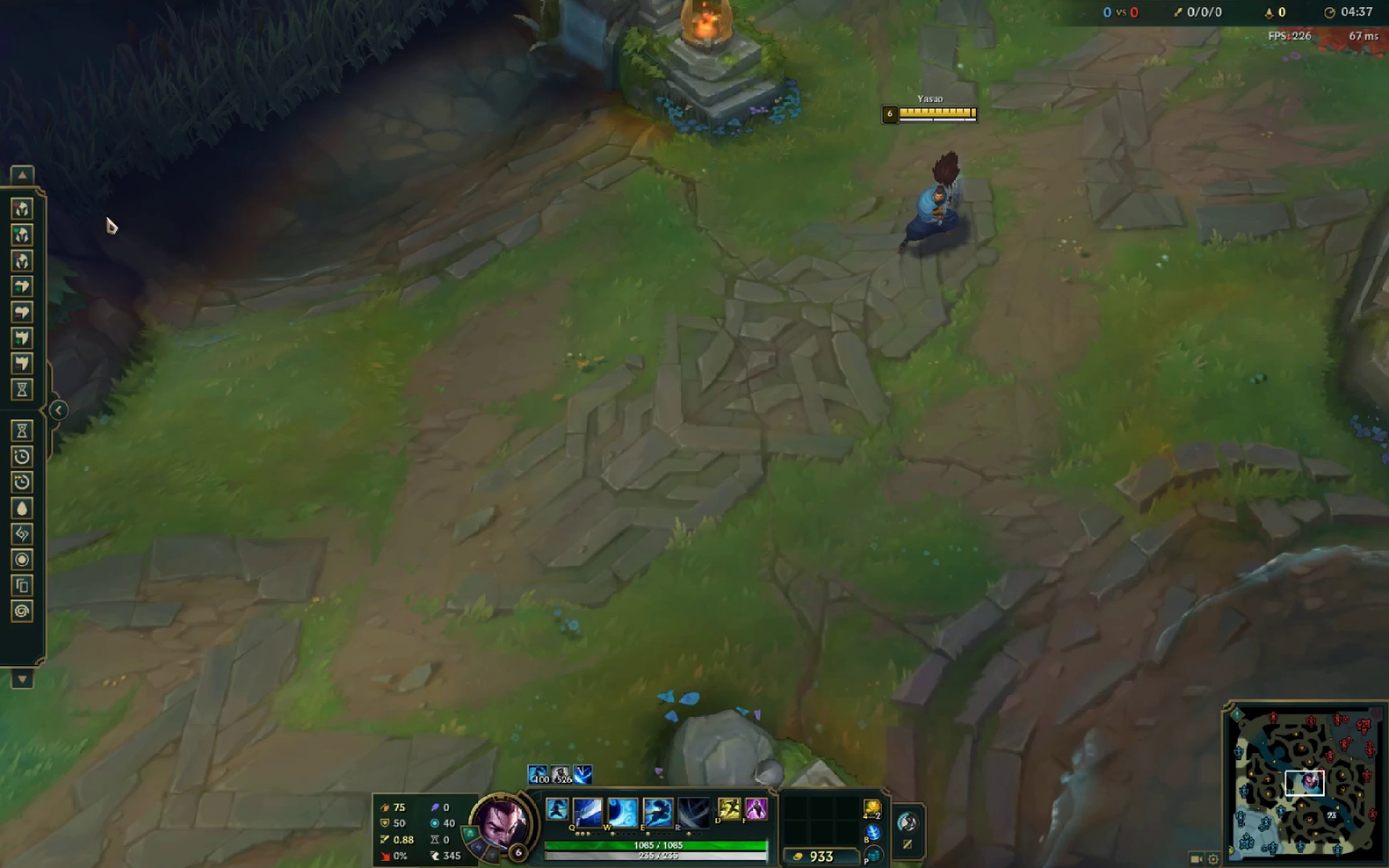 
left_click([22, 207])
 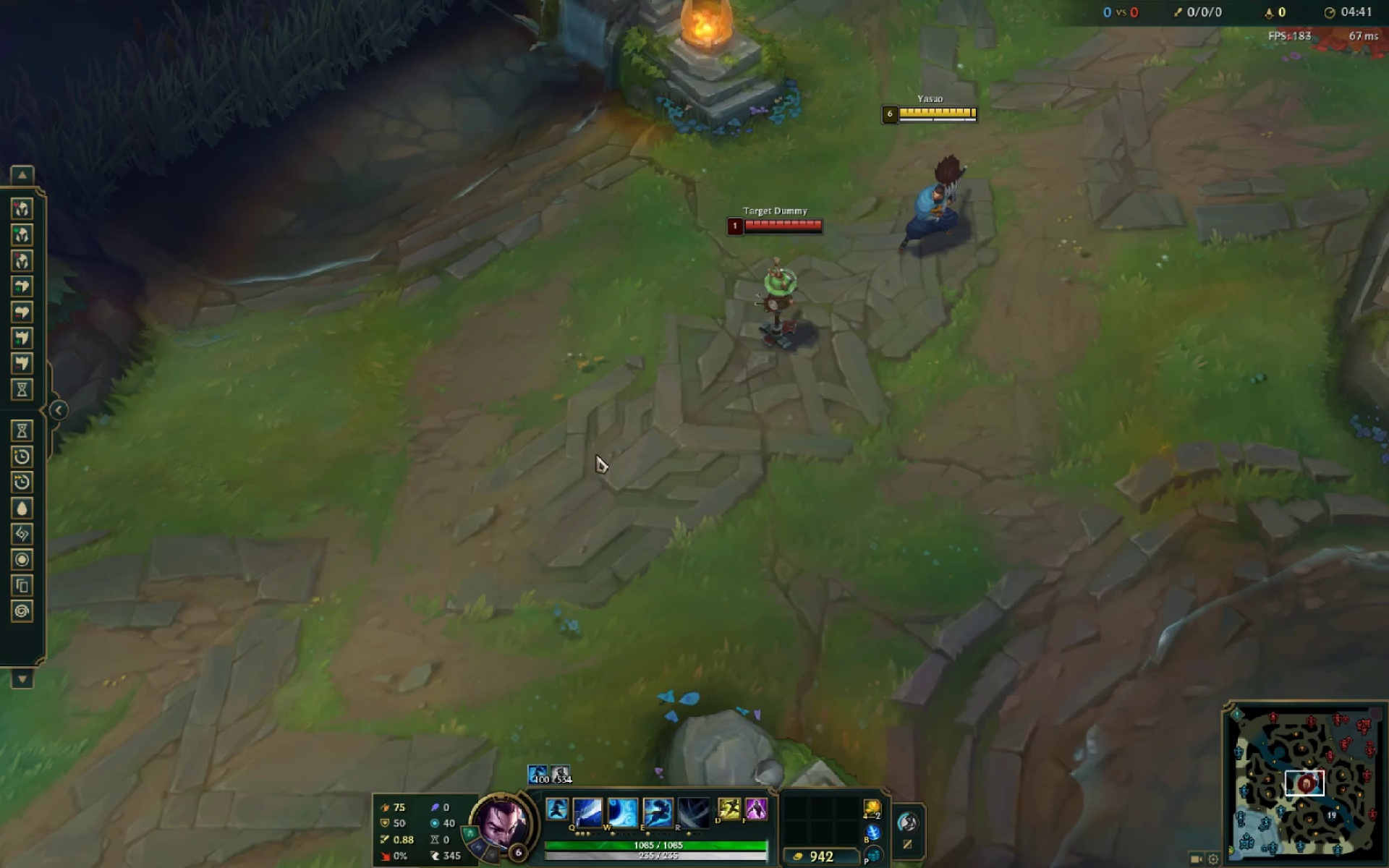 
wait(5.41)
 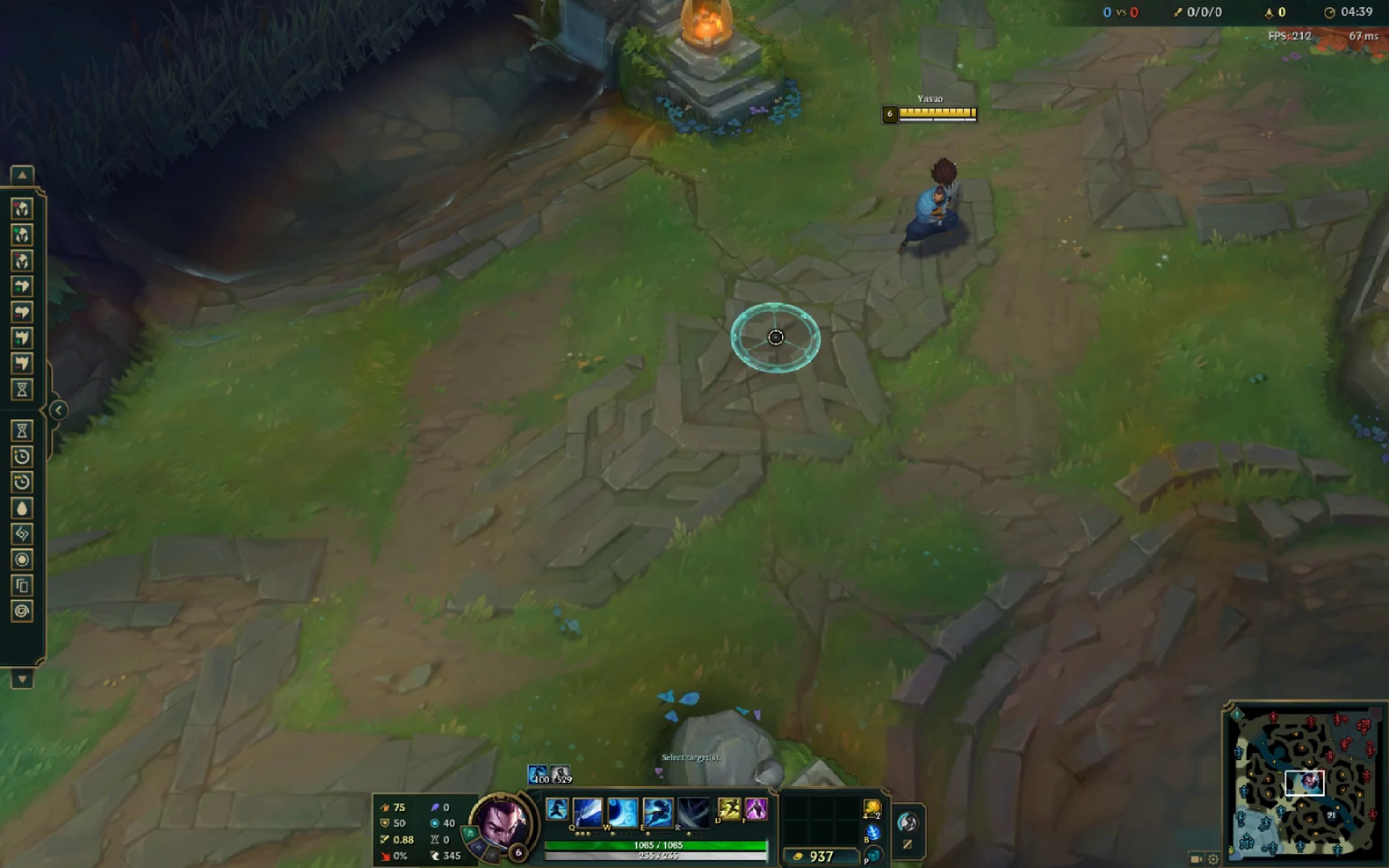 
key(Q)
 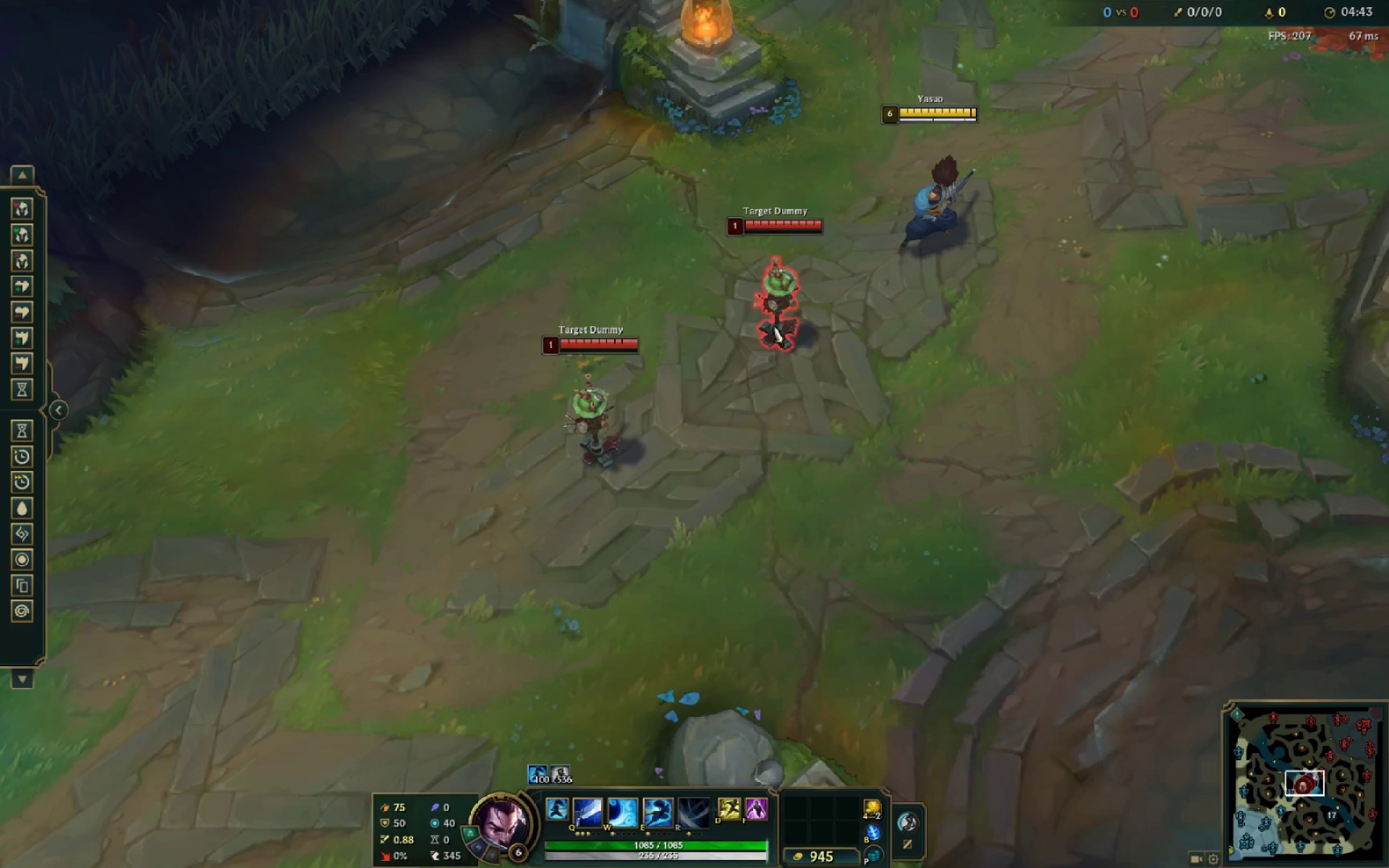 
left_click([773, 326])
 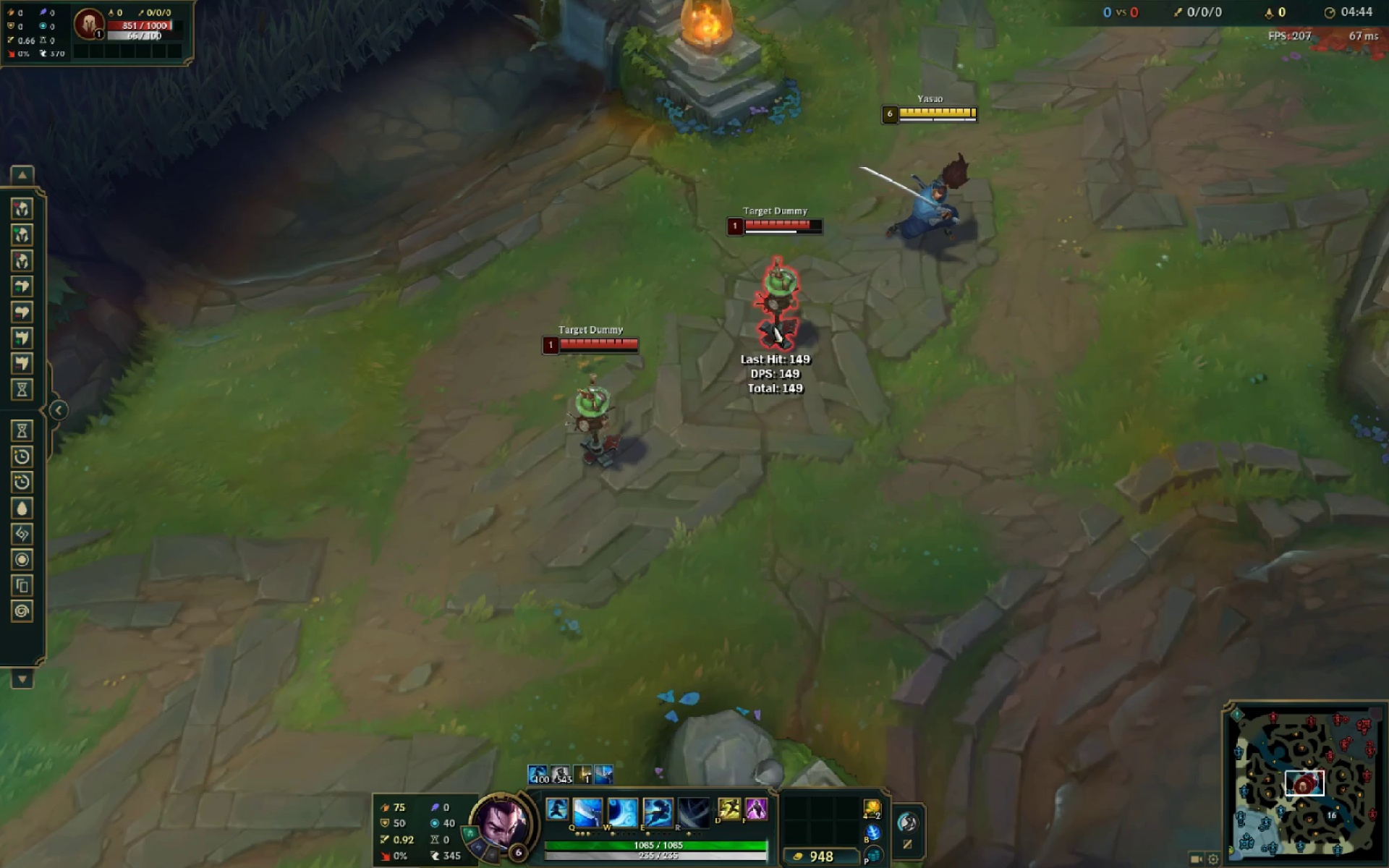 
key(Q)
 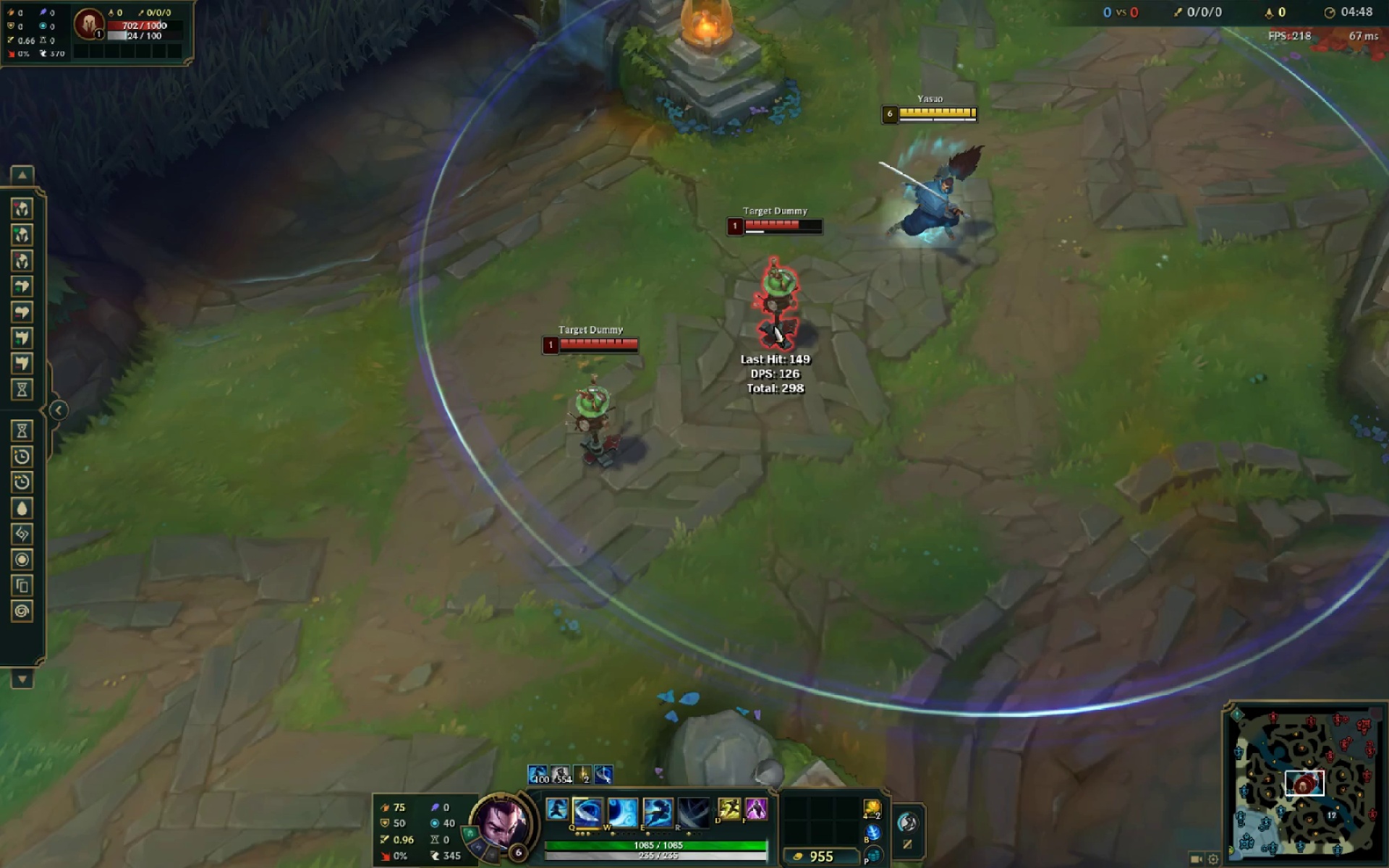 
key(Q)
 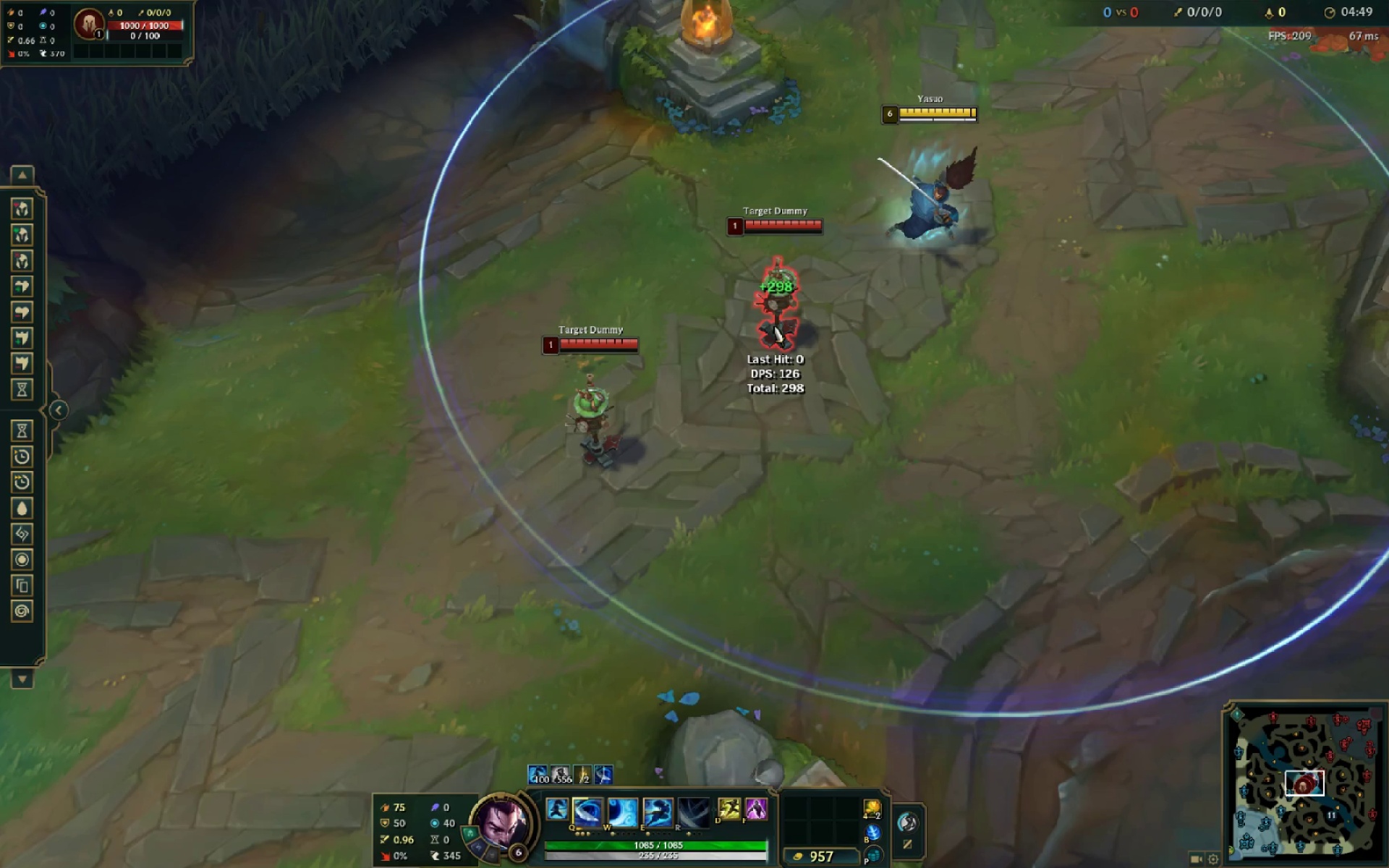 
left_click([774, 326])
 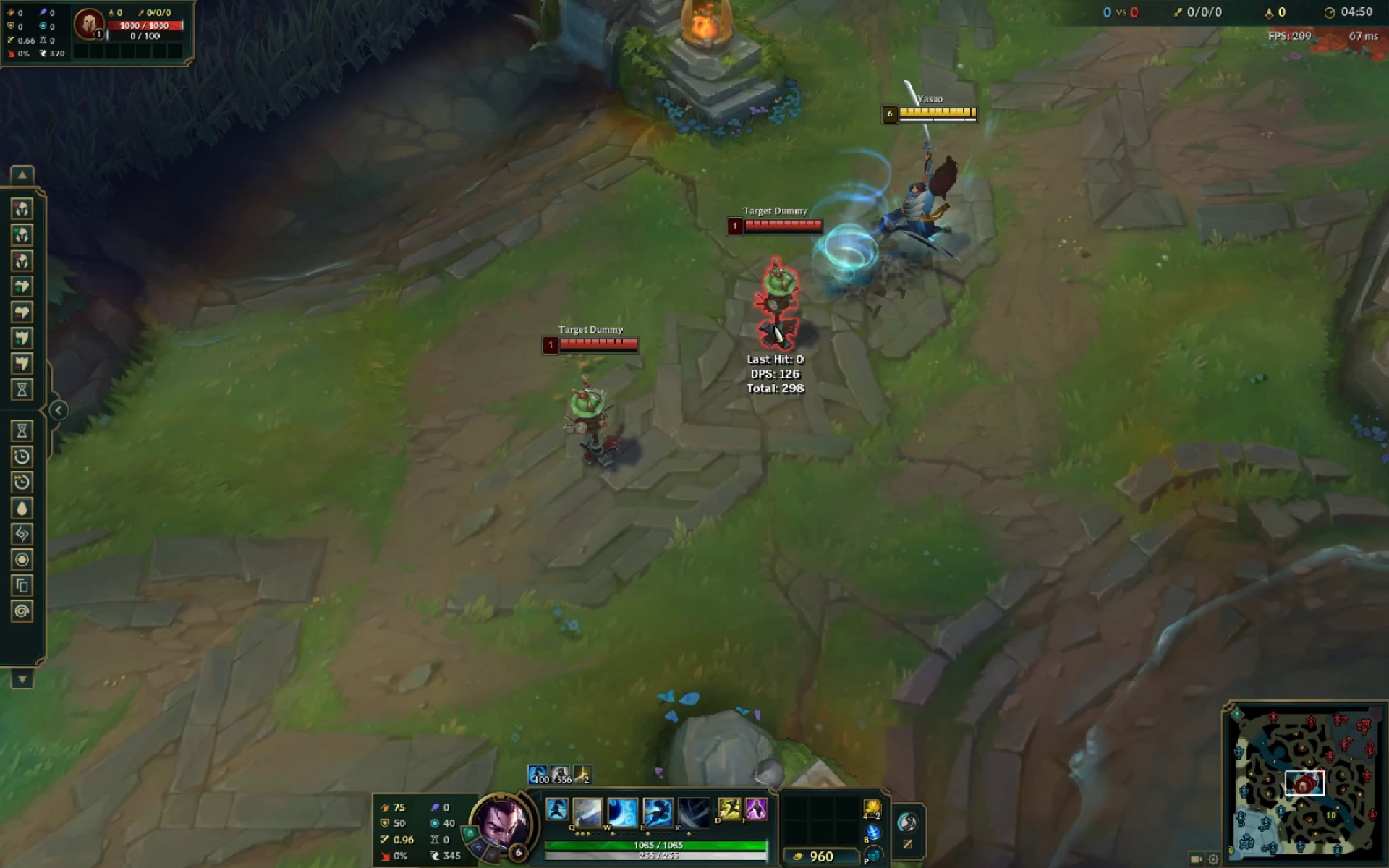 
type(rd)
 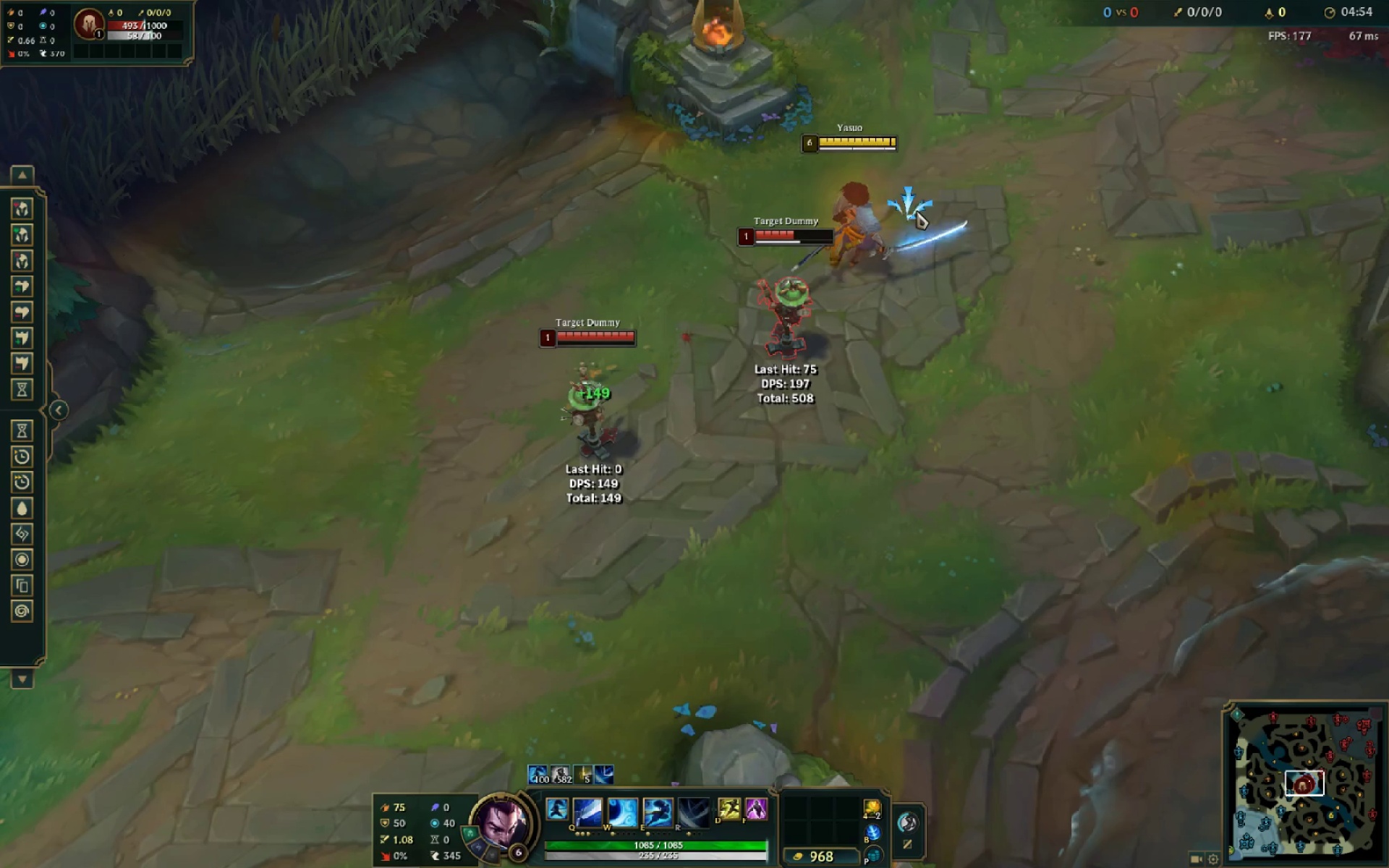 
triple_click([968, 195])
 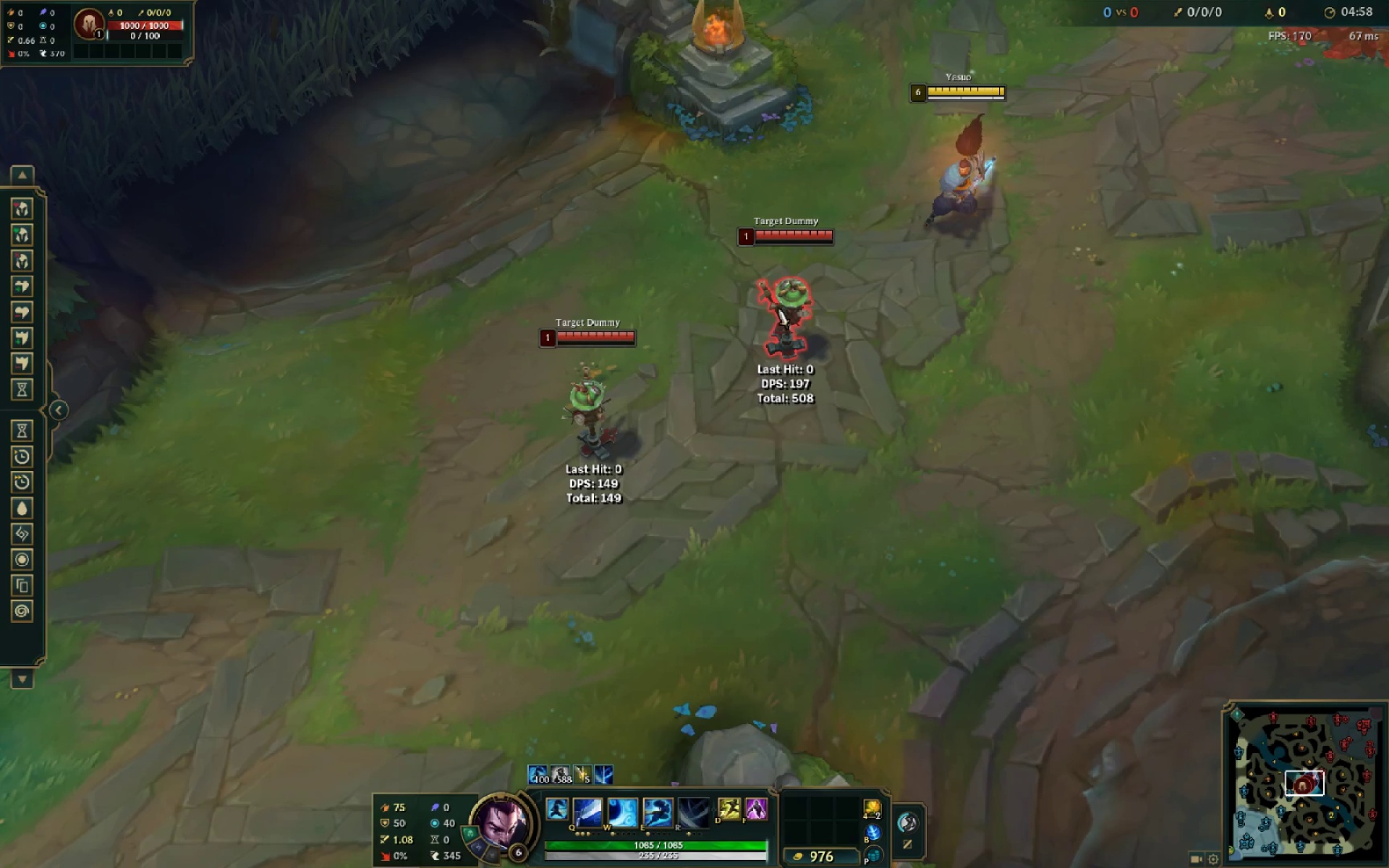 
key(Alt+AltLeft)
 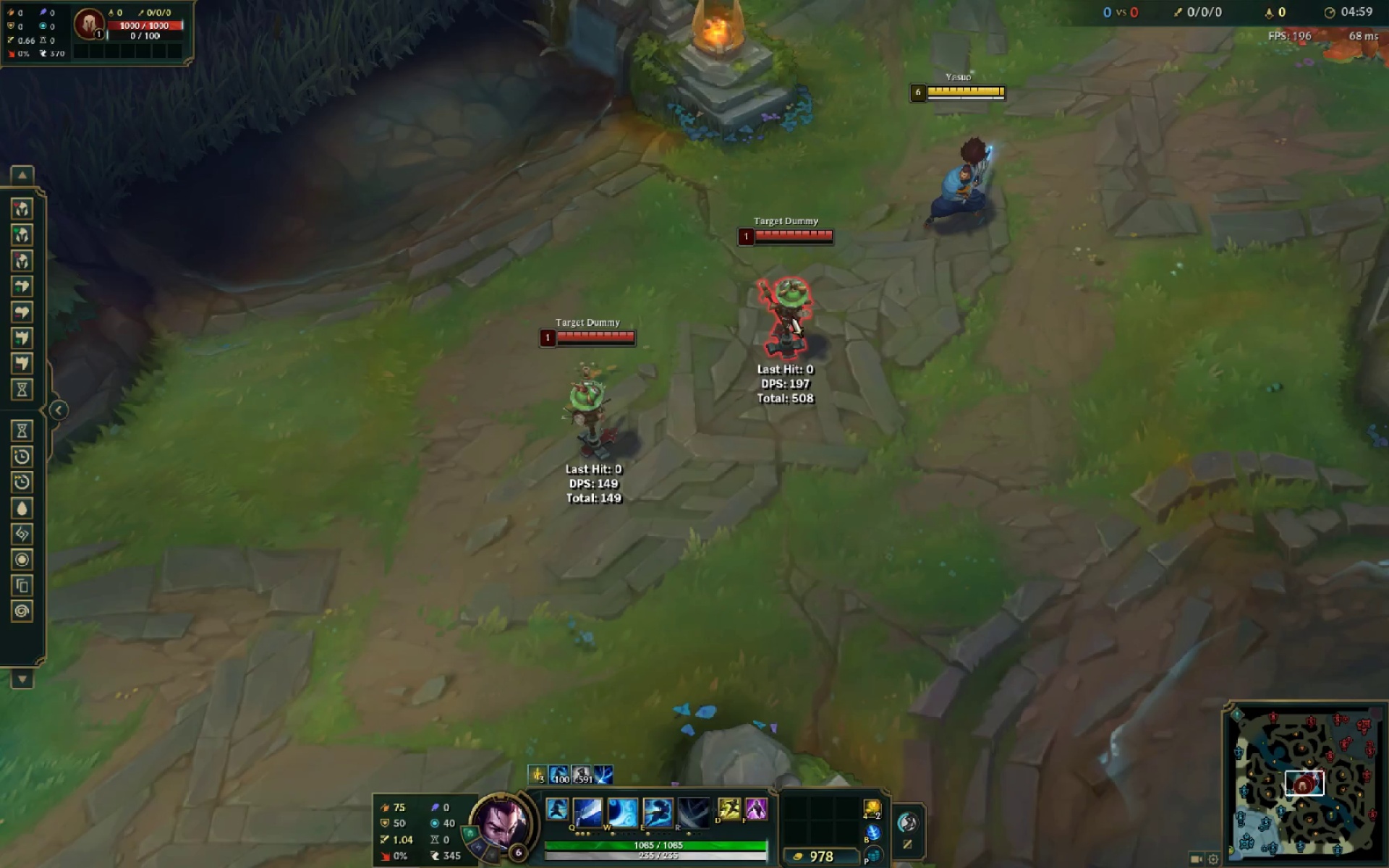 
key(Alt+Tab)
 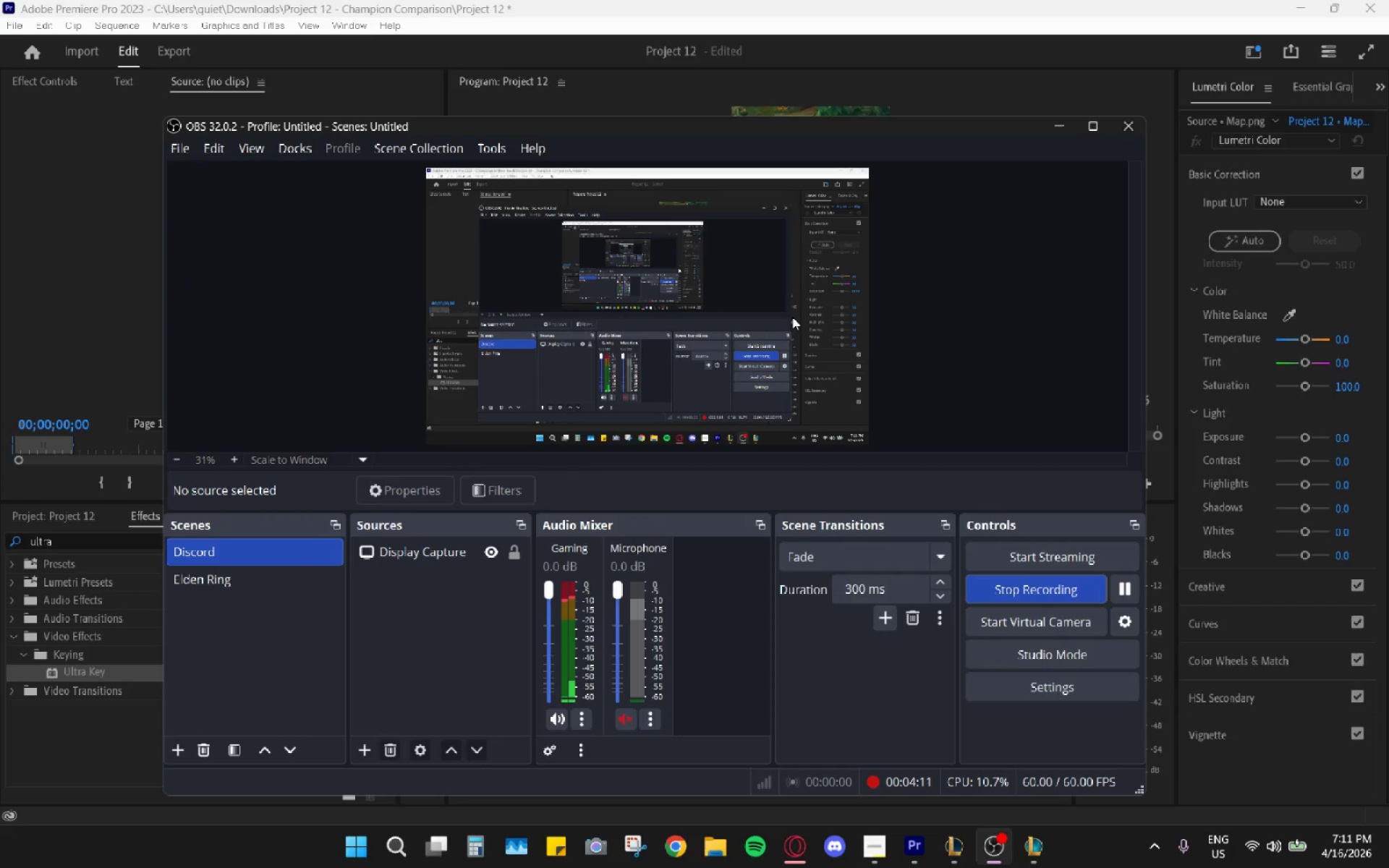 
key(Alt+AltLeft)
 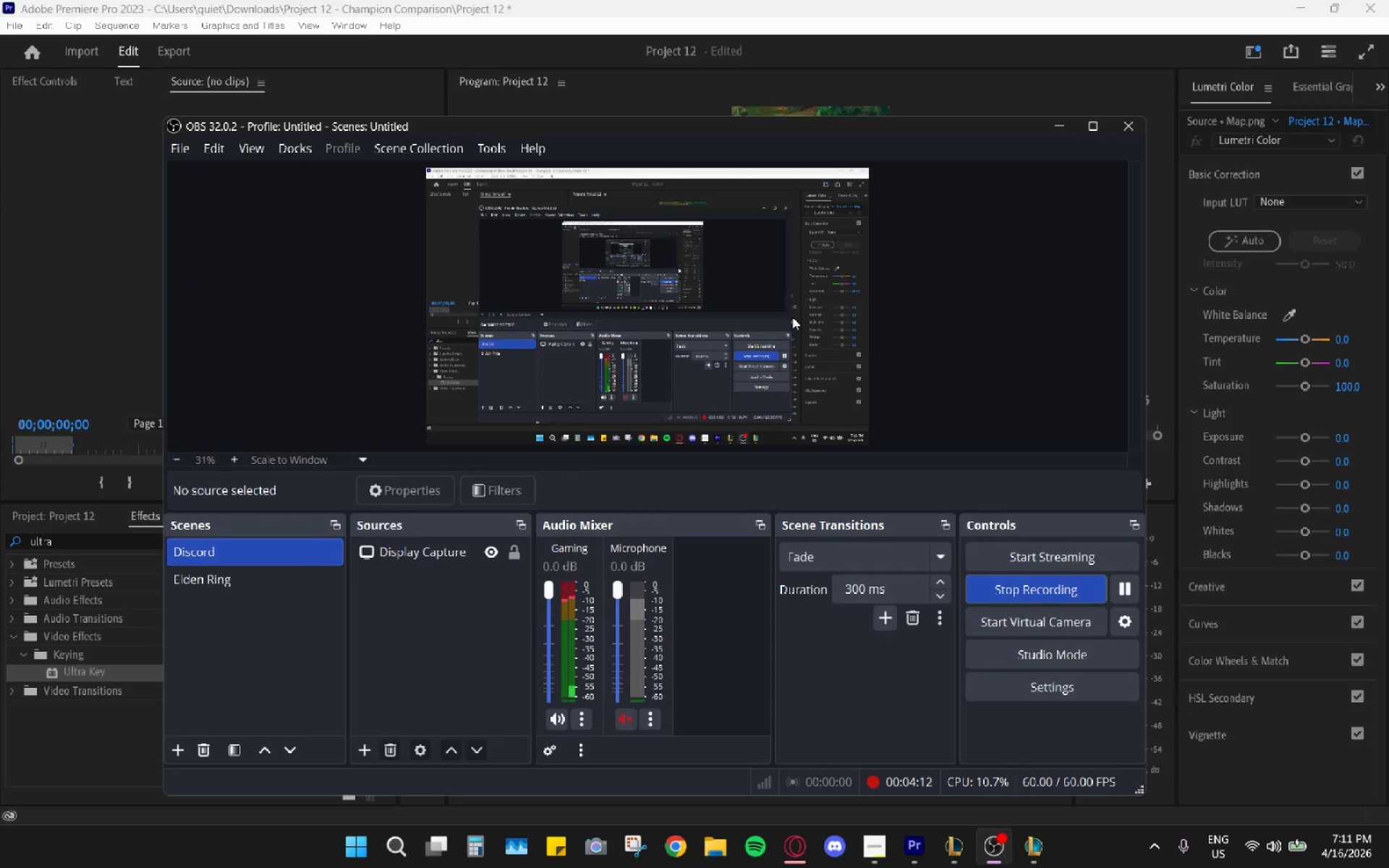 
key(Alt+Tab)
 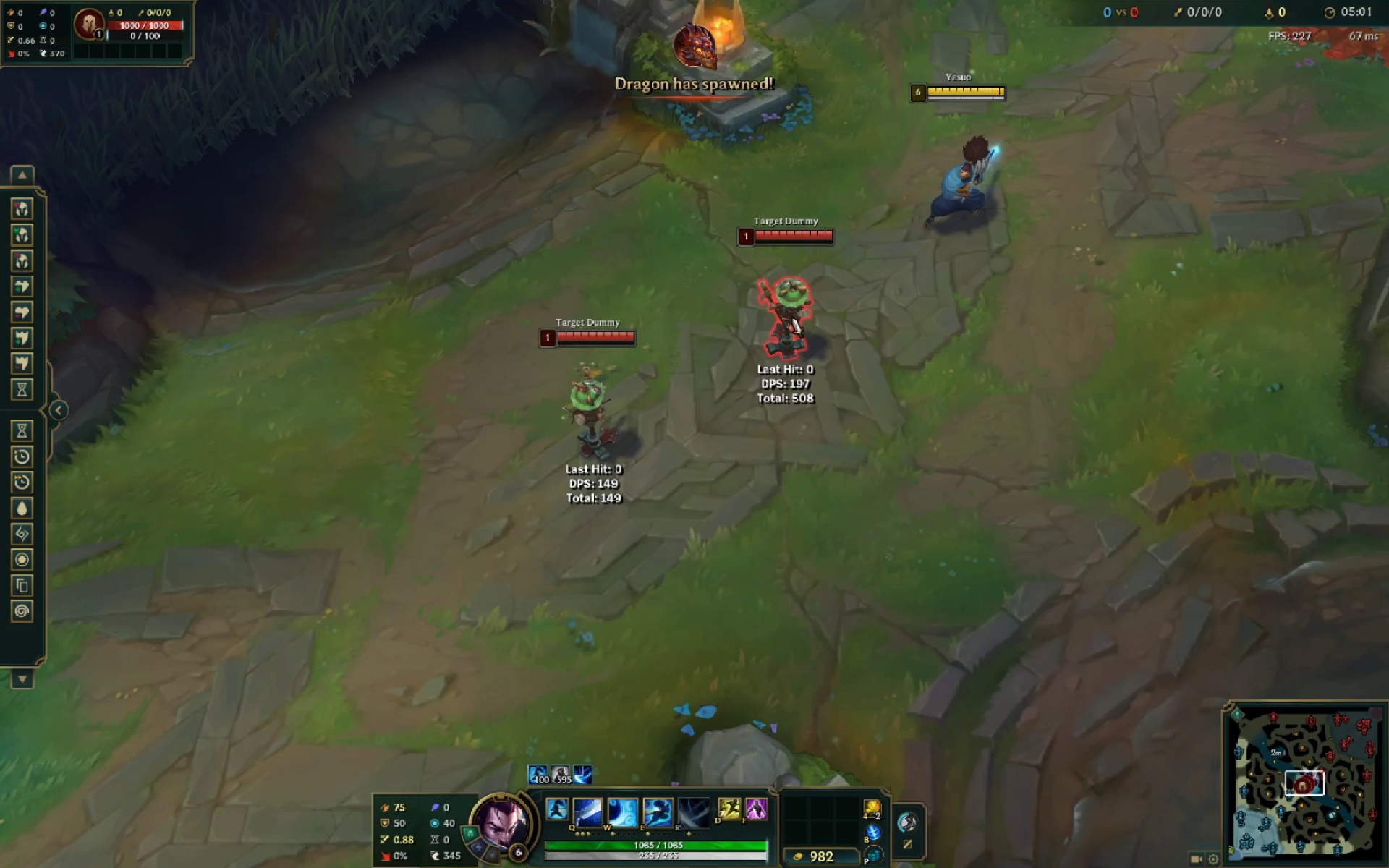 
left_click([792, 317])
 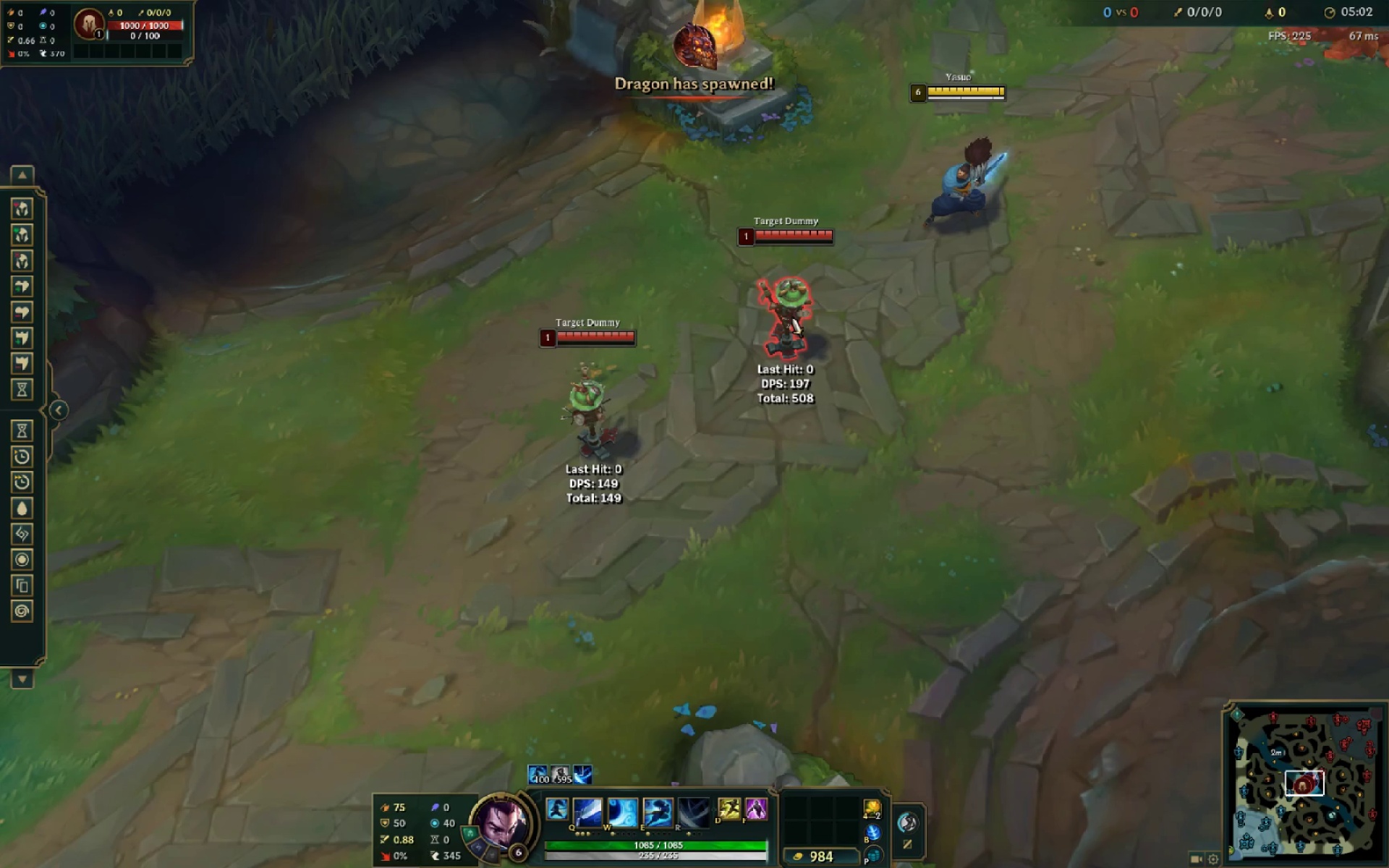 
key(Q)
 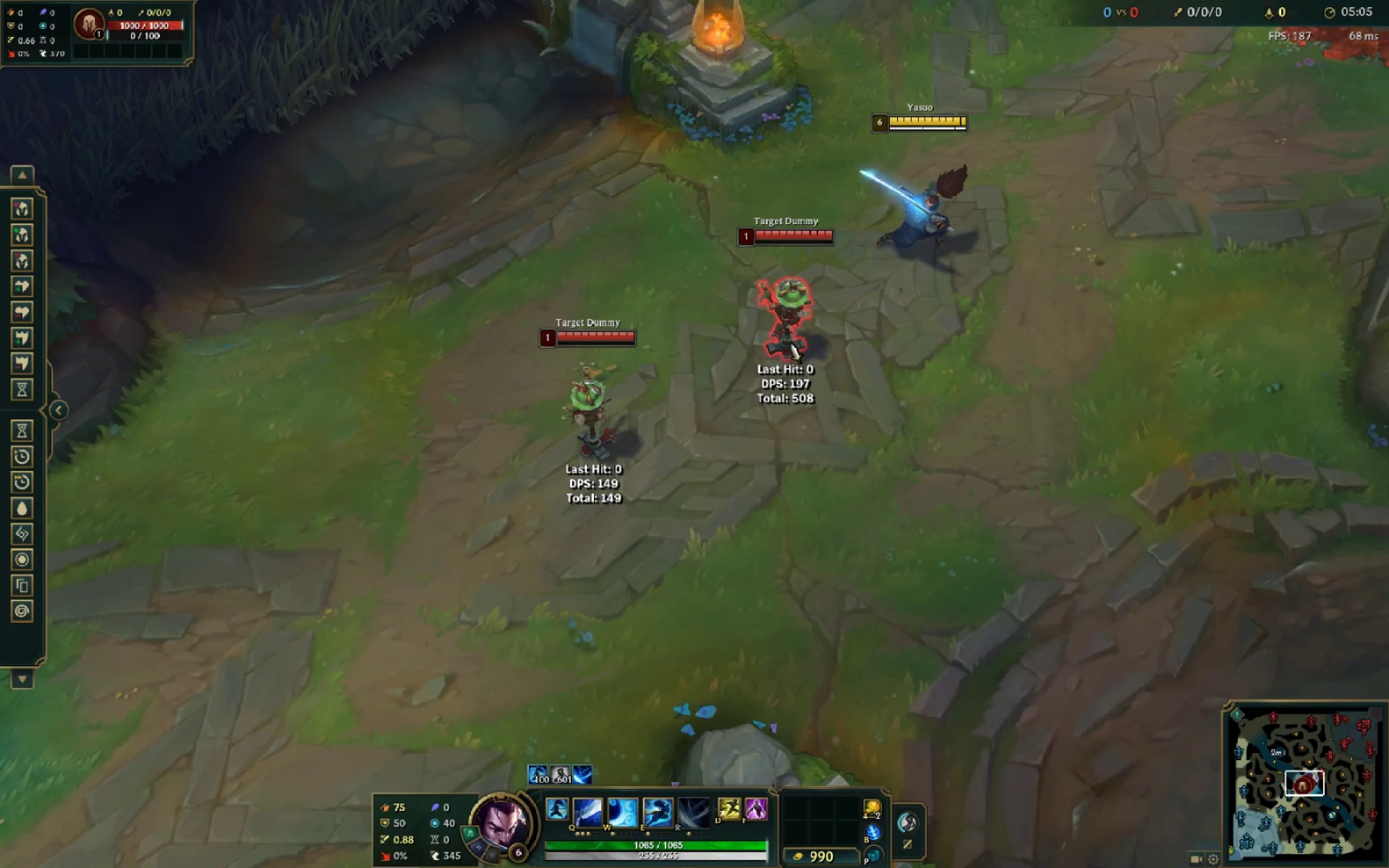 
left_click([791, 344])
 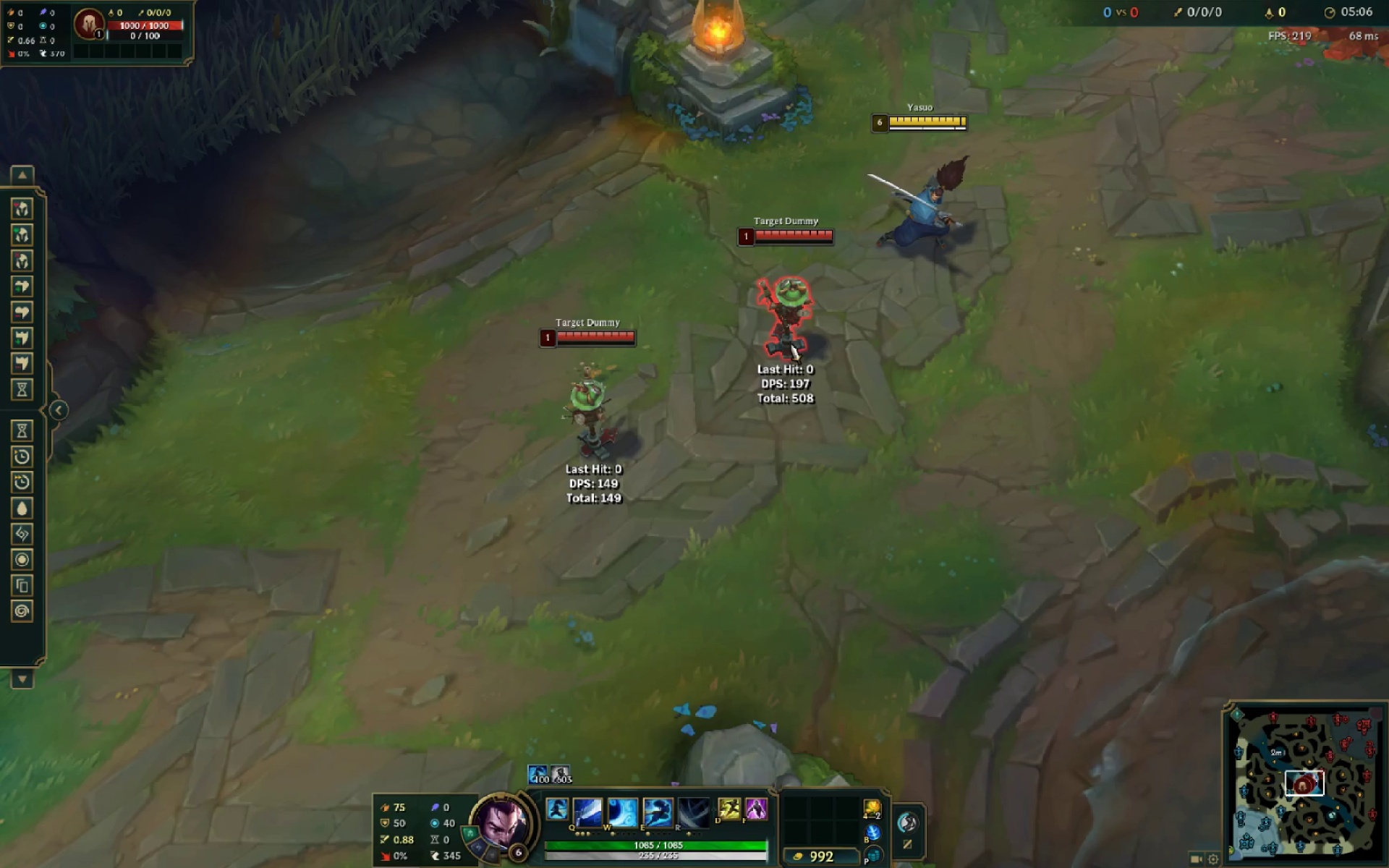 
key(Q)
 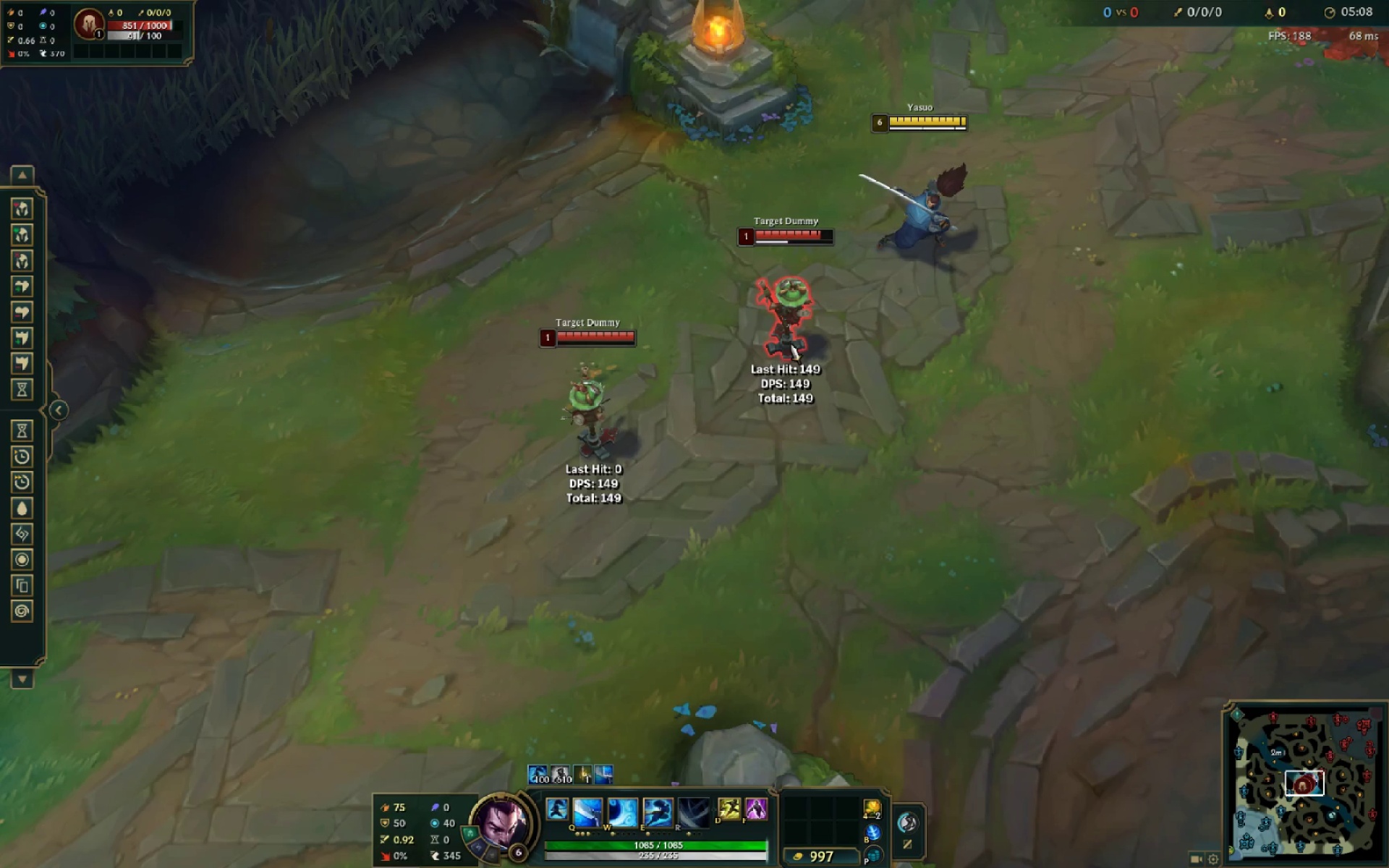 
left_click([791, 344])
 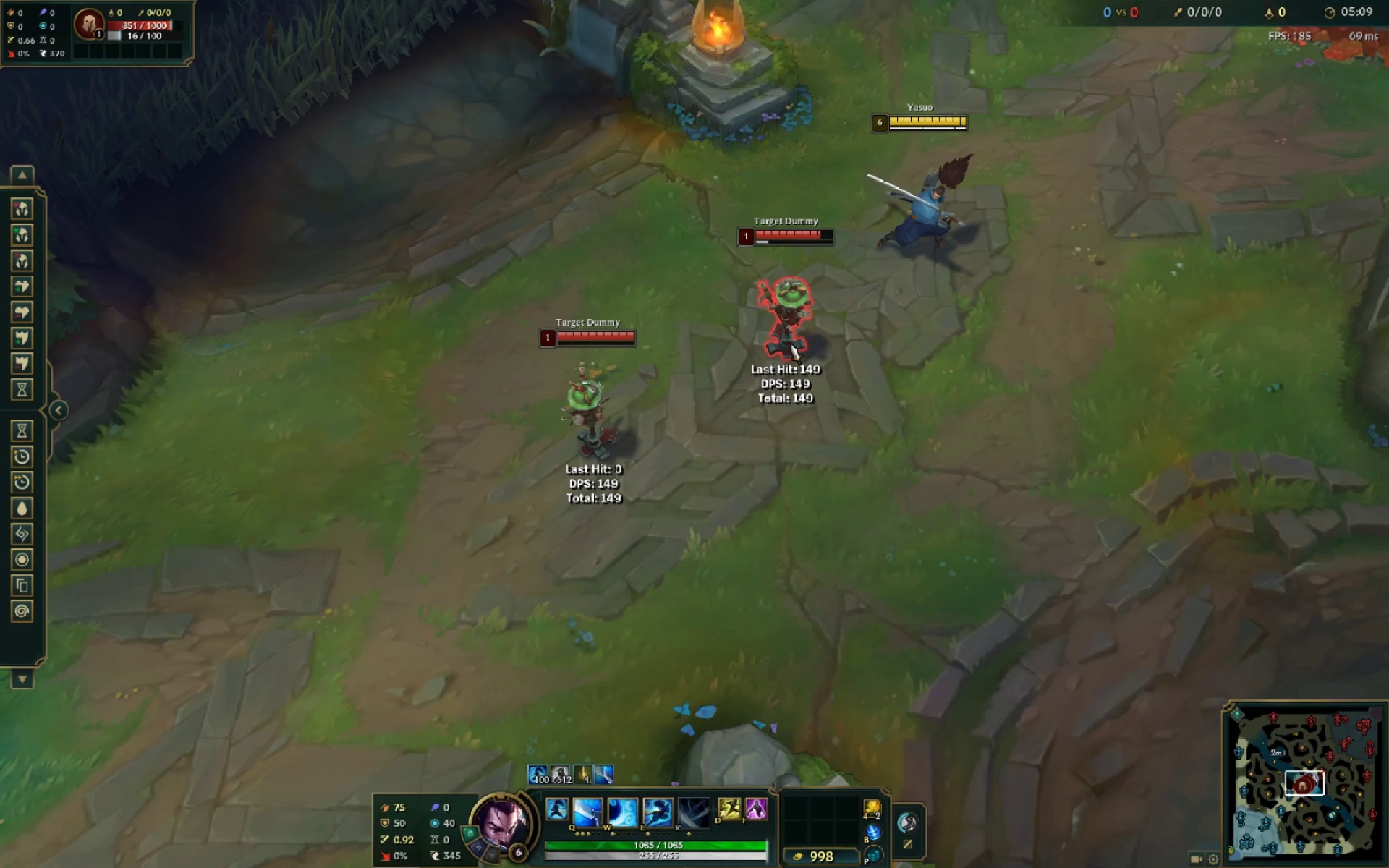 
key(Q)
 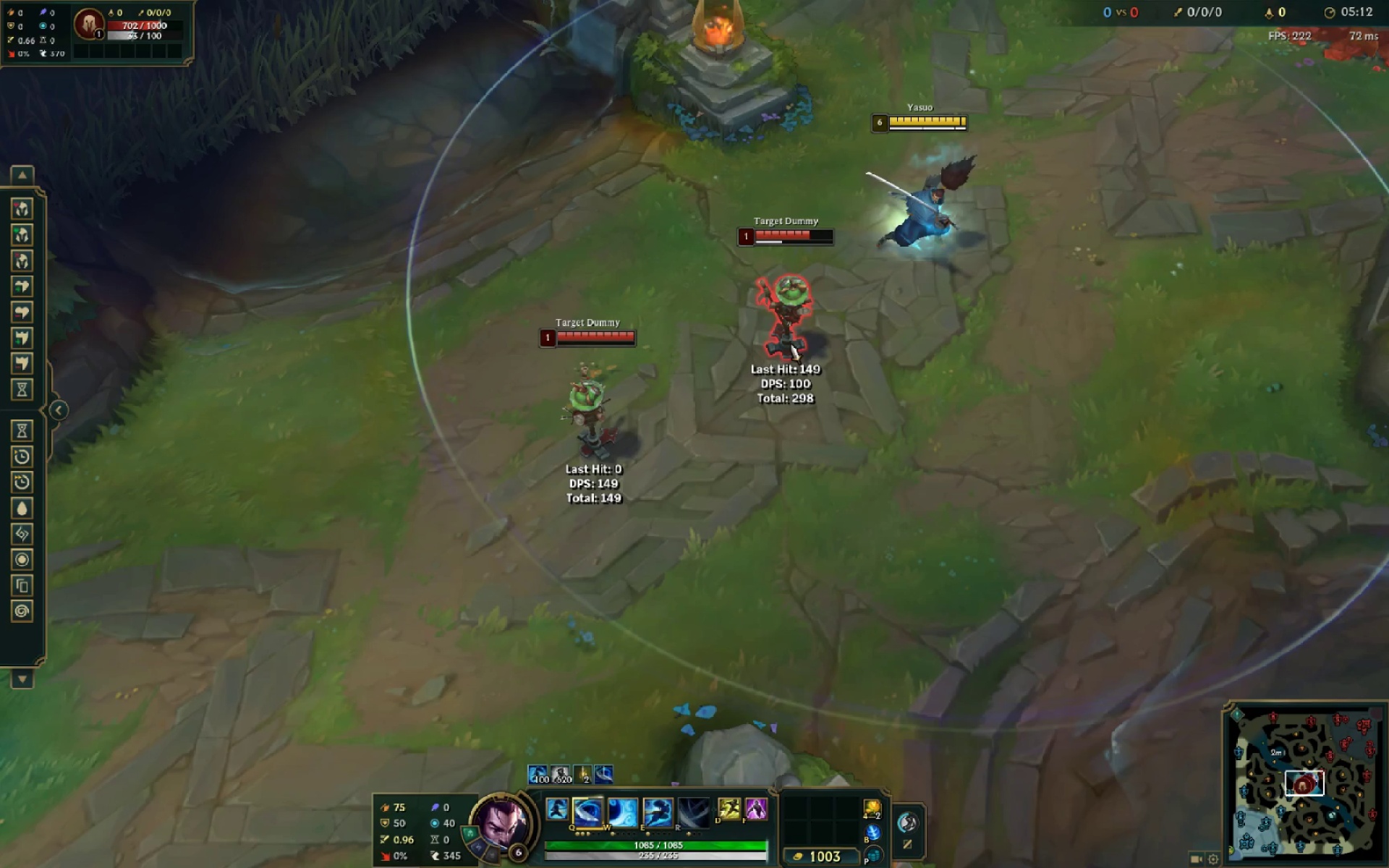 
left_click([791, 344])
 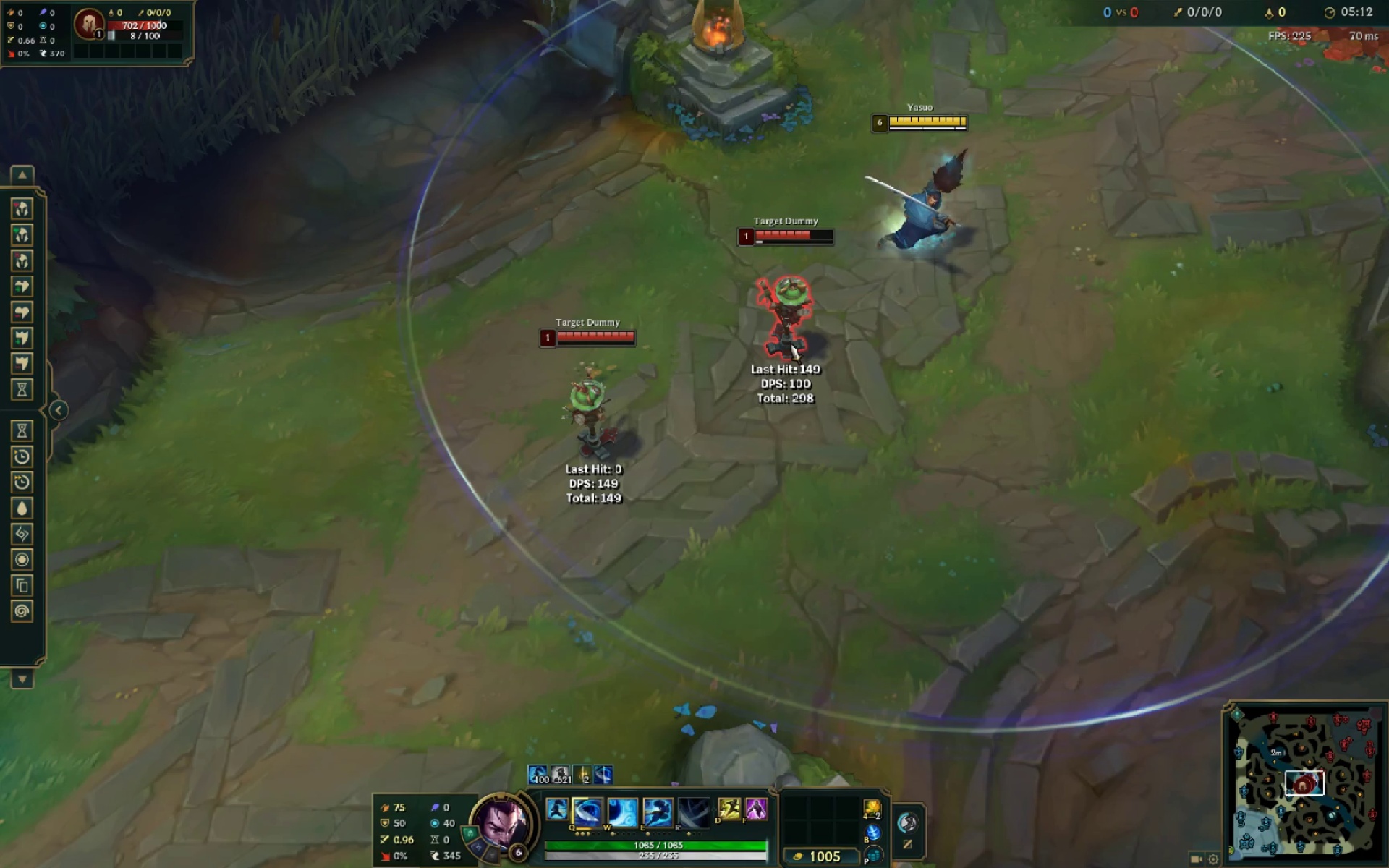 
type(qrs)
 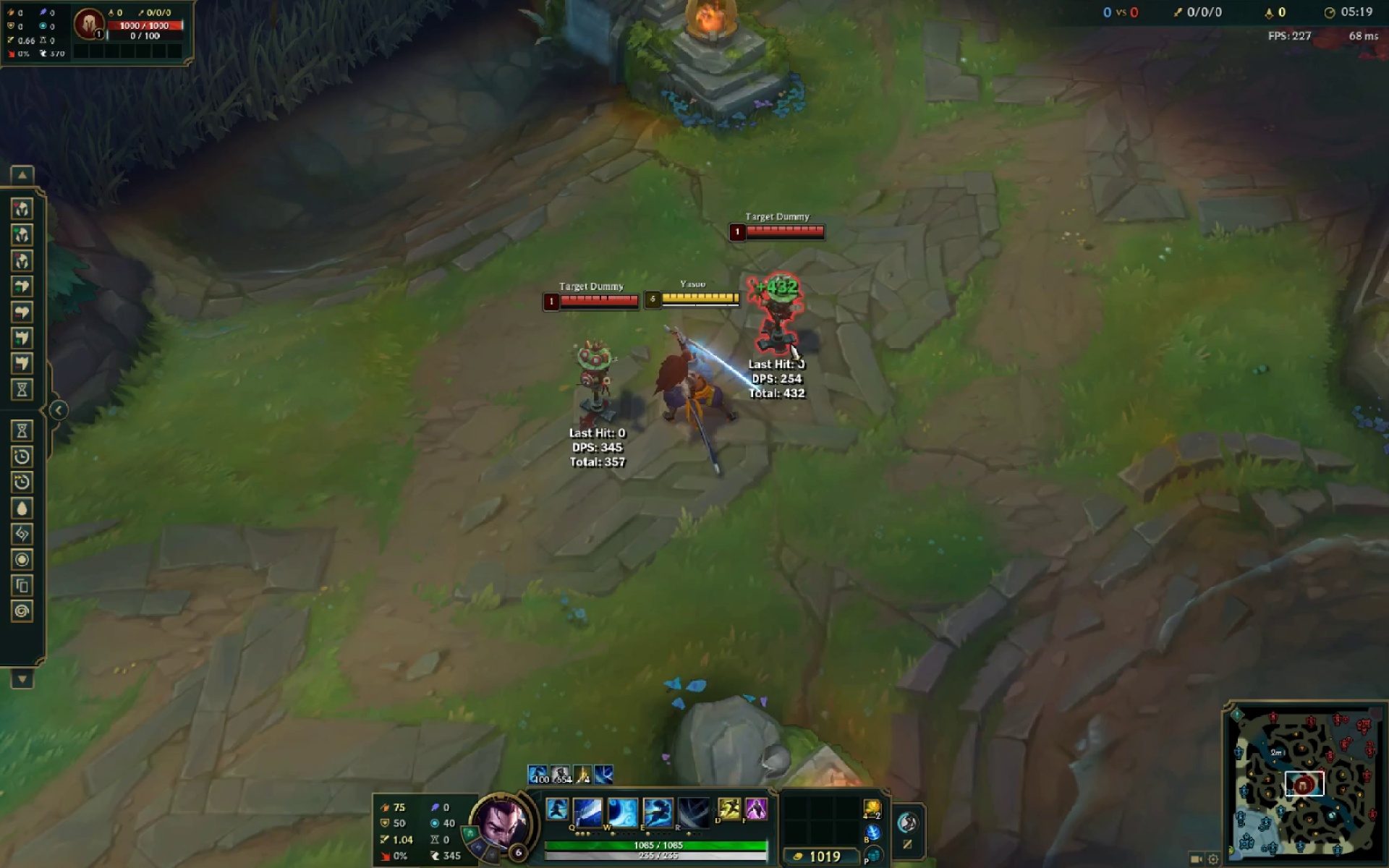 
key(Escape)
 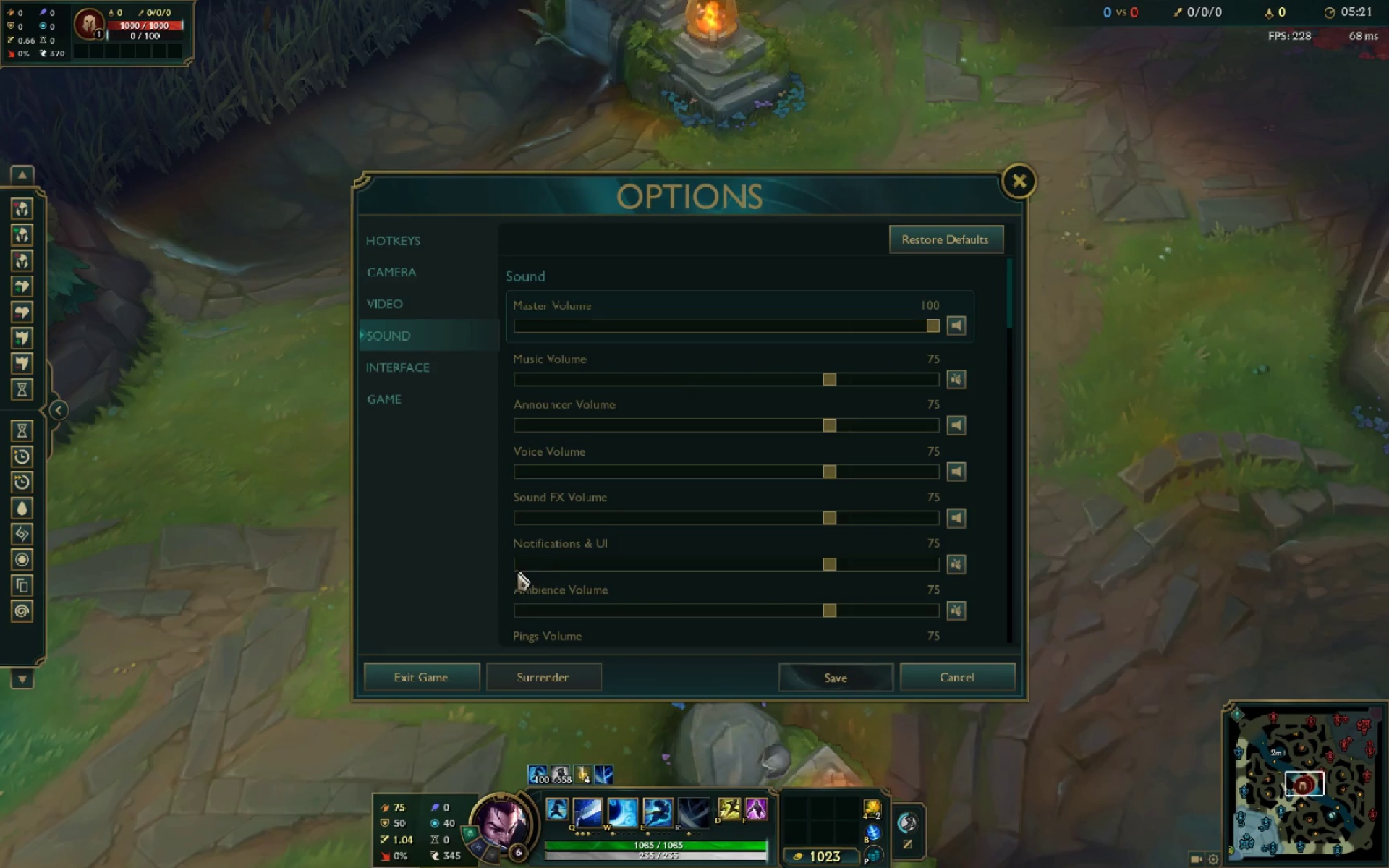 
left_click([437, 665])
 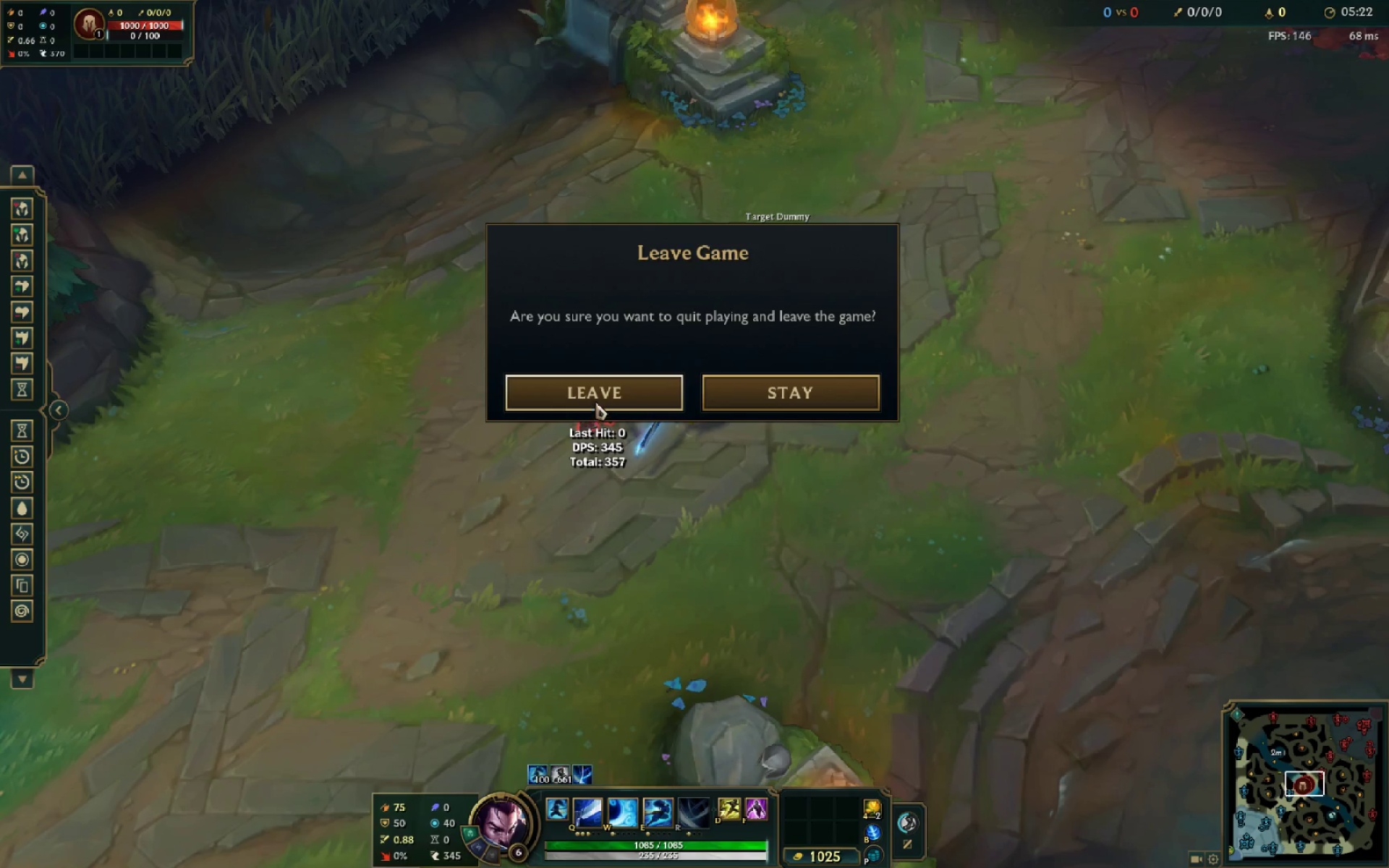 
left_click_drag(start_coordinate=[598, 396], to_coordinate=[594, 403])
 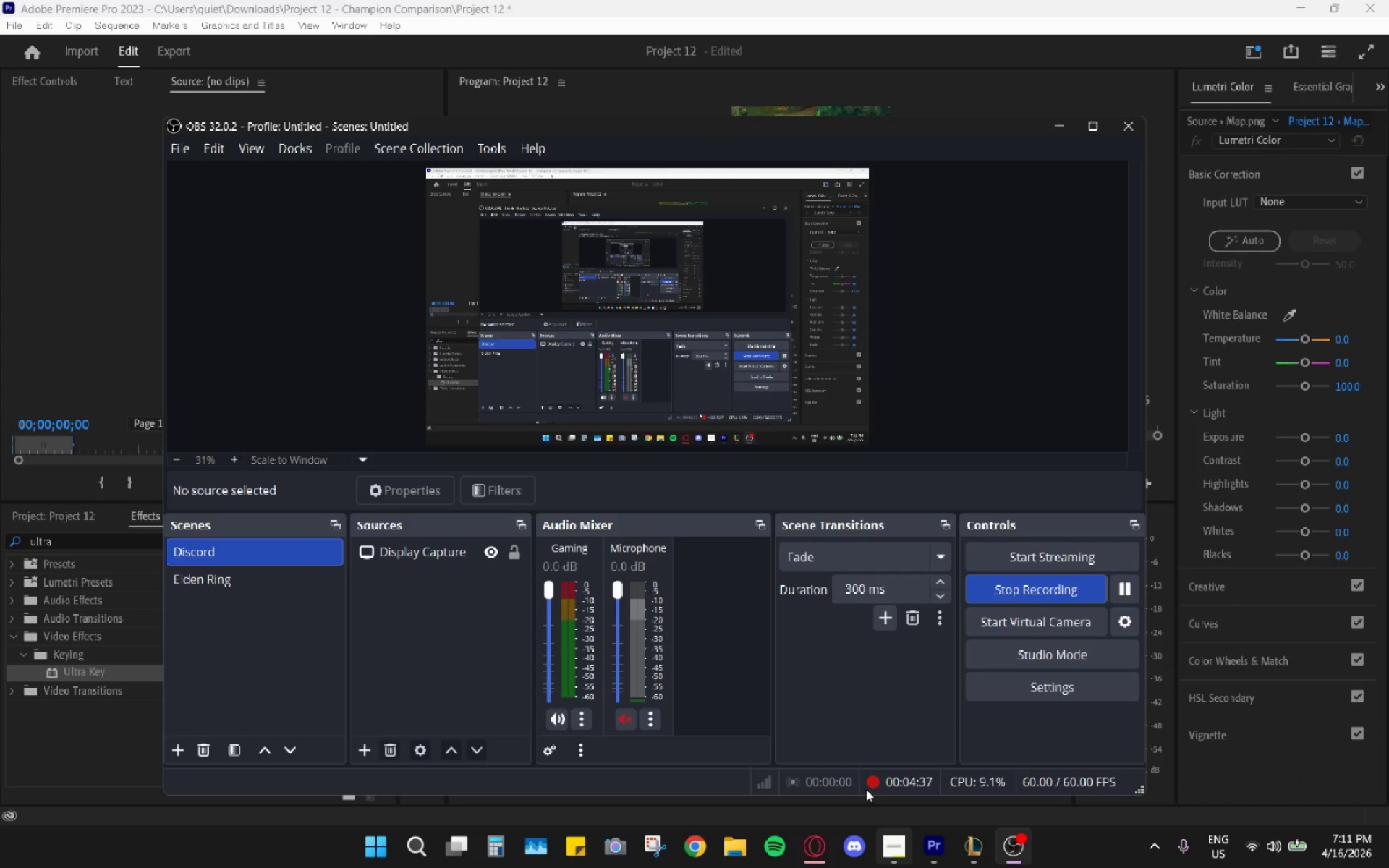 
left_click([1038, 571])
 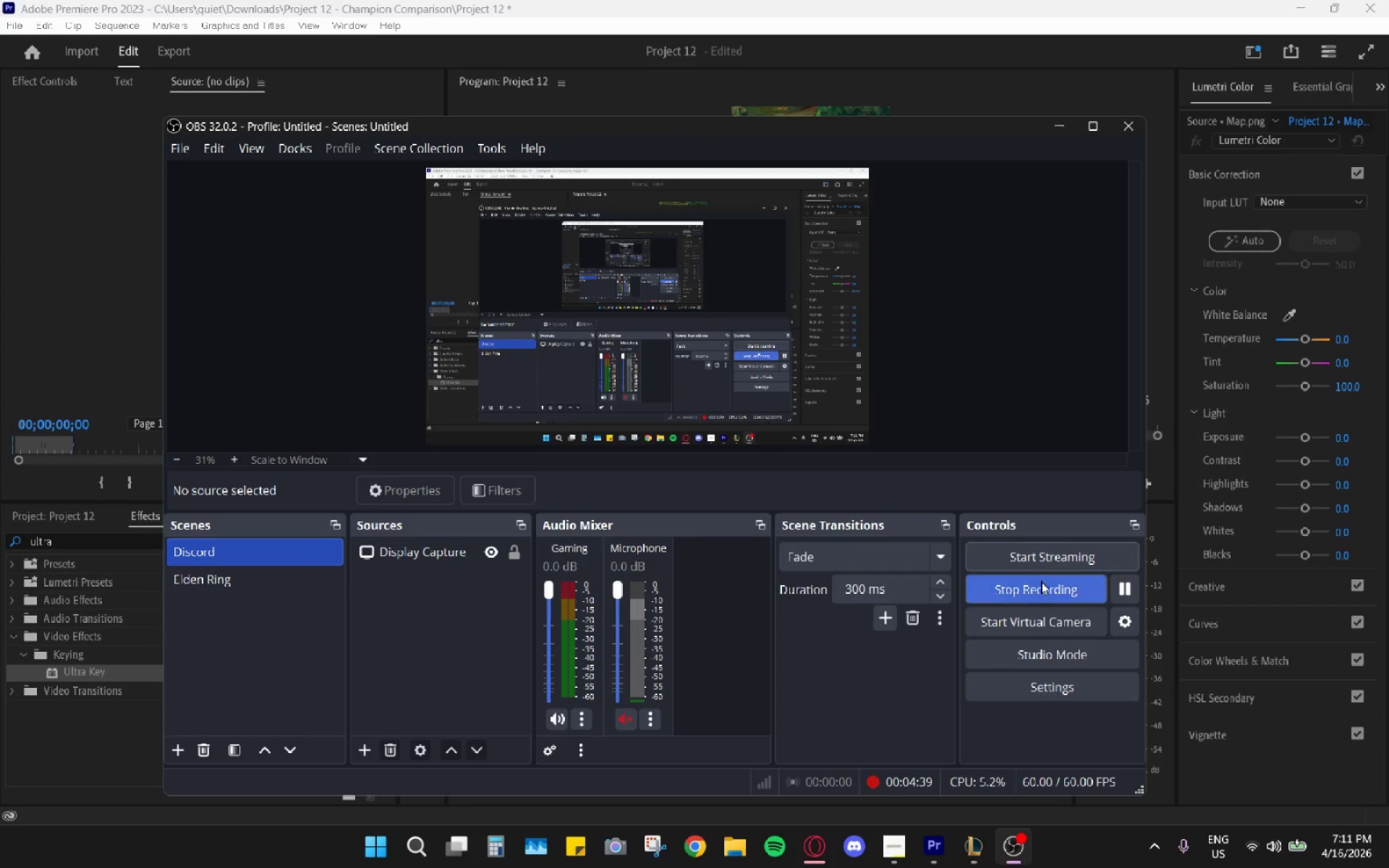 
left_click([1042, 583])
 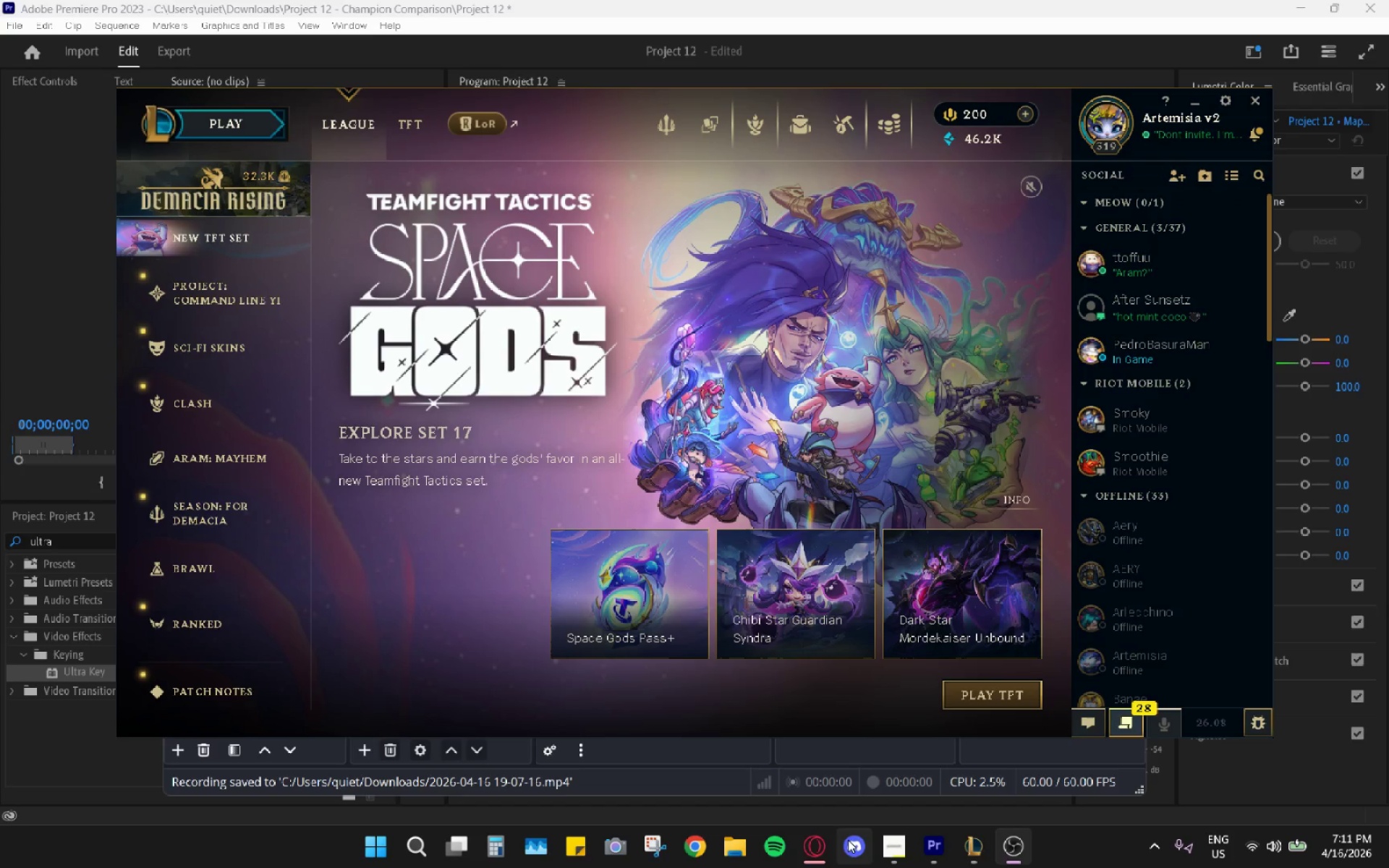 
left_click([817, 843])
 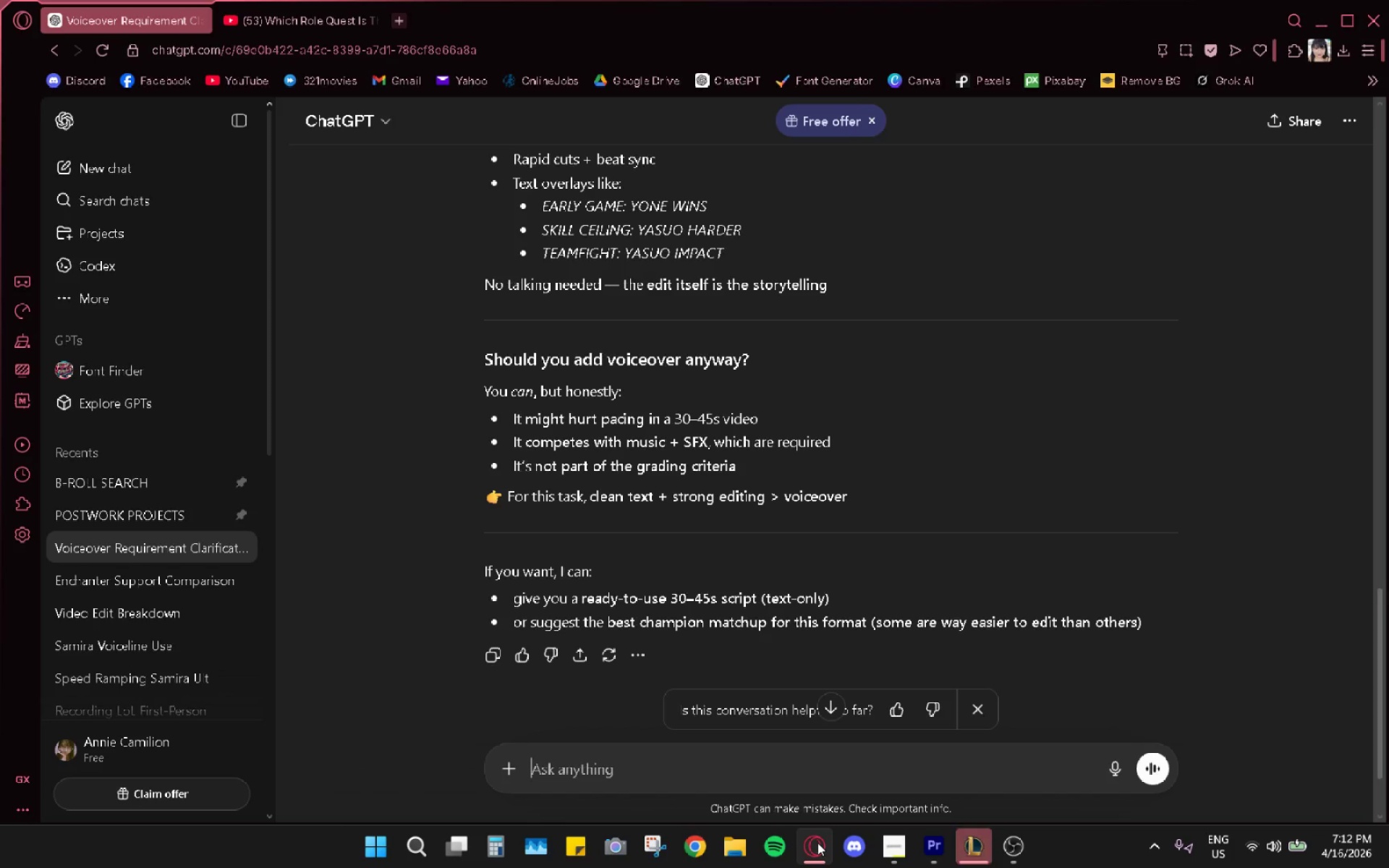 
left_click([817, 843])
 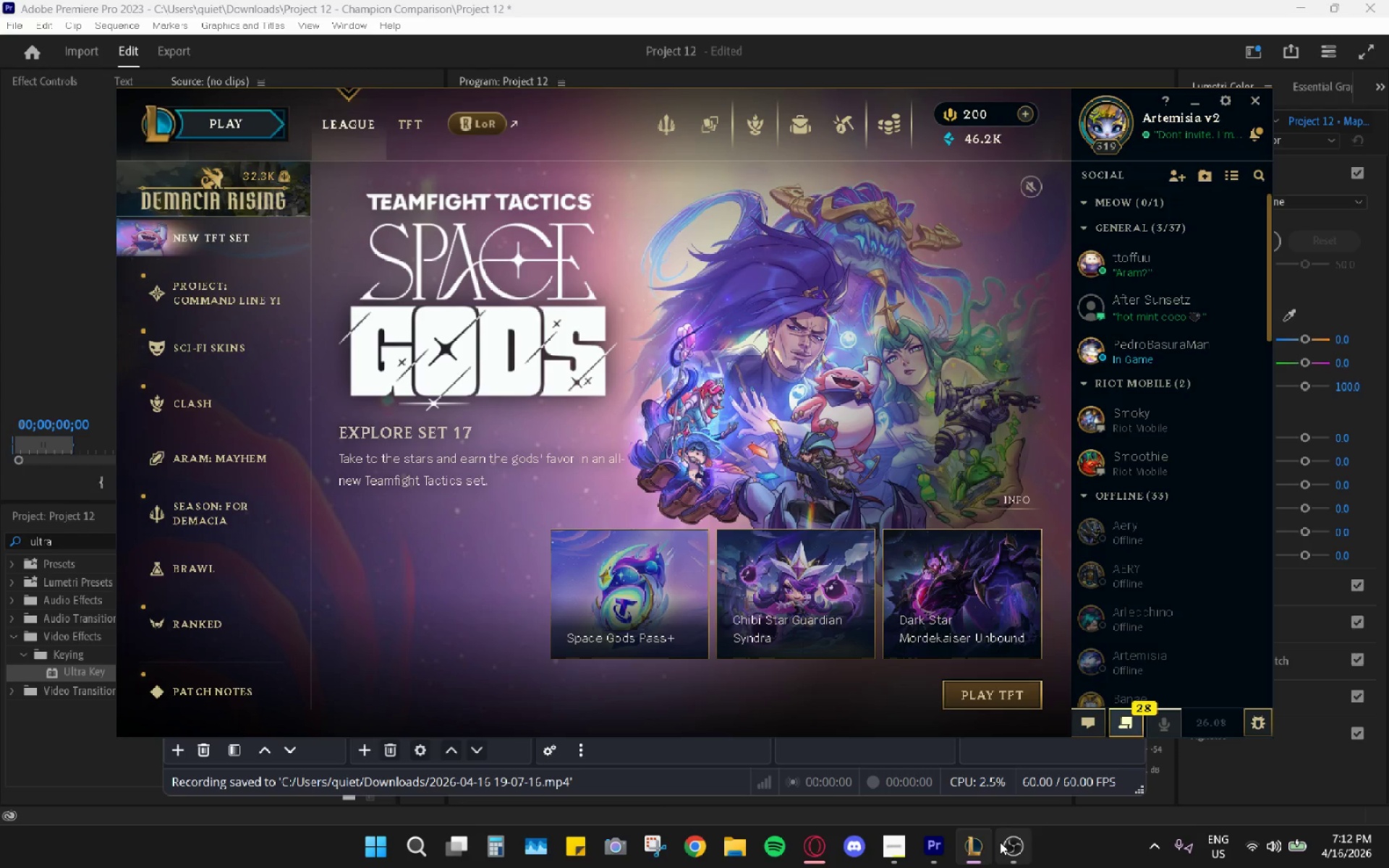 
left_click([969, 848])
 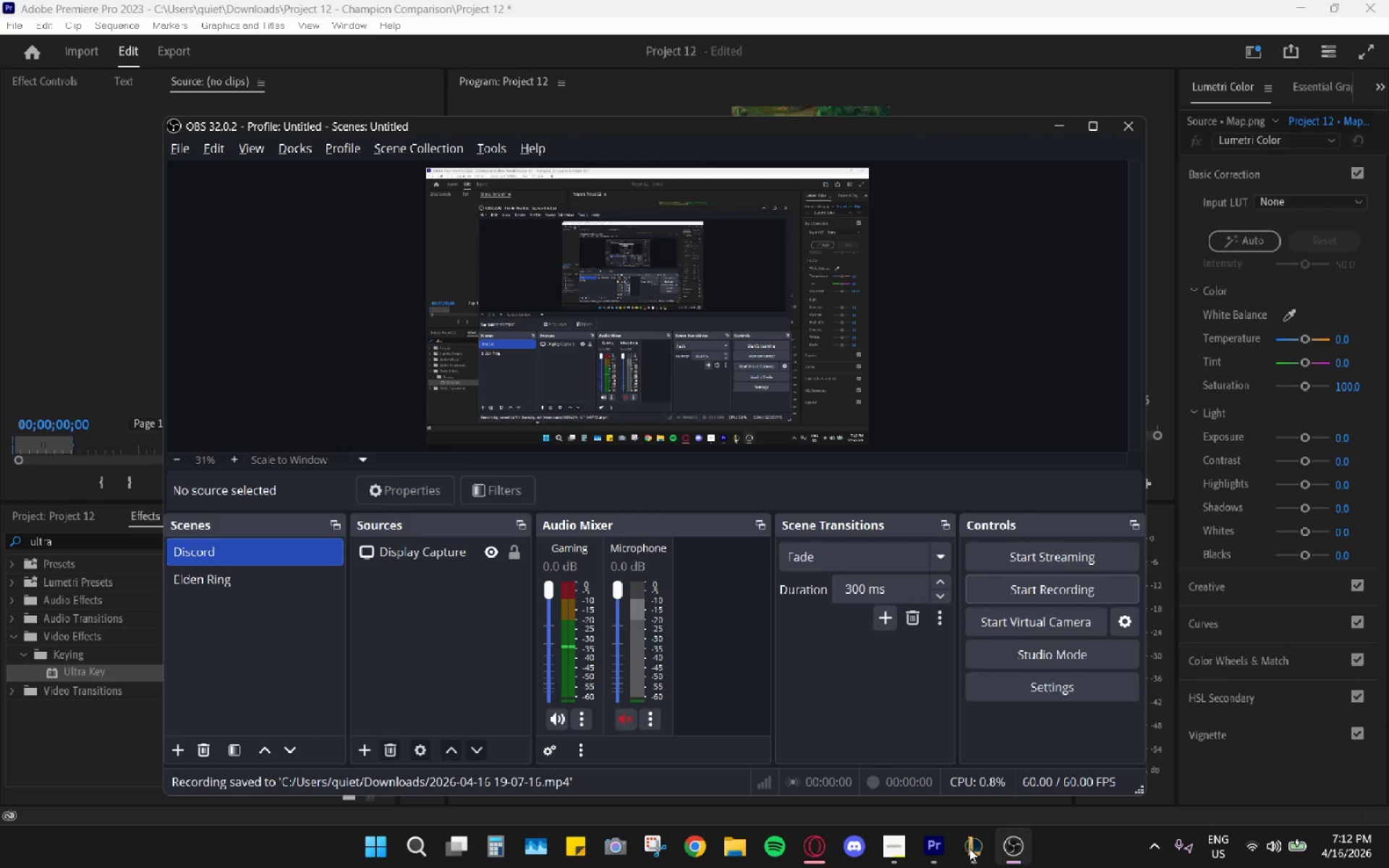 
left_click([969, 848])
 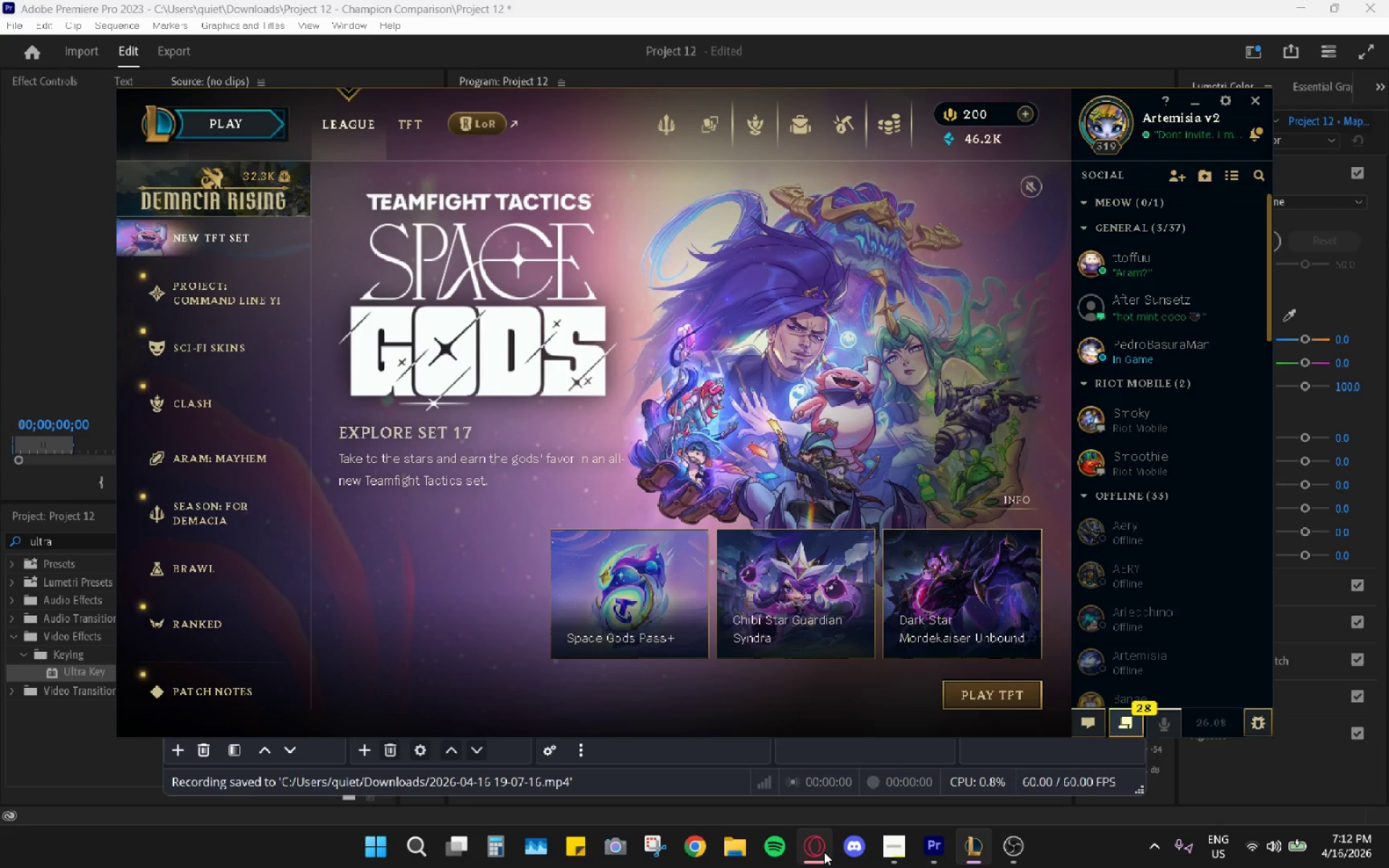 
left_click([737, 852])
 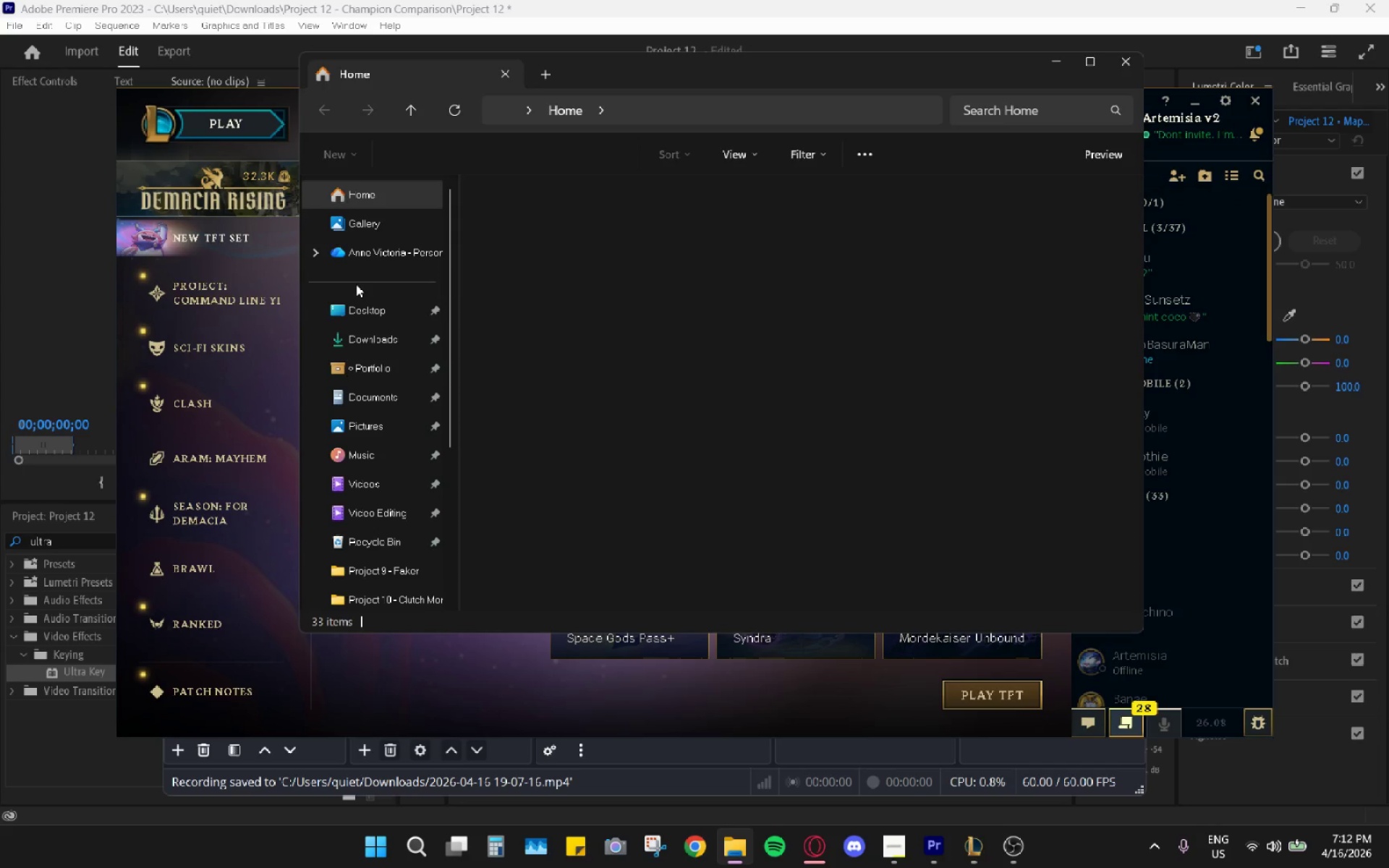 
left_click([364, 342])
 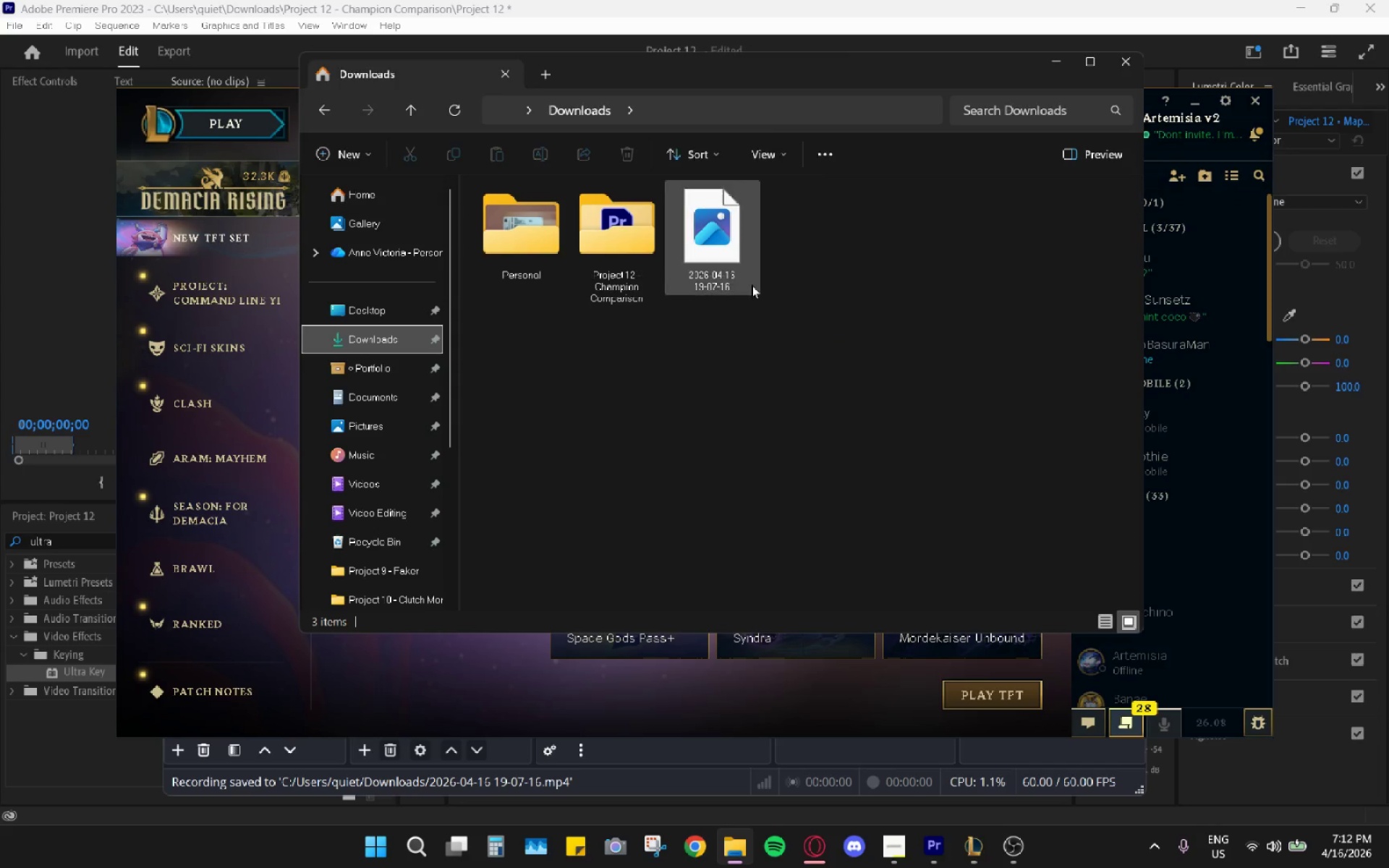 
right_click([744, 220])
 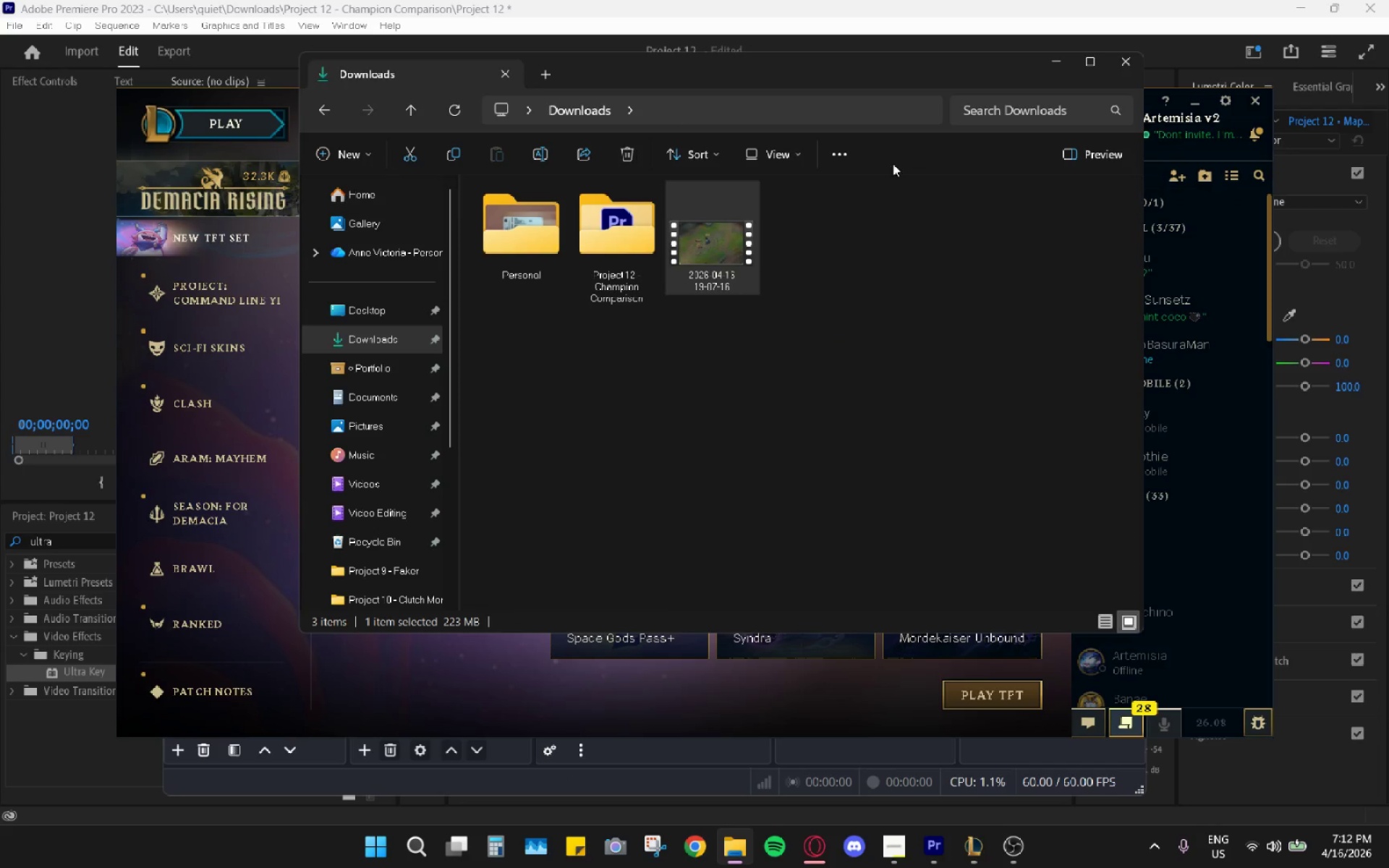 
right_click([684, 243])
 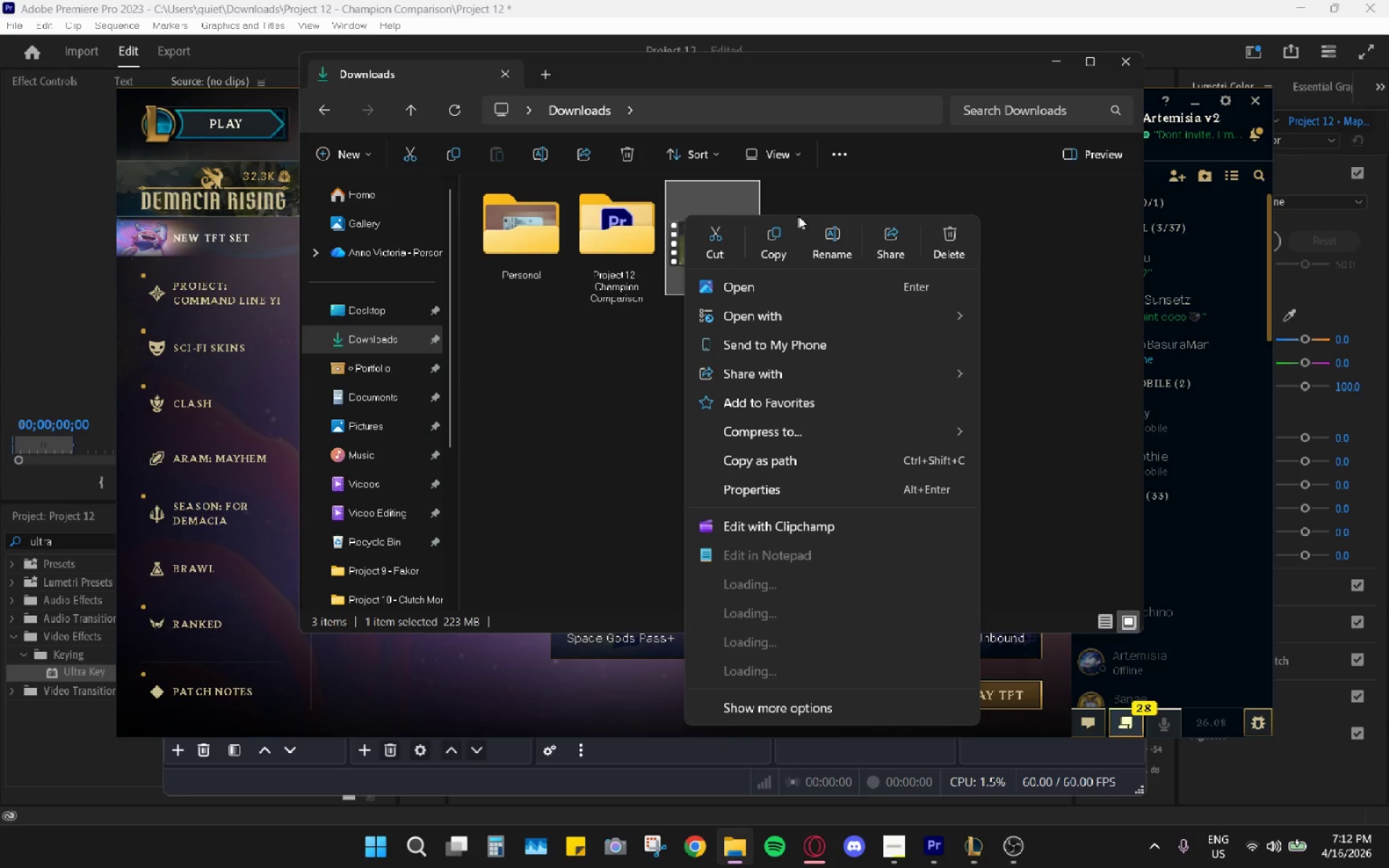 
left_click([835, 236])
 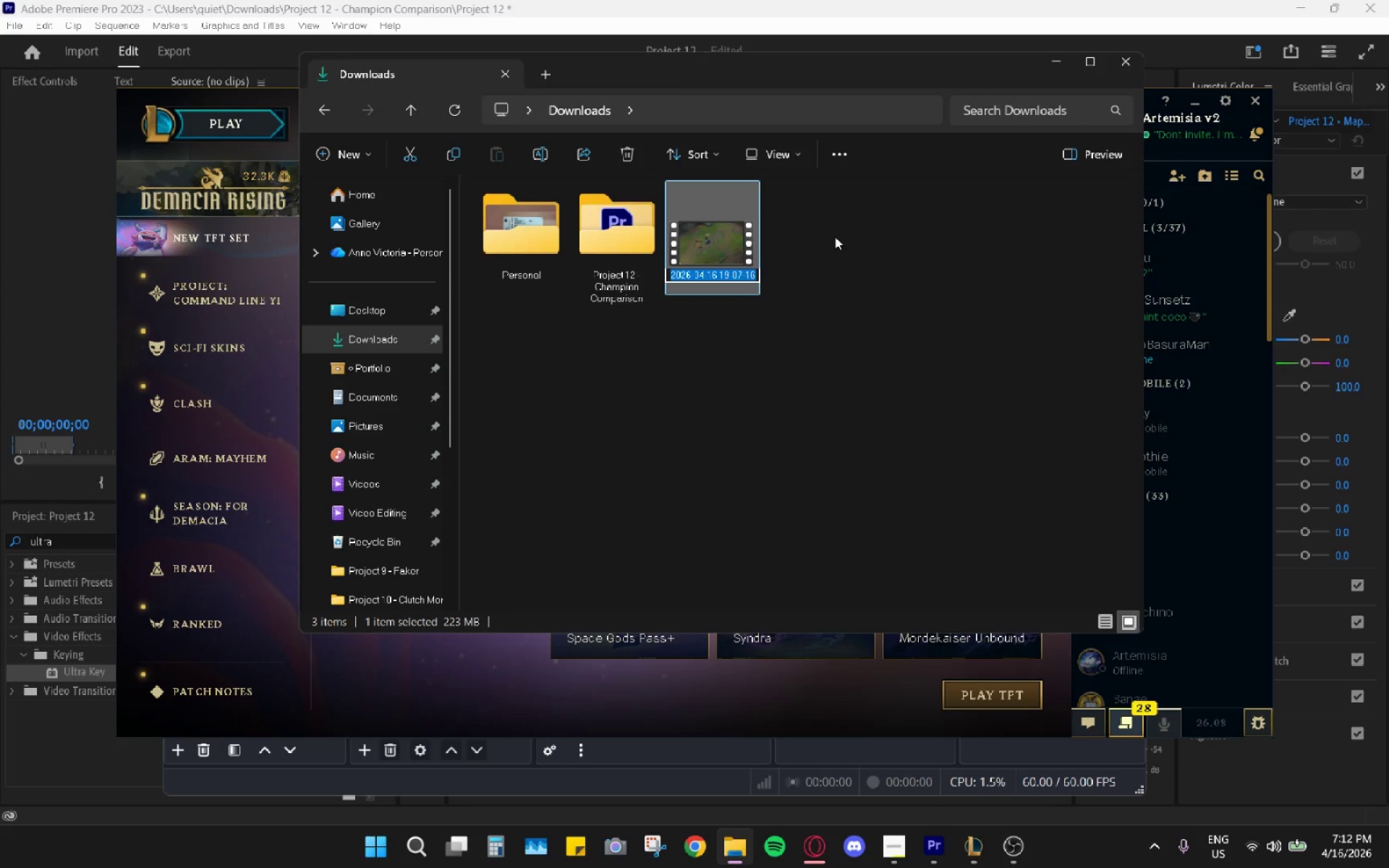 
type(yasuo skills)
 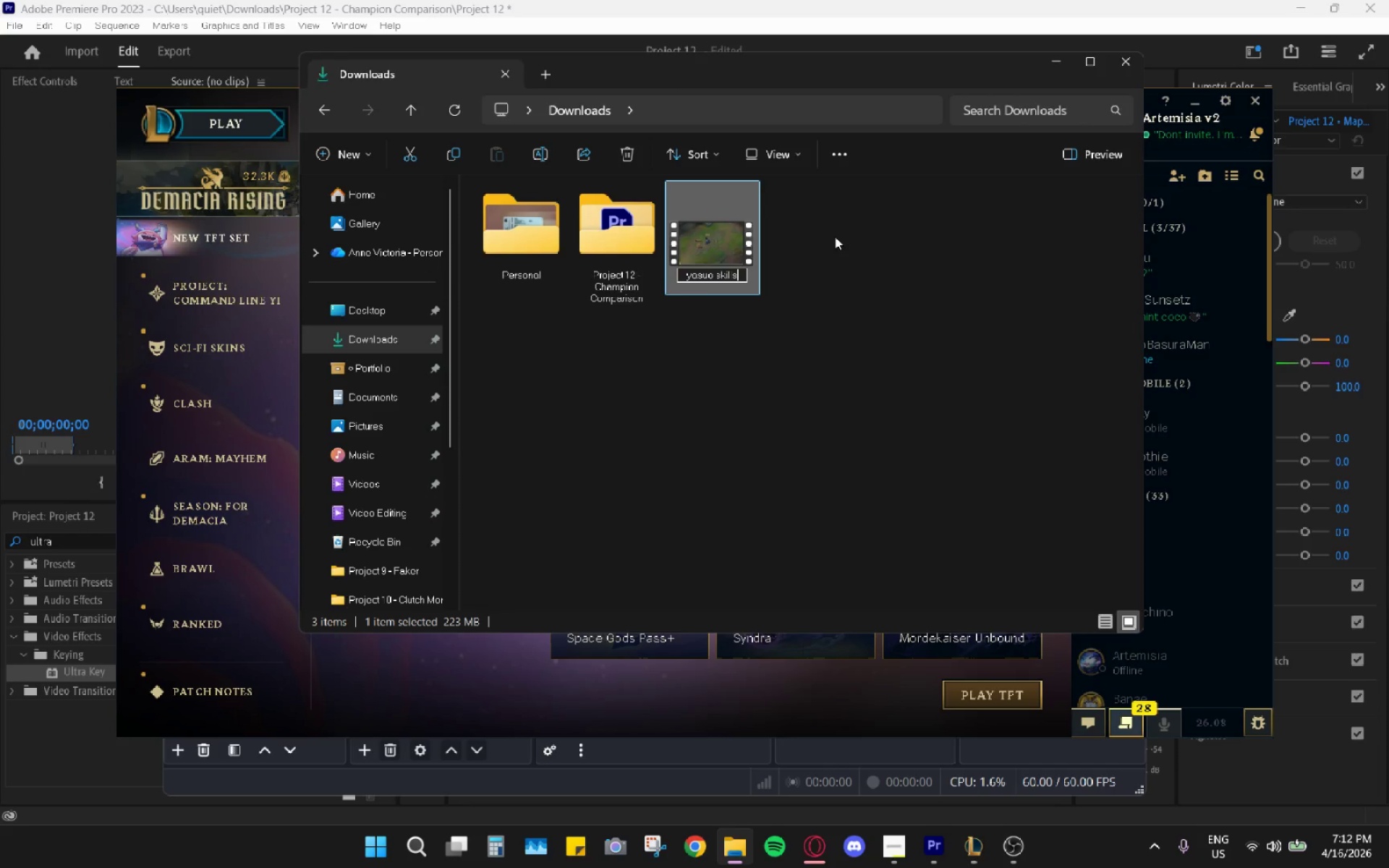 
key(Enter)
 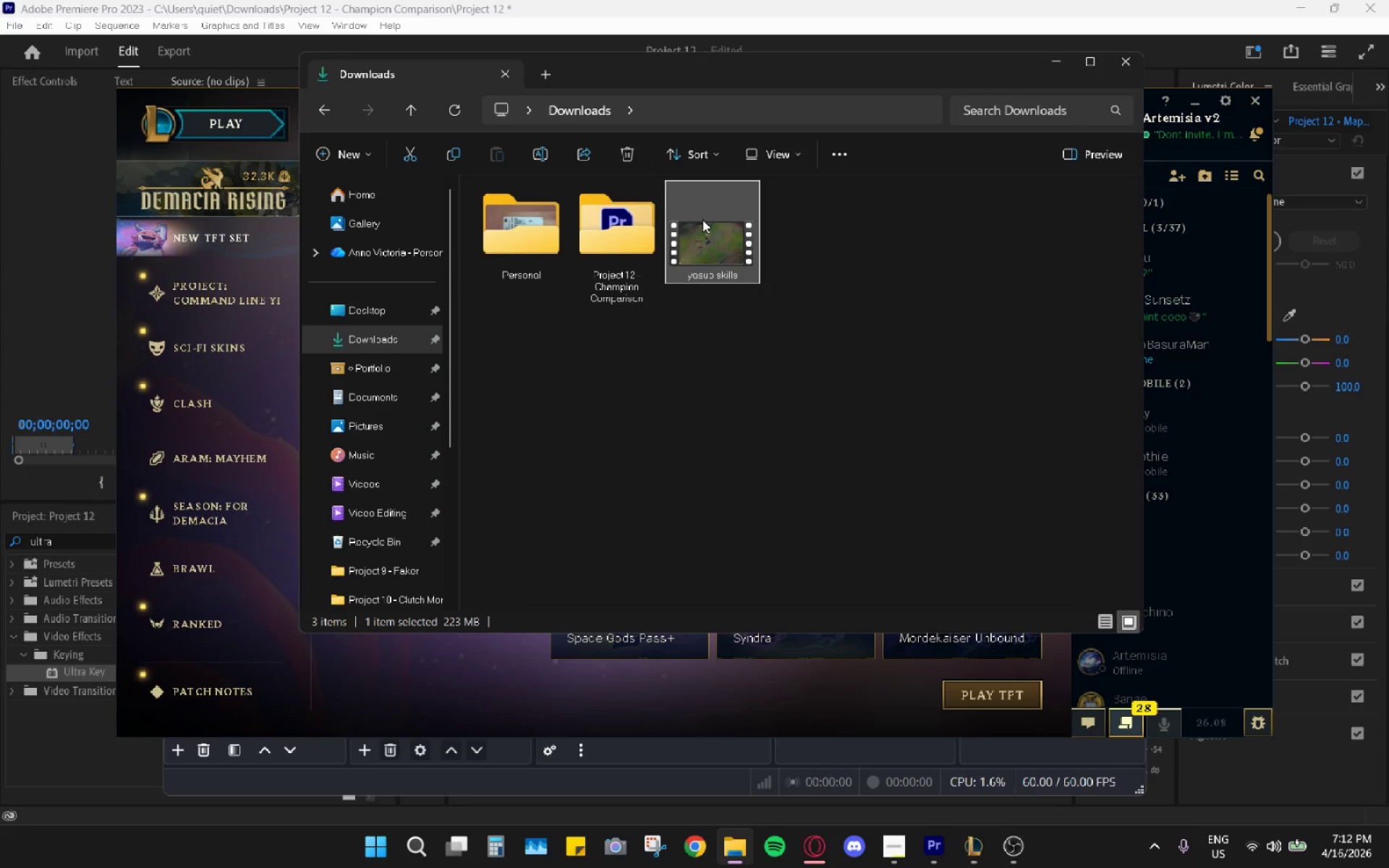 
left_click([725, 250])
 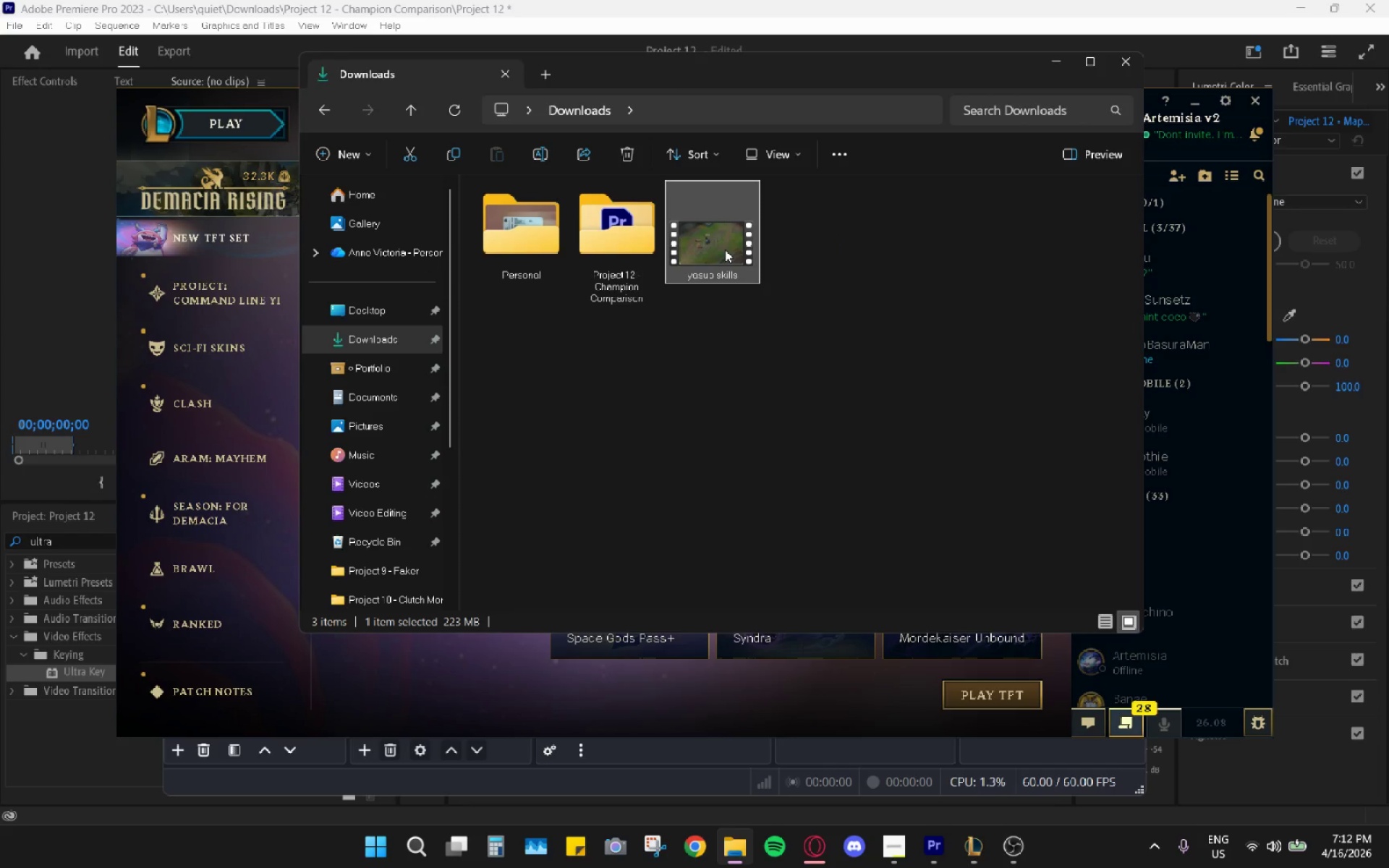 
key(Control+X)
 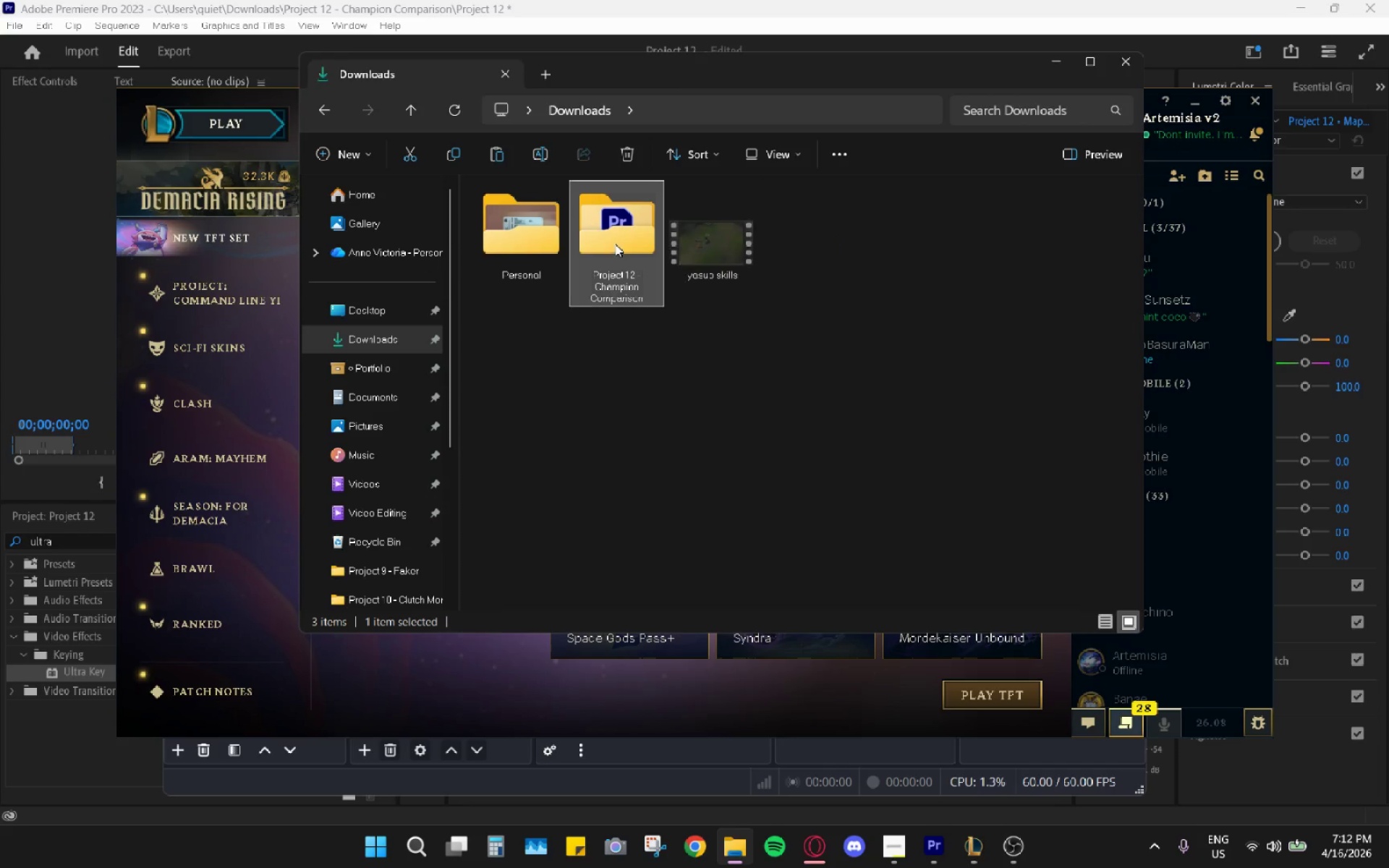 
double_click([615, 244])
 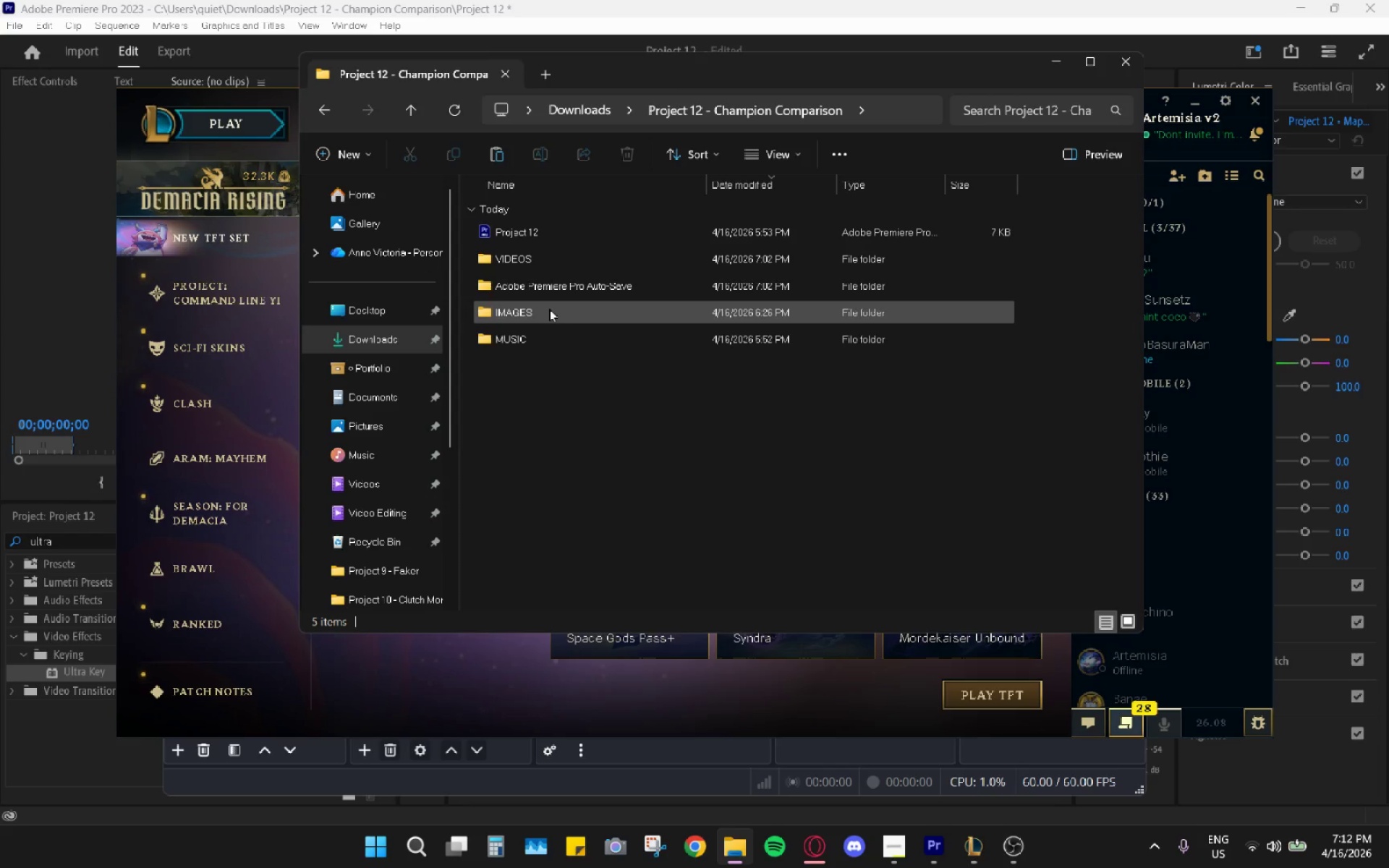 
double_click([554, 250])
 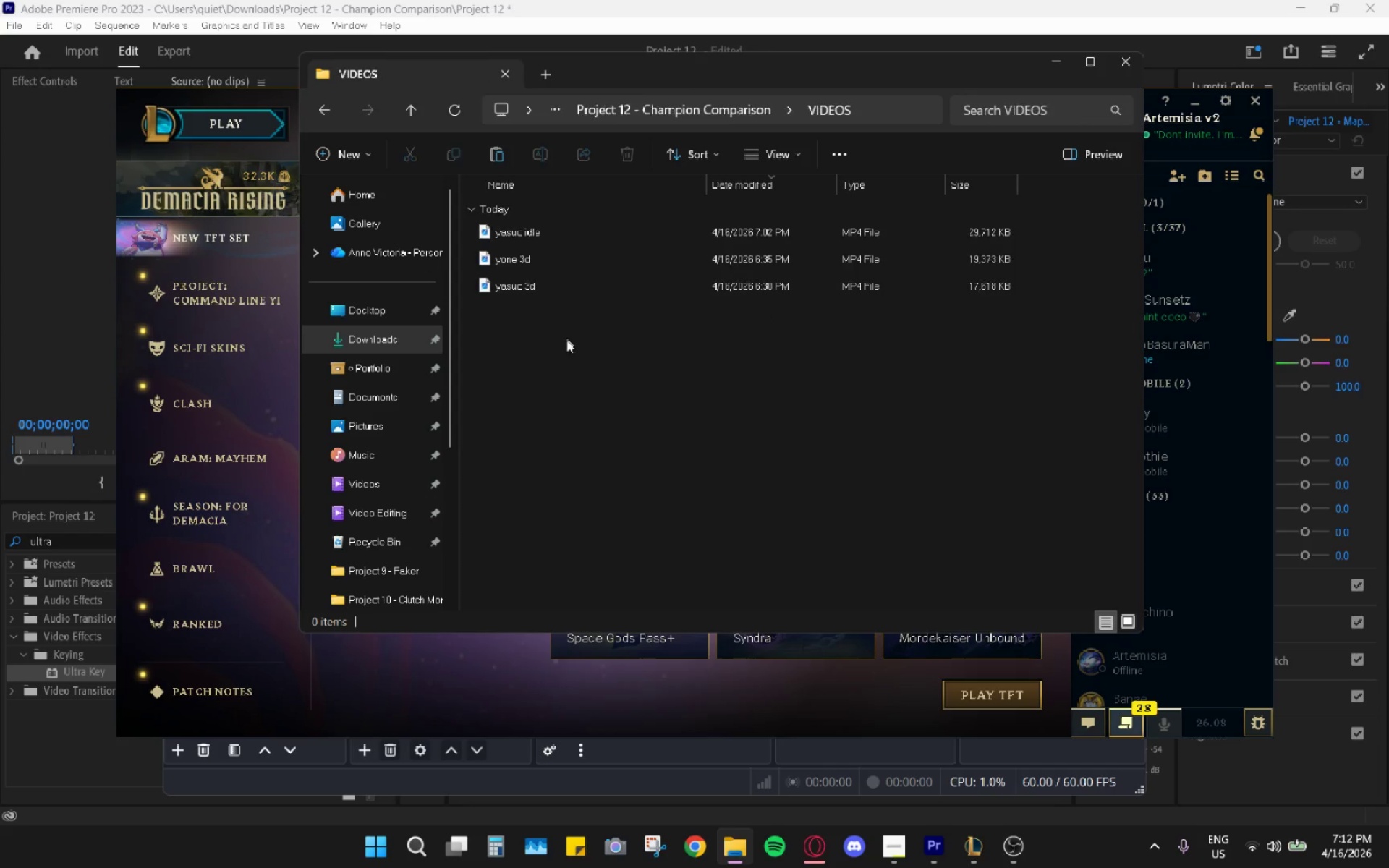 
triple_click([564, 353])
 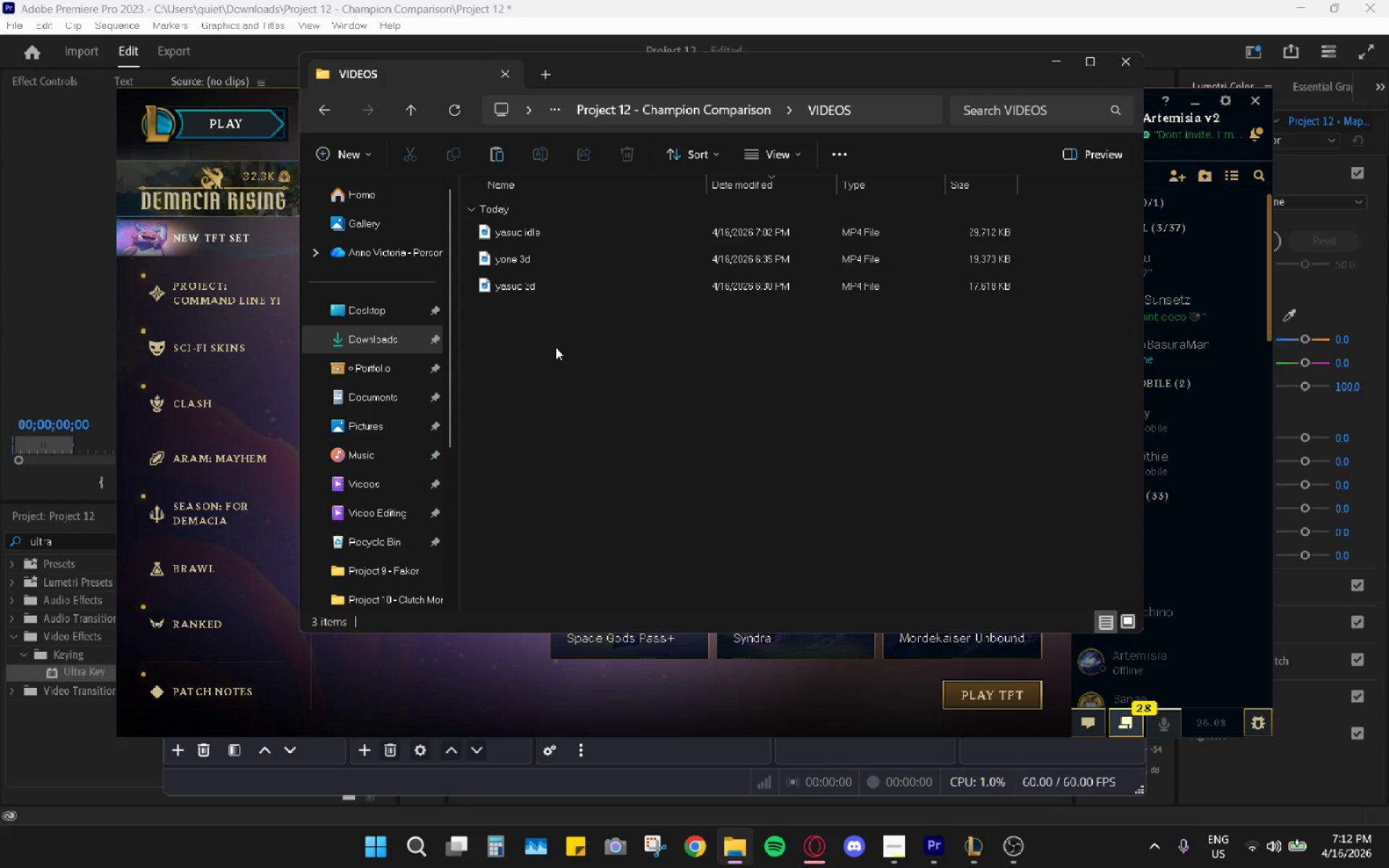 
key(Control+V)
 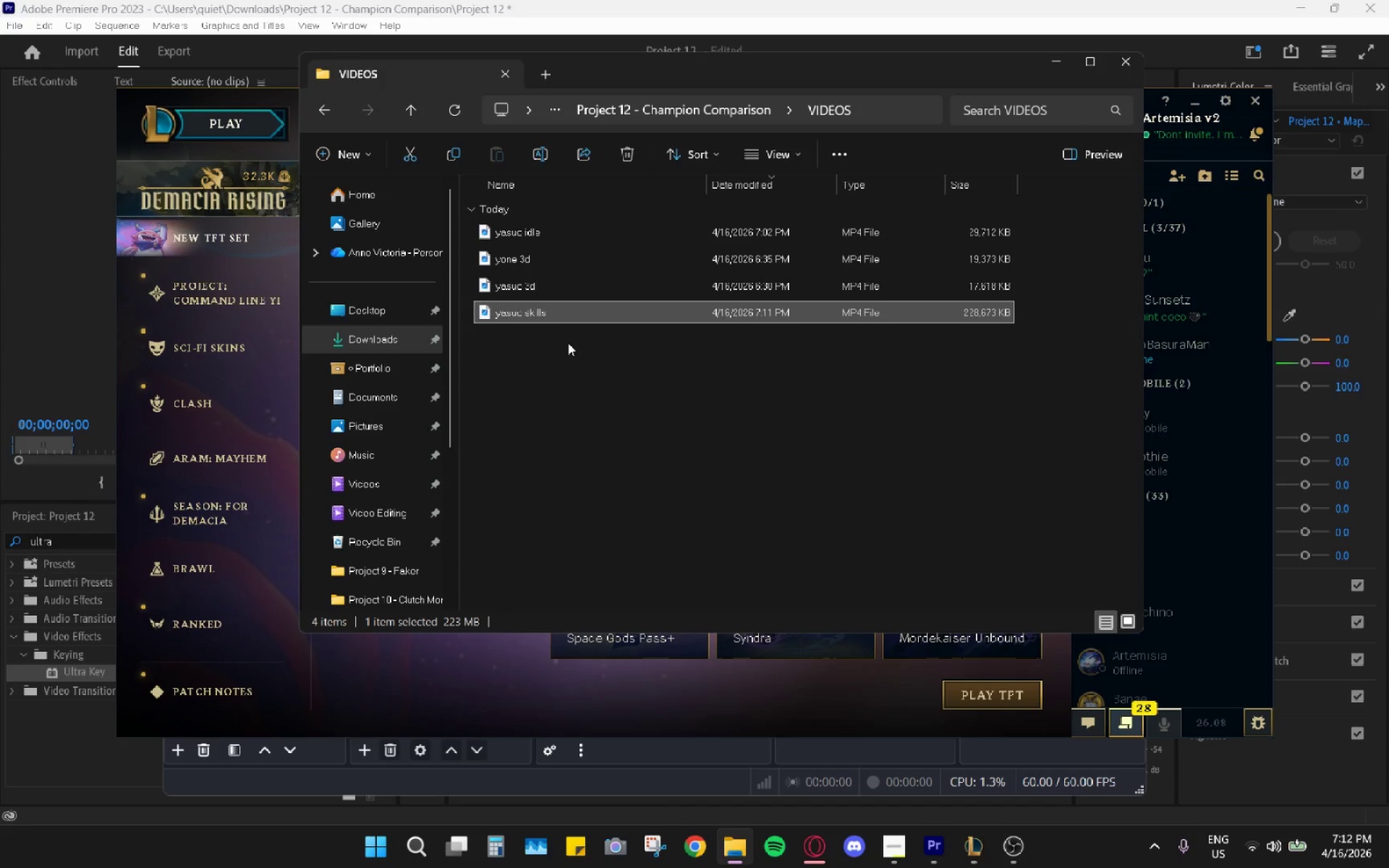 
left_click([568, 343])
 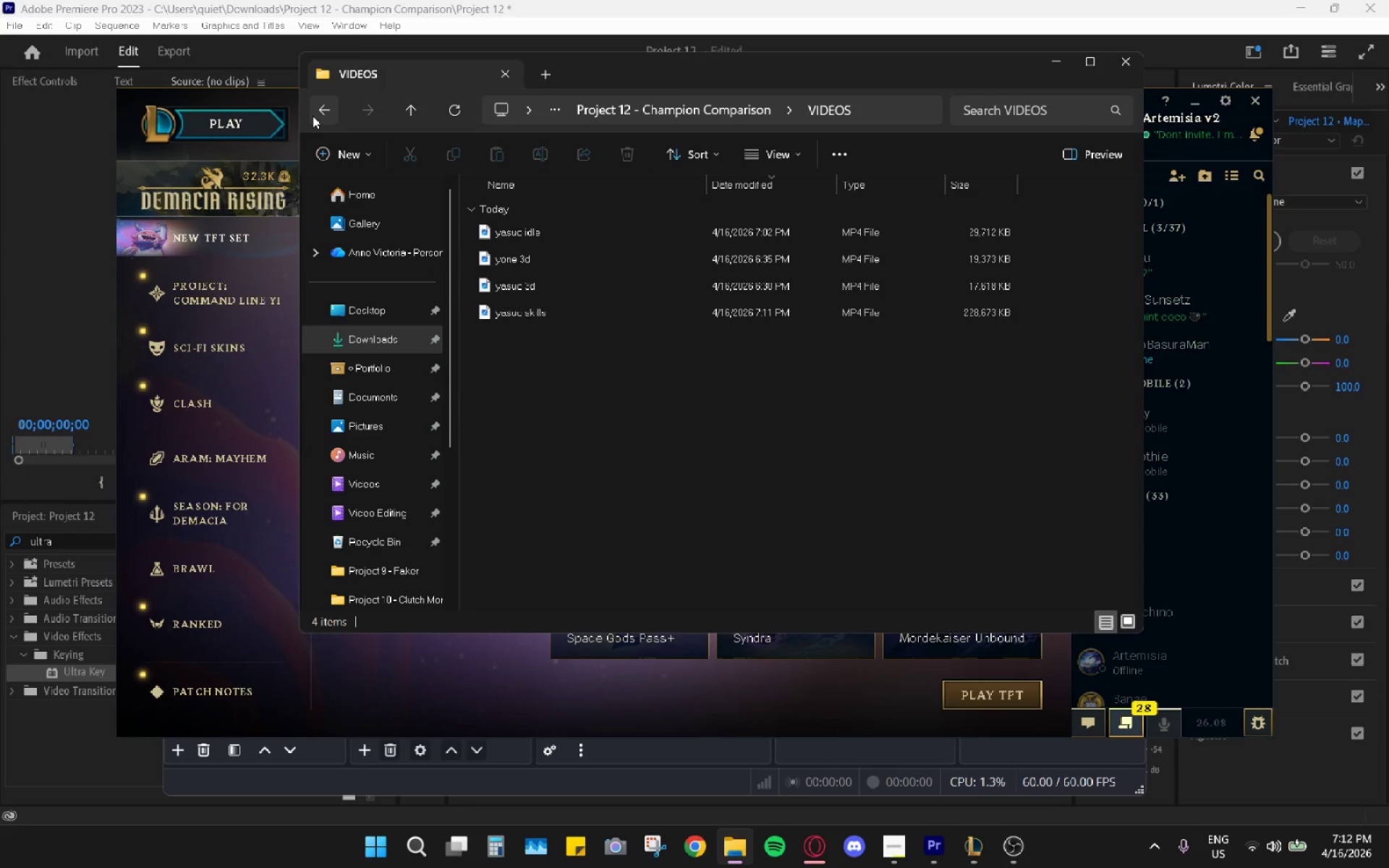 
double_click([313, 116])
 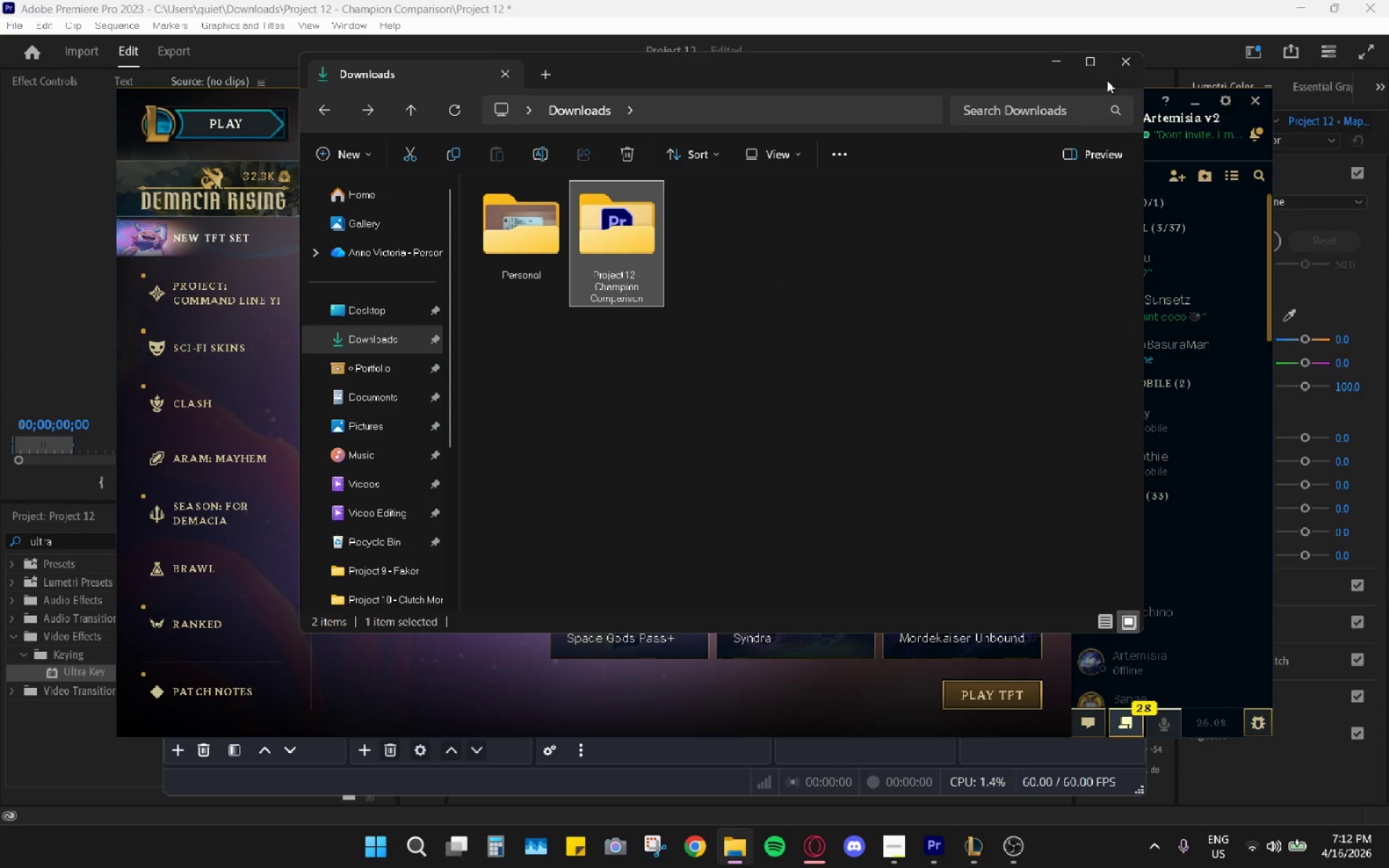 
left_click([1113, 65])
 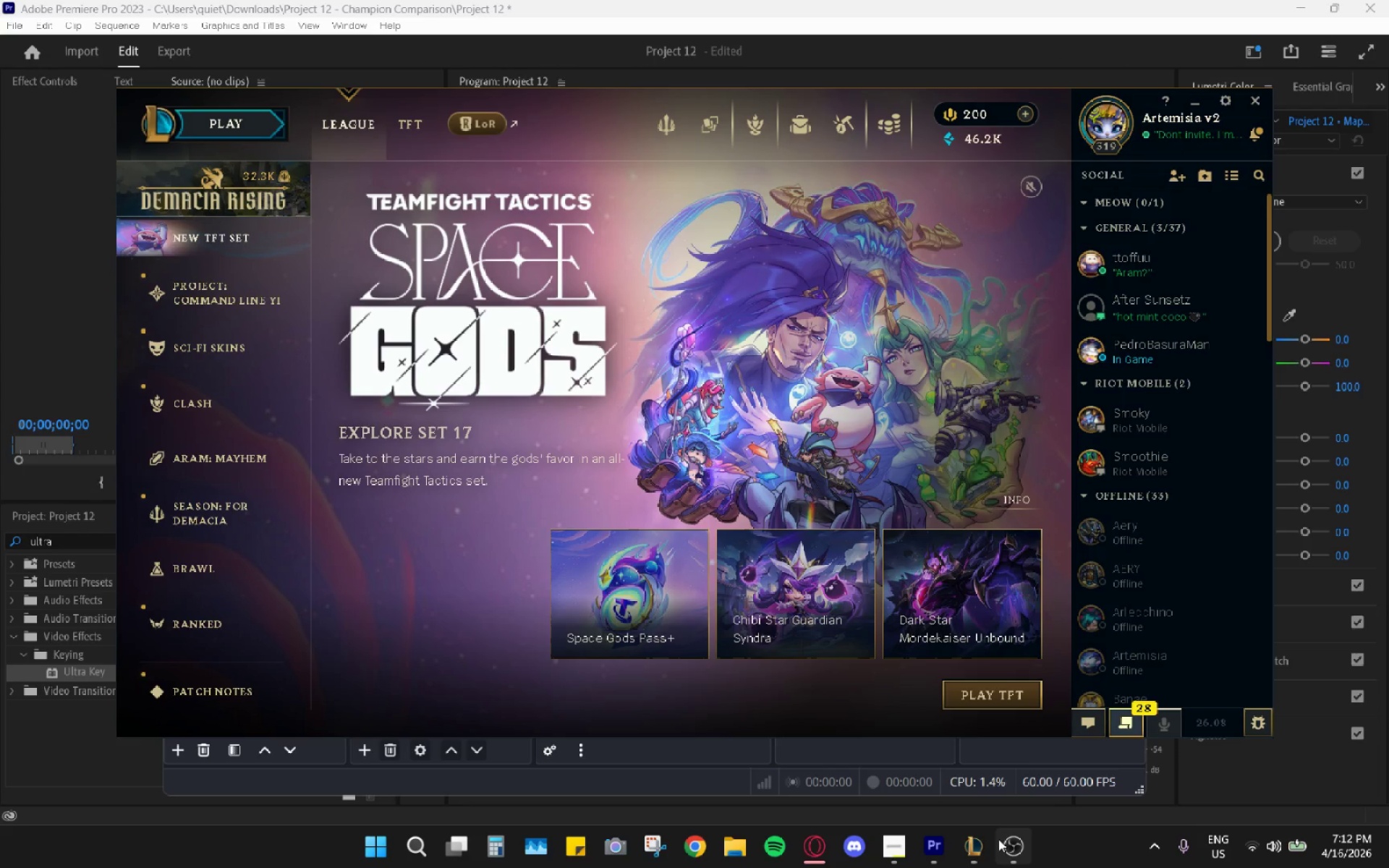 
left_click([223, 114])
 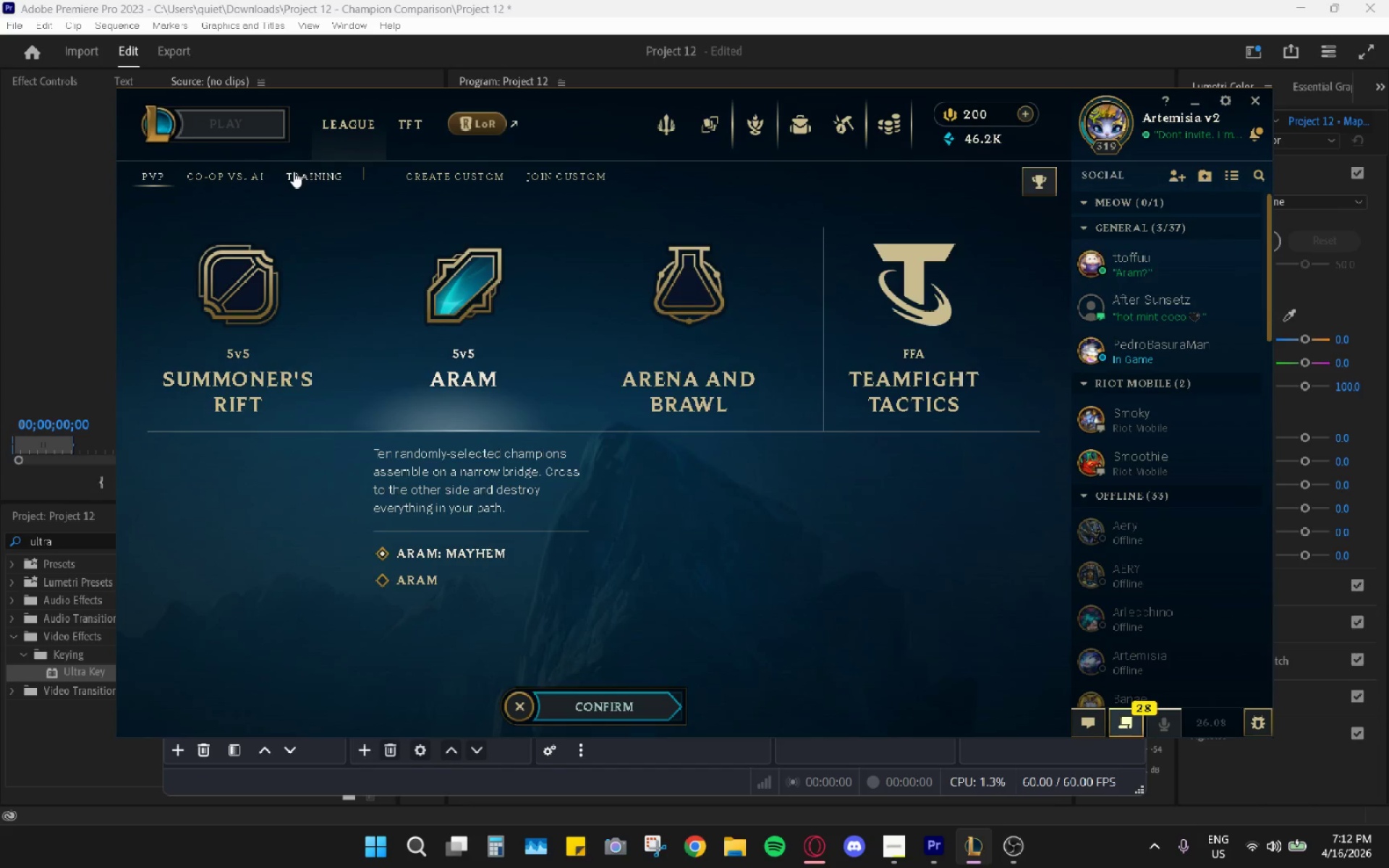 
left_click_drag(start_coordinate=[634, 302], to_coordinate=[641, 302])
 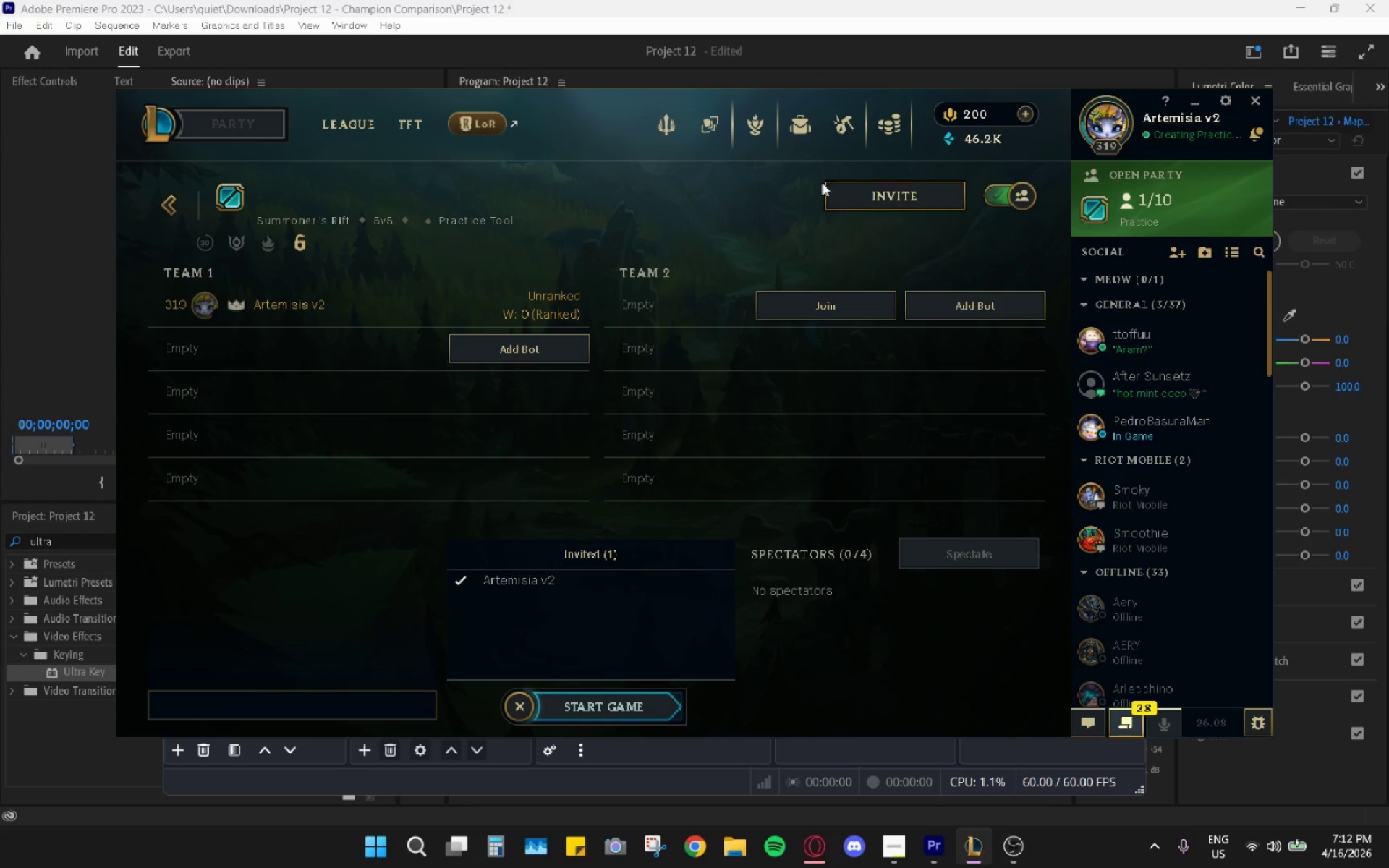 
left_click([670, 694])
 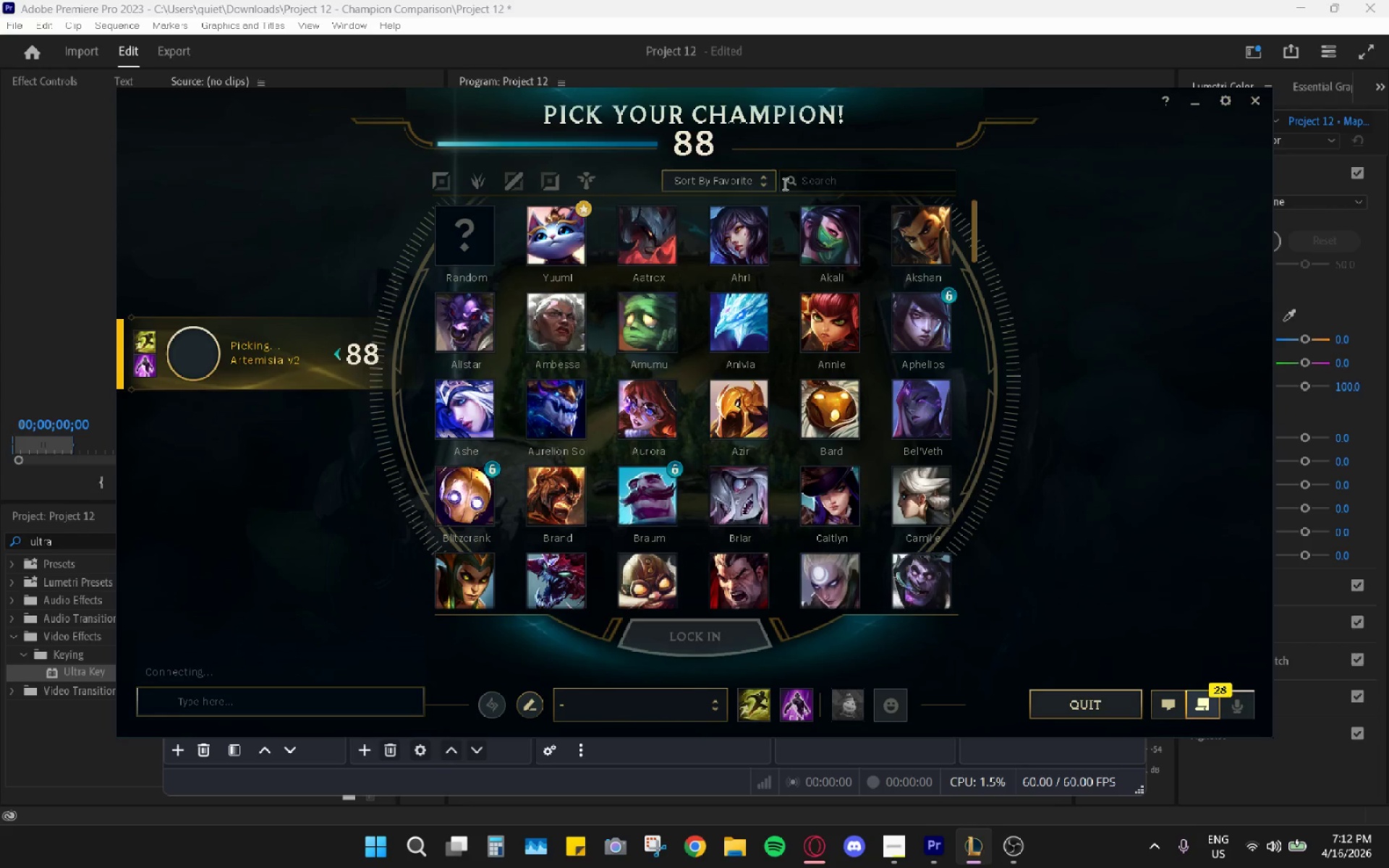 
type(yone)
 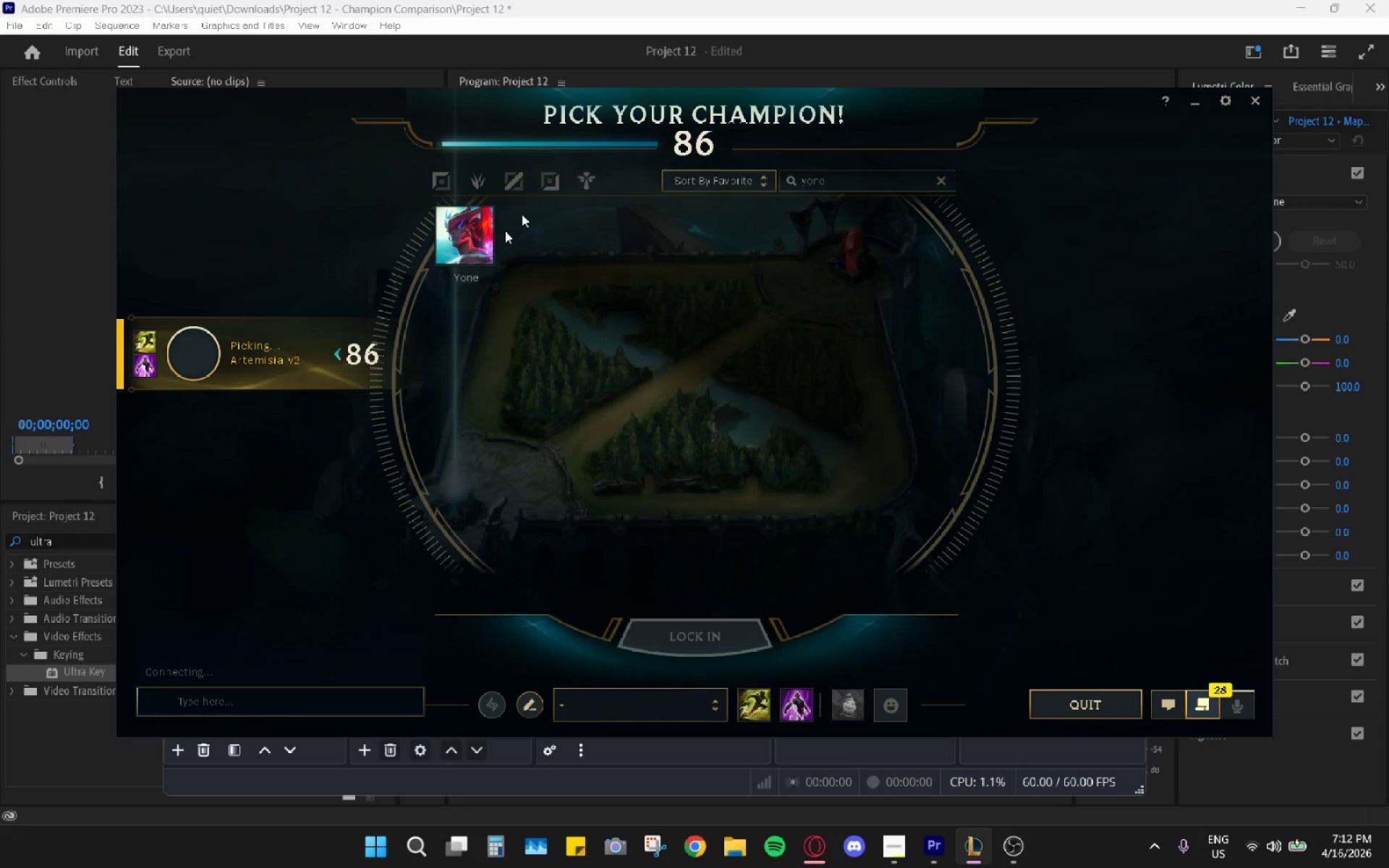 
left_click([489, 253])
 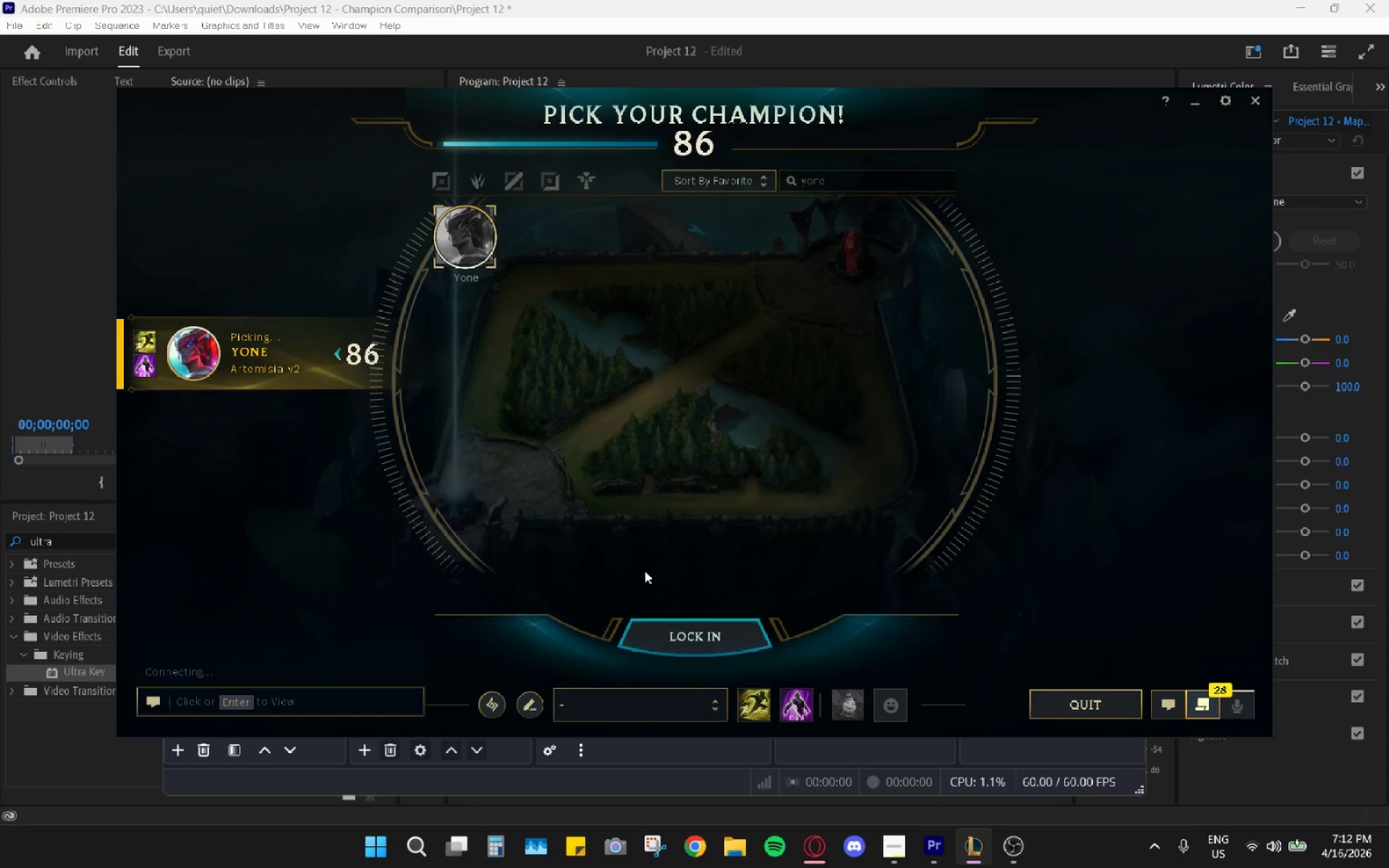 
left_click_drag(start_coordinate=[687, 621], to_coordinate=[687, 635])
 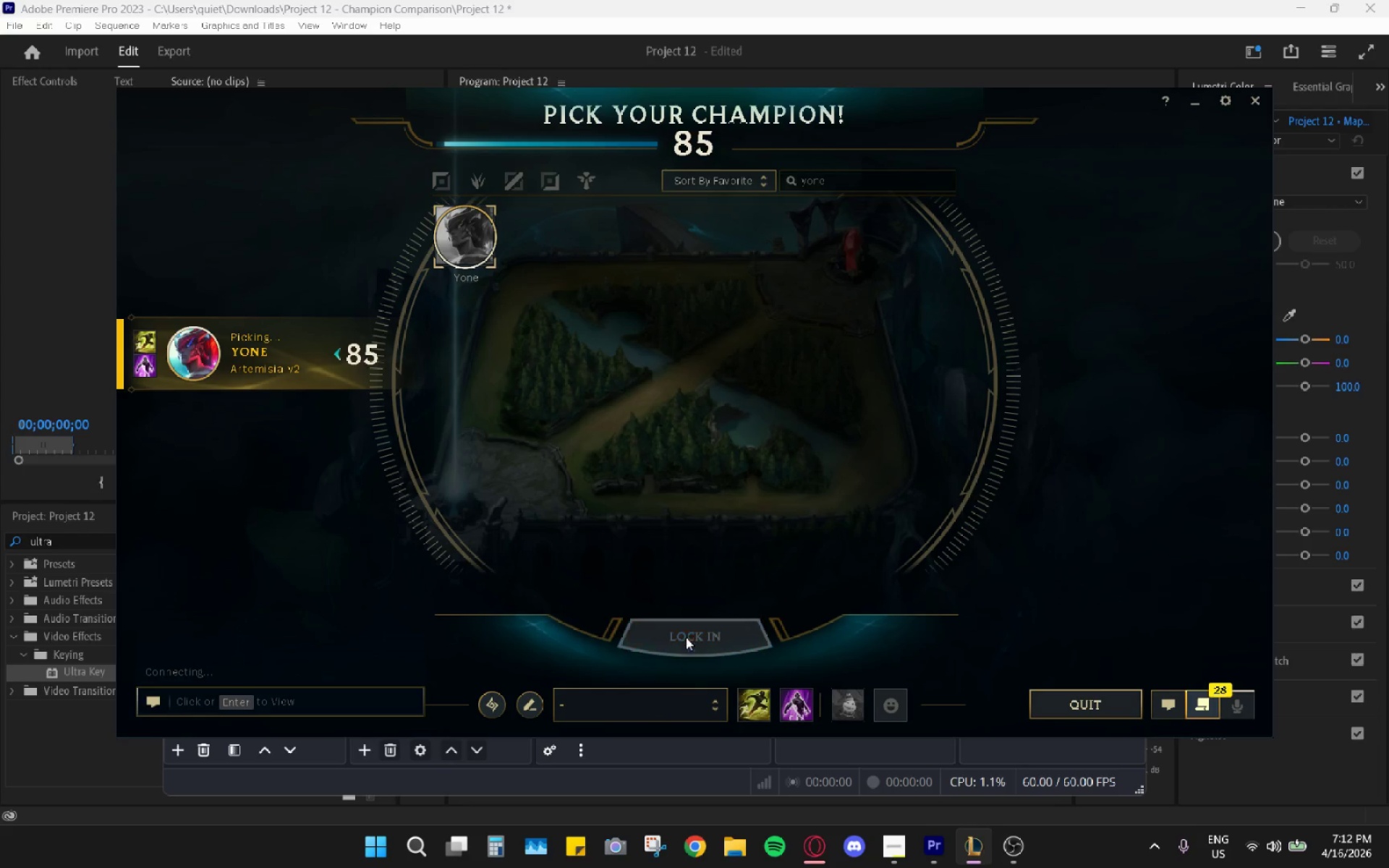 
double_click([686, 637])
 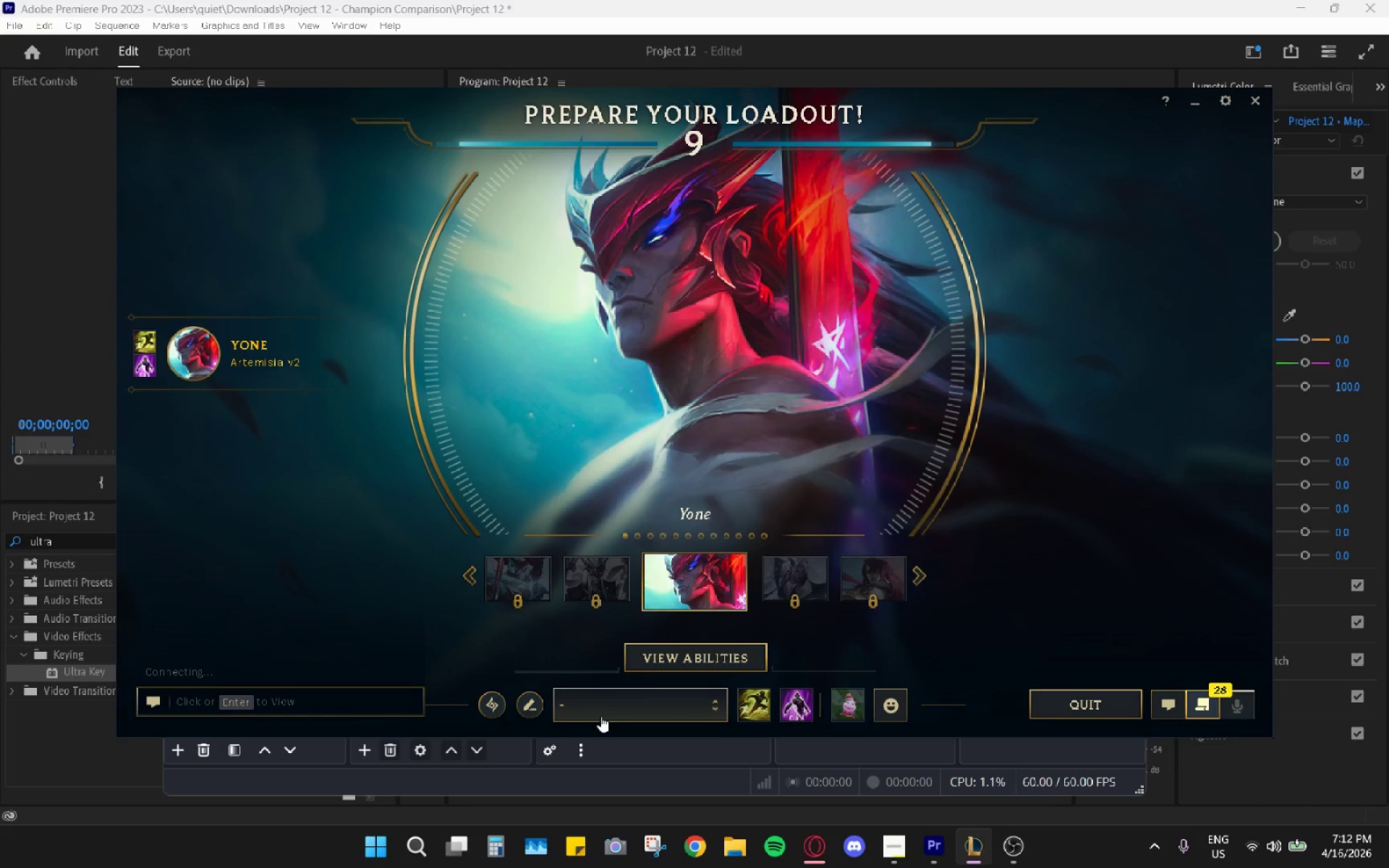 
left_click([487, 702])
 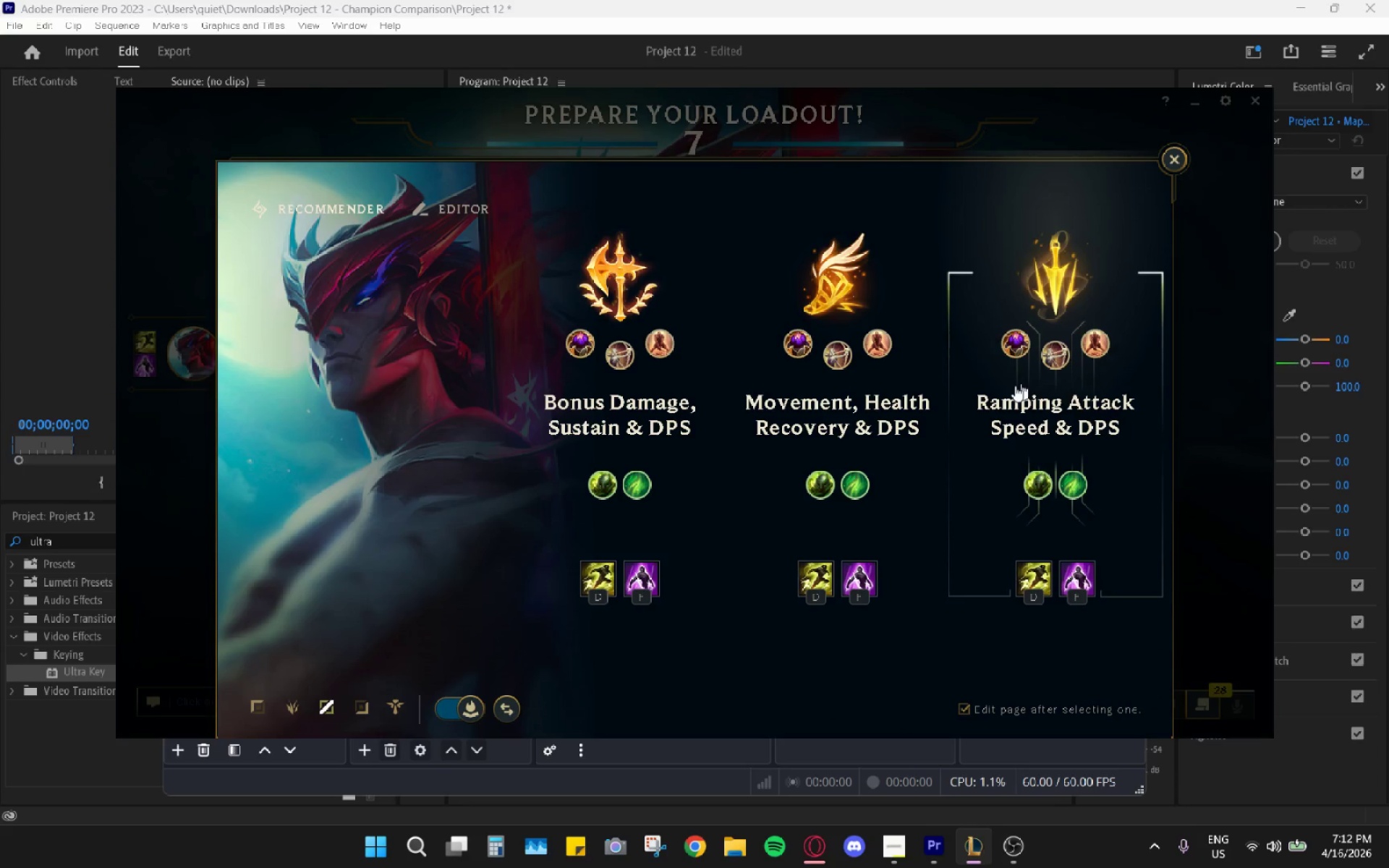 
left_click([1054, 367])
 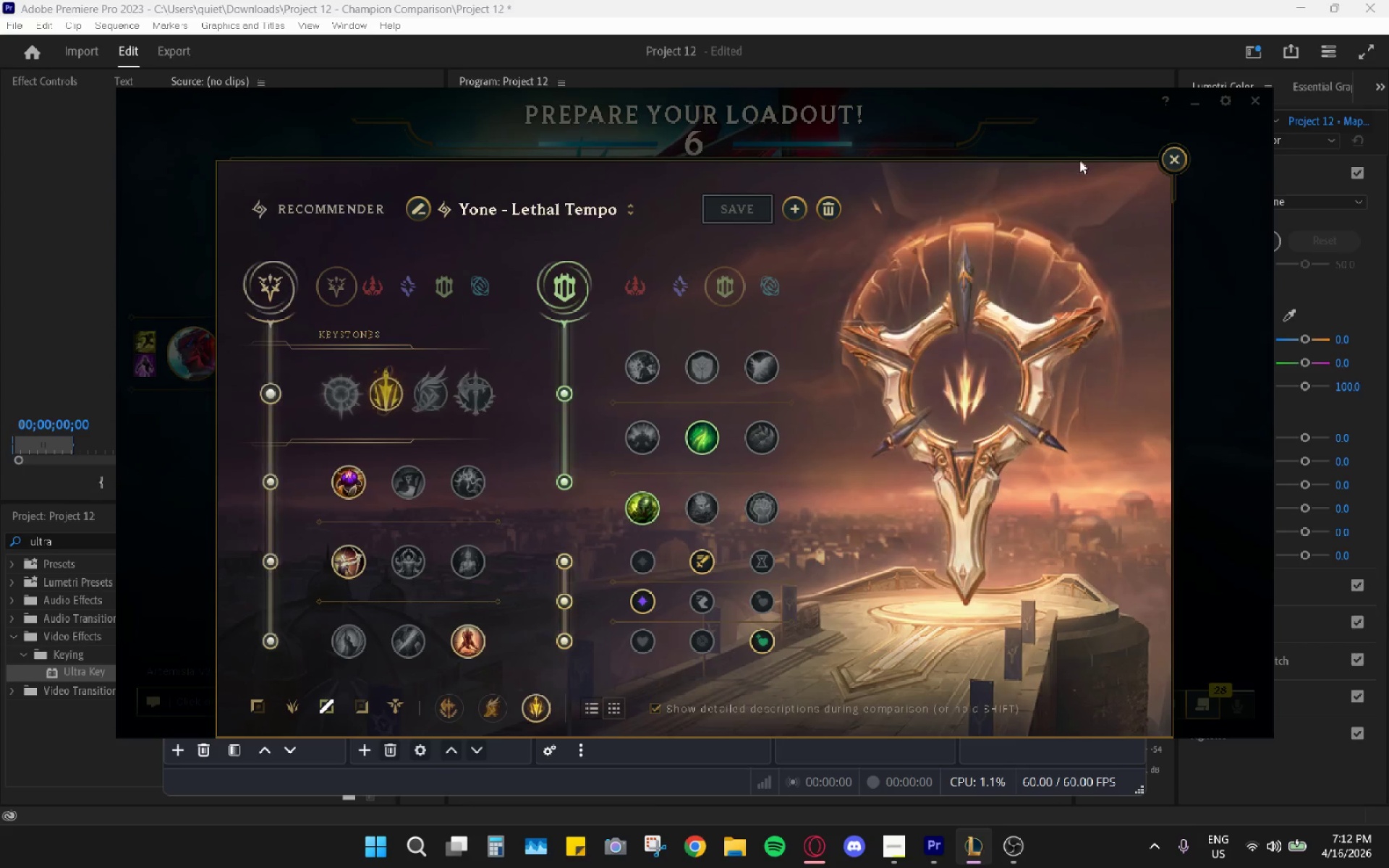 
left_click_drag(start_coordinate=[1163, 153], to_coordinate=[1173, 158])
 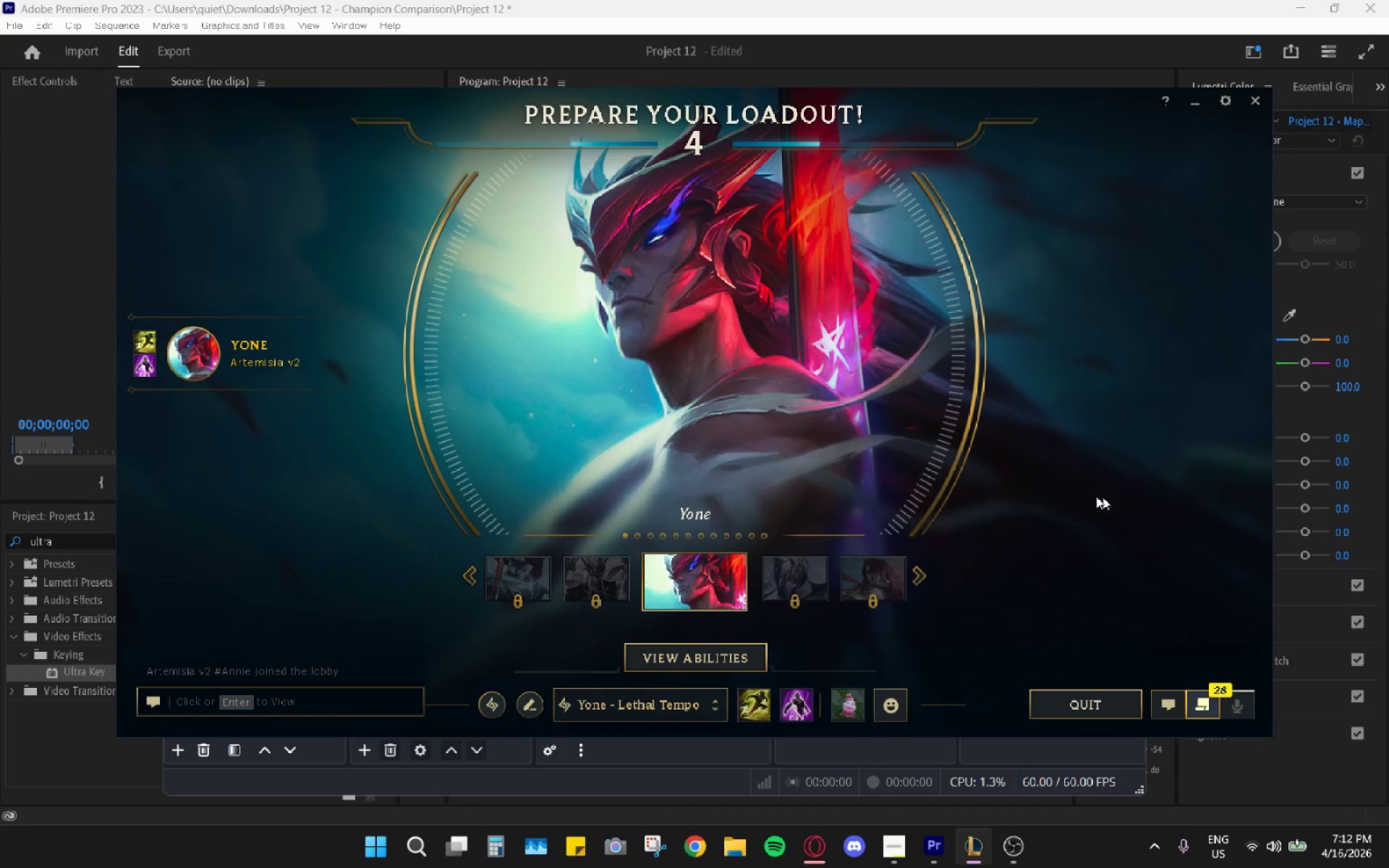 
mouse_move([1197, 517])
 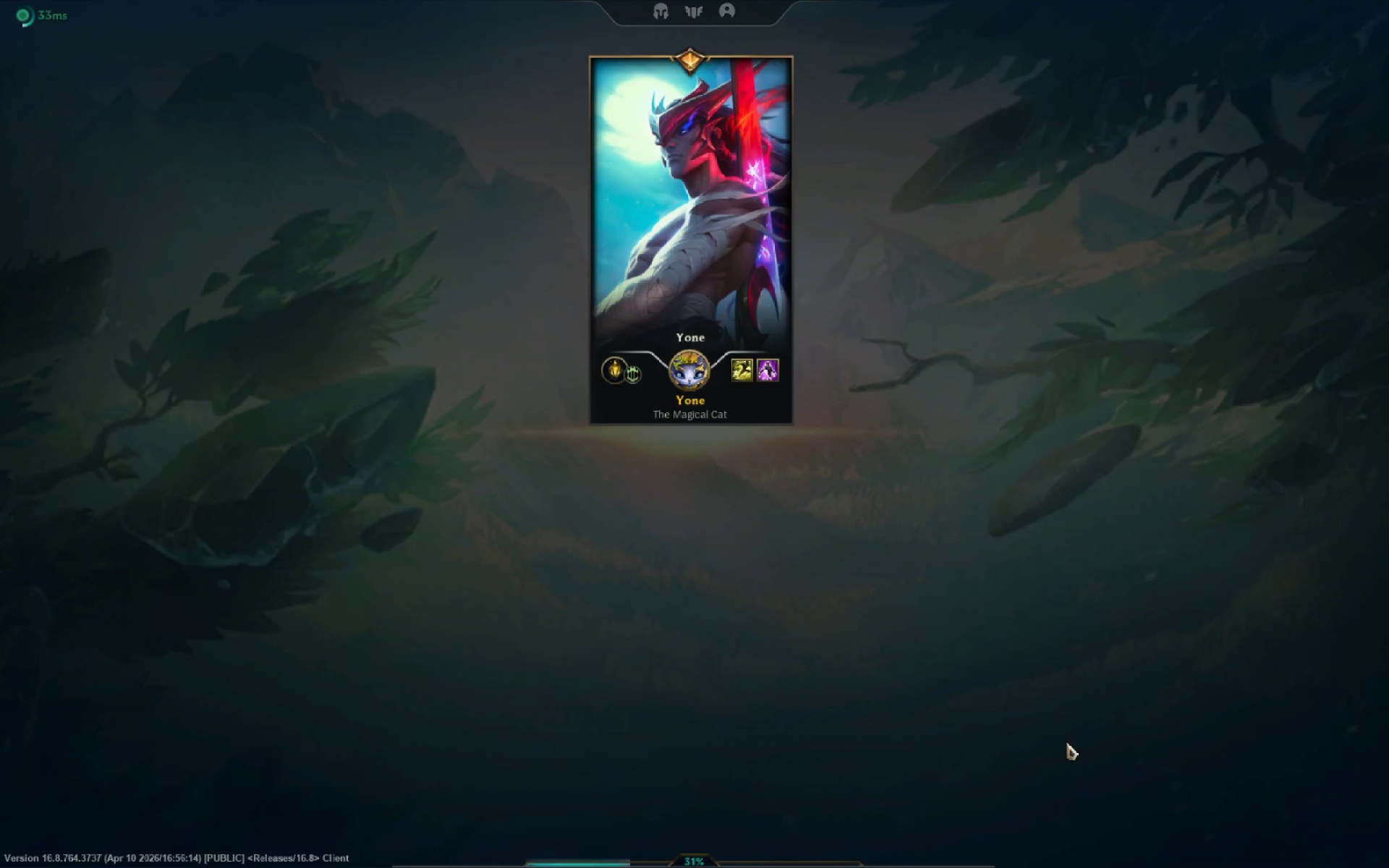 
wait(13.6)
 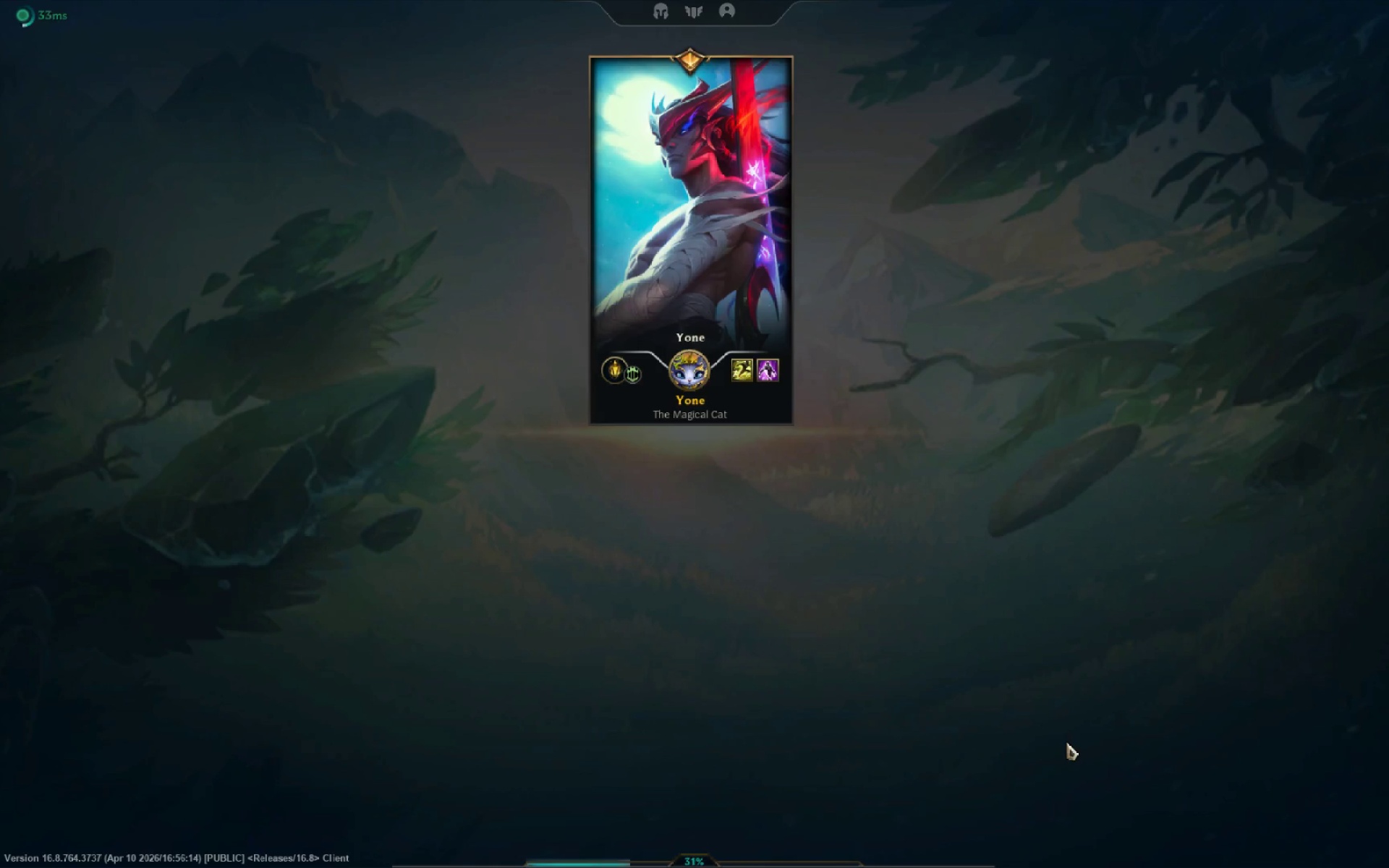 
left_click([1304, 787])
 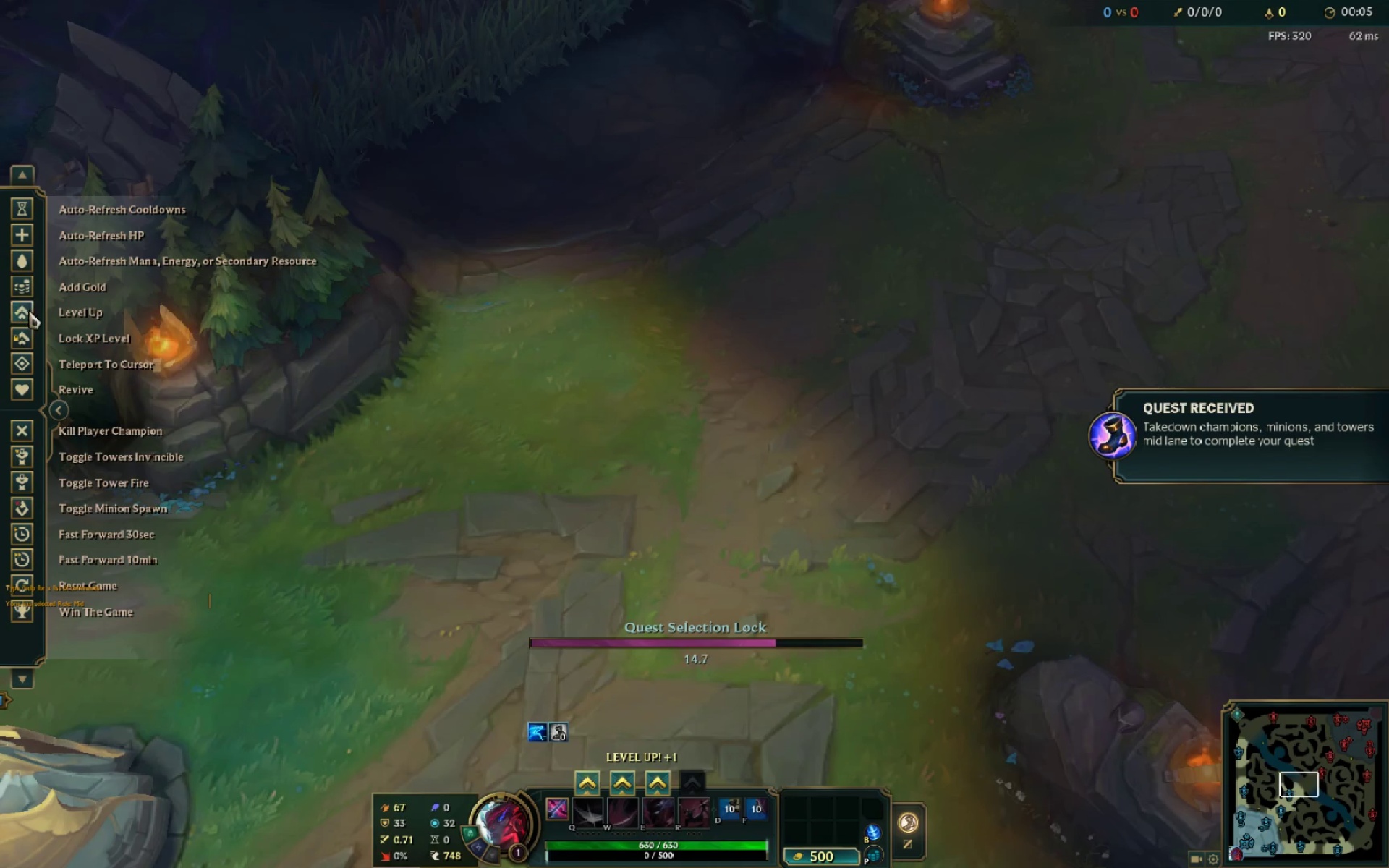 
double_click([29, 312])
 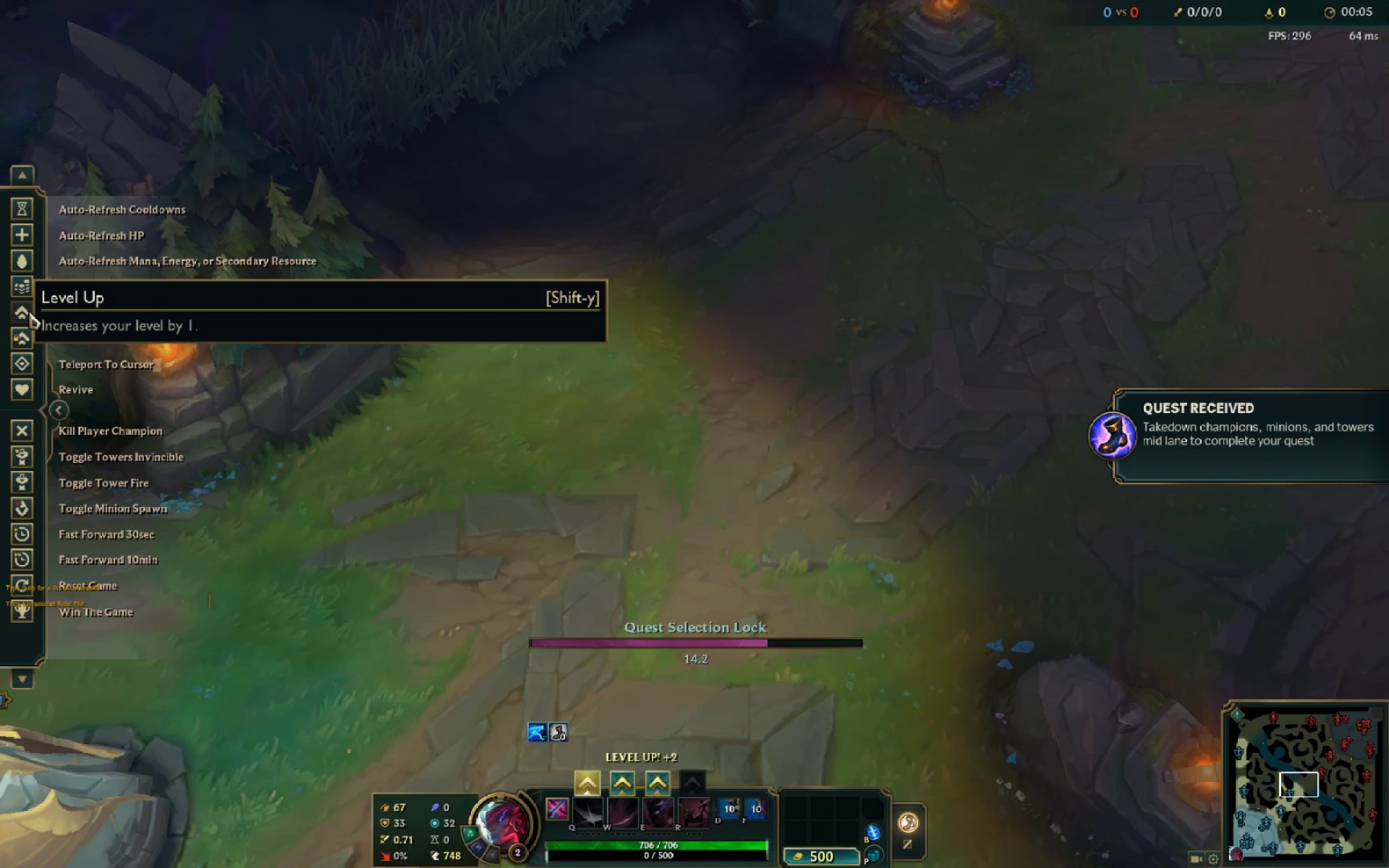 
triple_click([29, 312])
 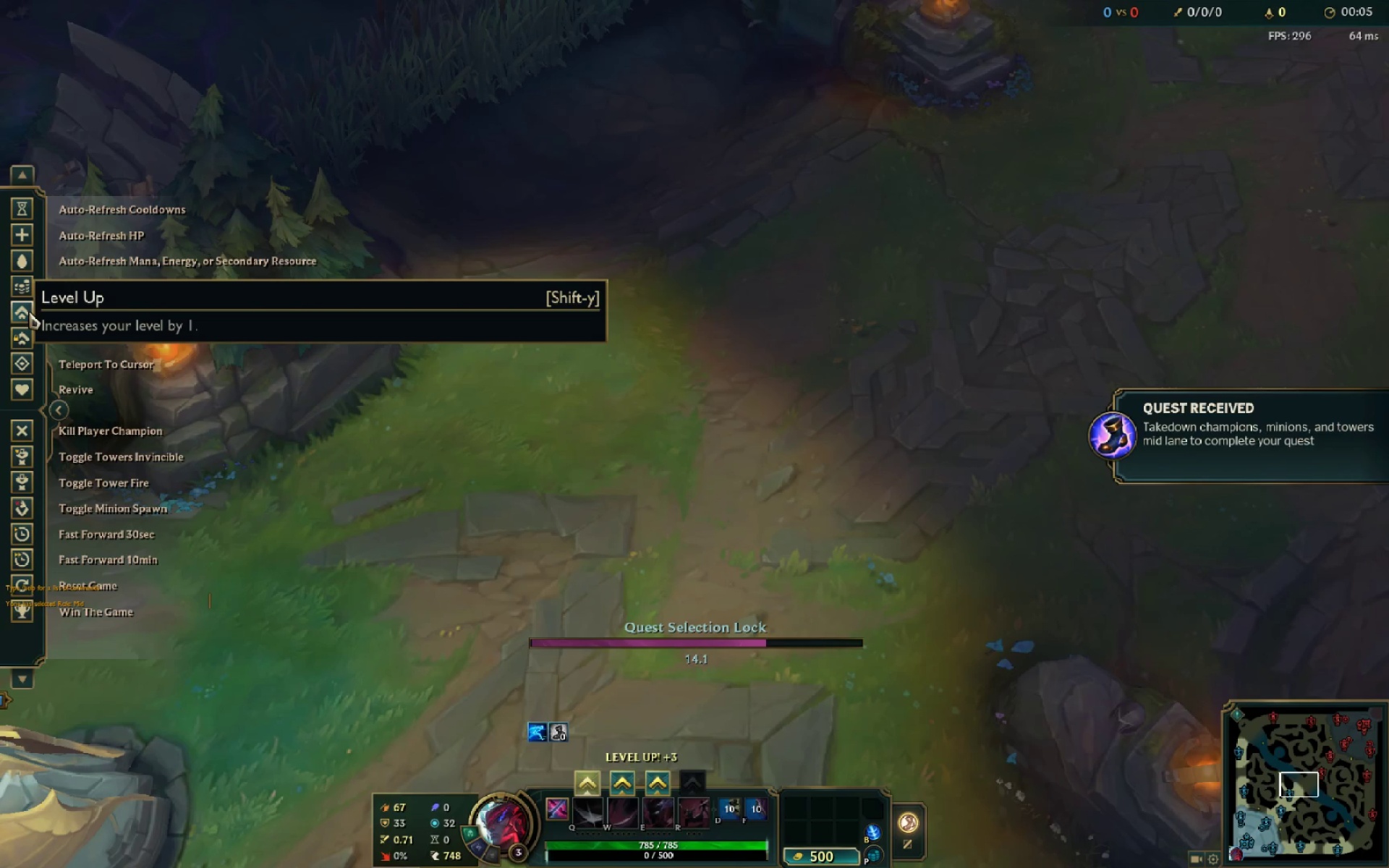 
triple_click([29, 312])
 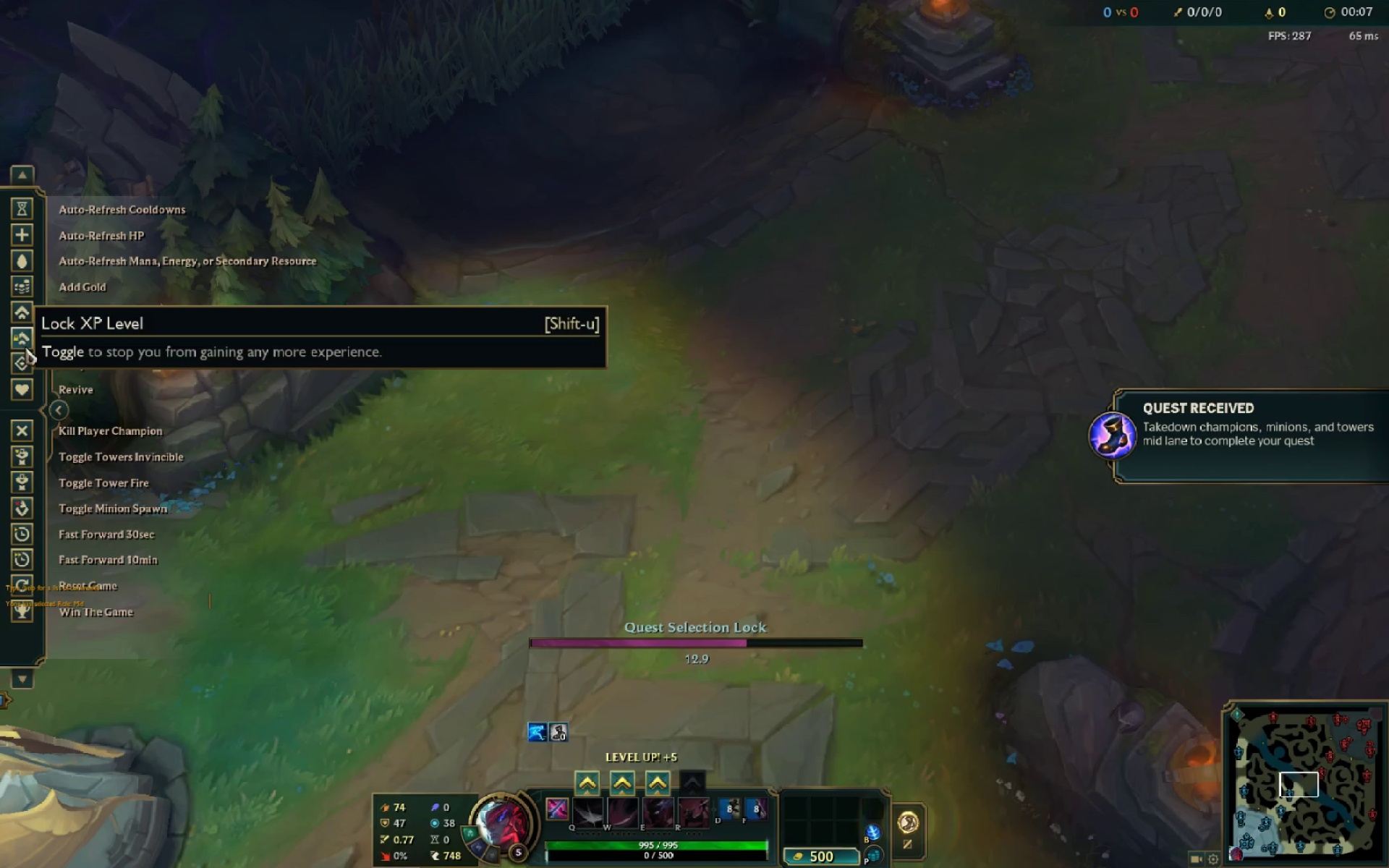 
left_click_drag(start_coordinate=[23, 361], to_coordinate=[39, 366])
 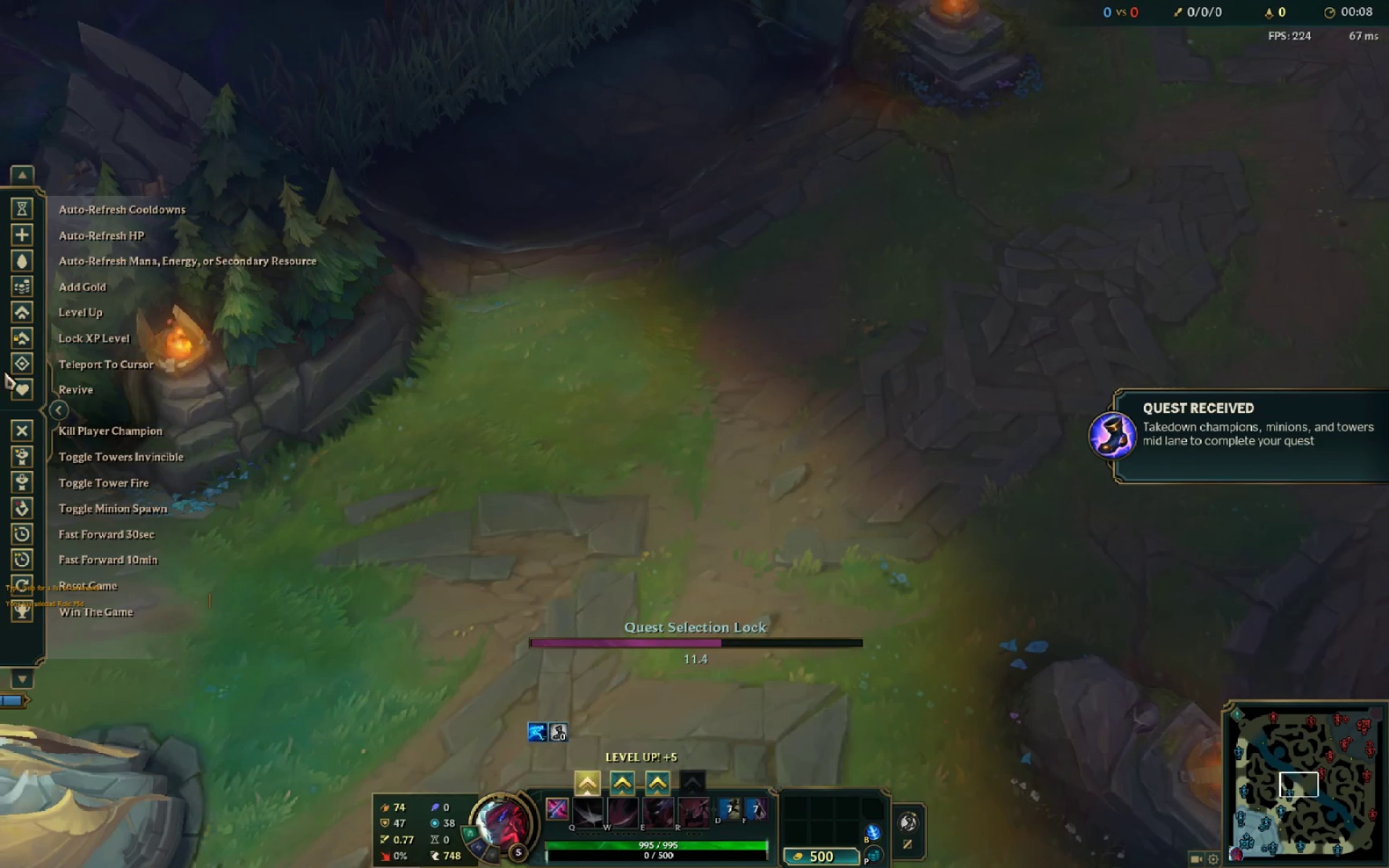 
left_click([27, 360])
 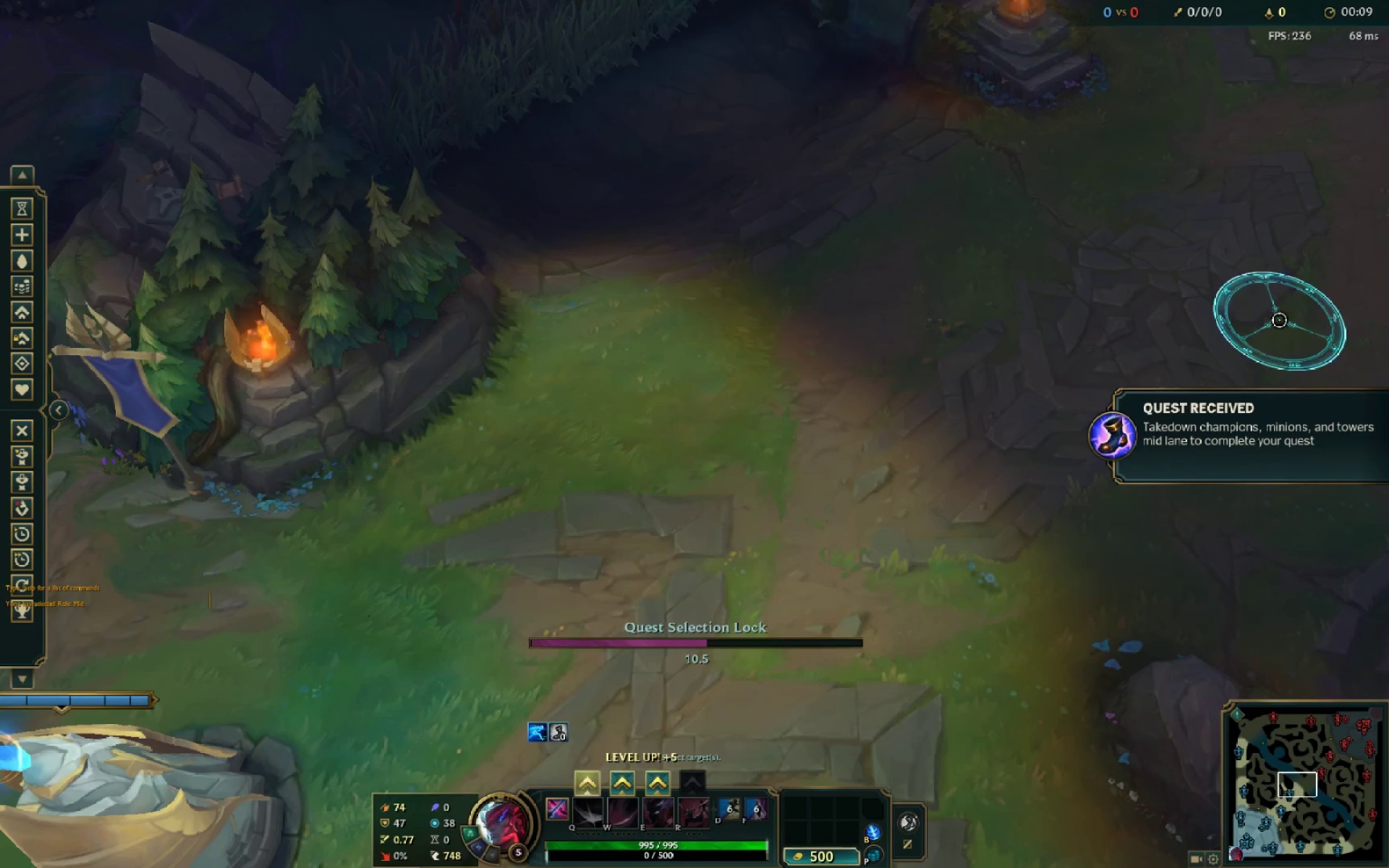 
left_click([1117, 352])
 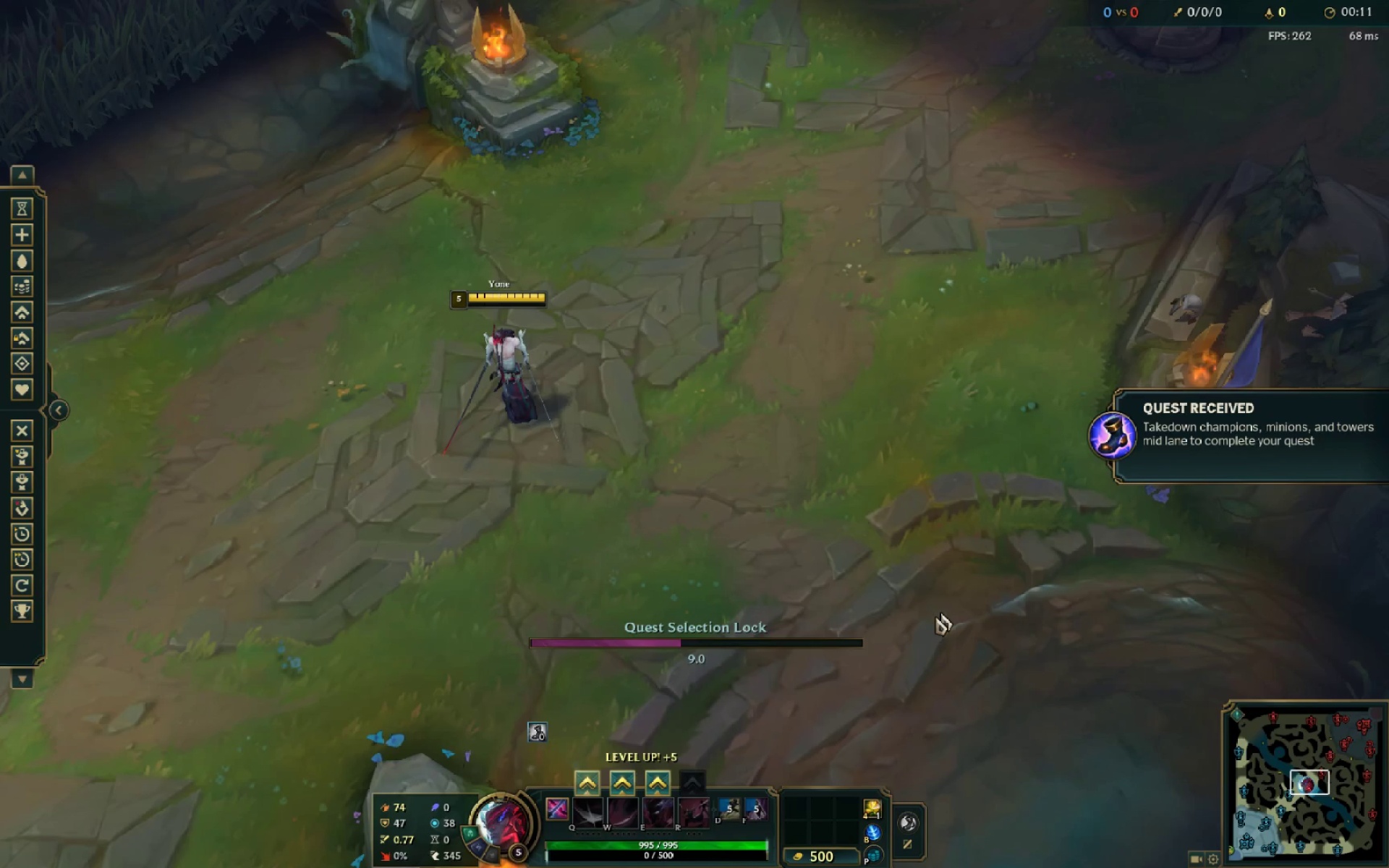 
type(12)
 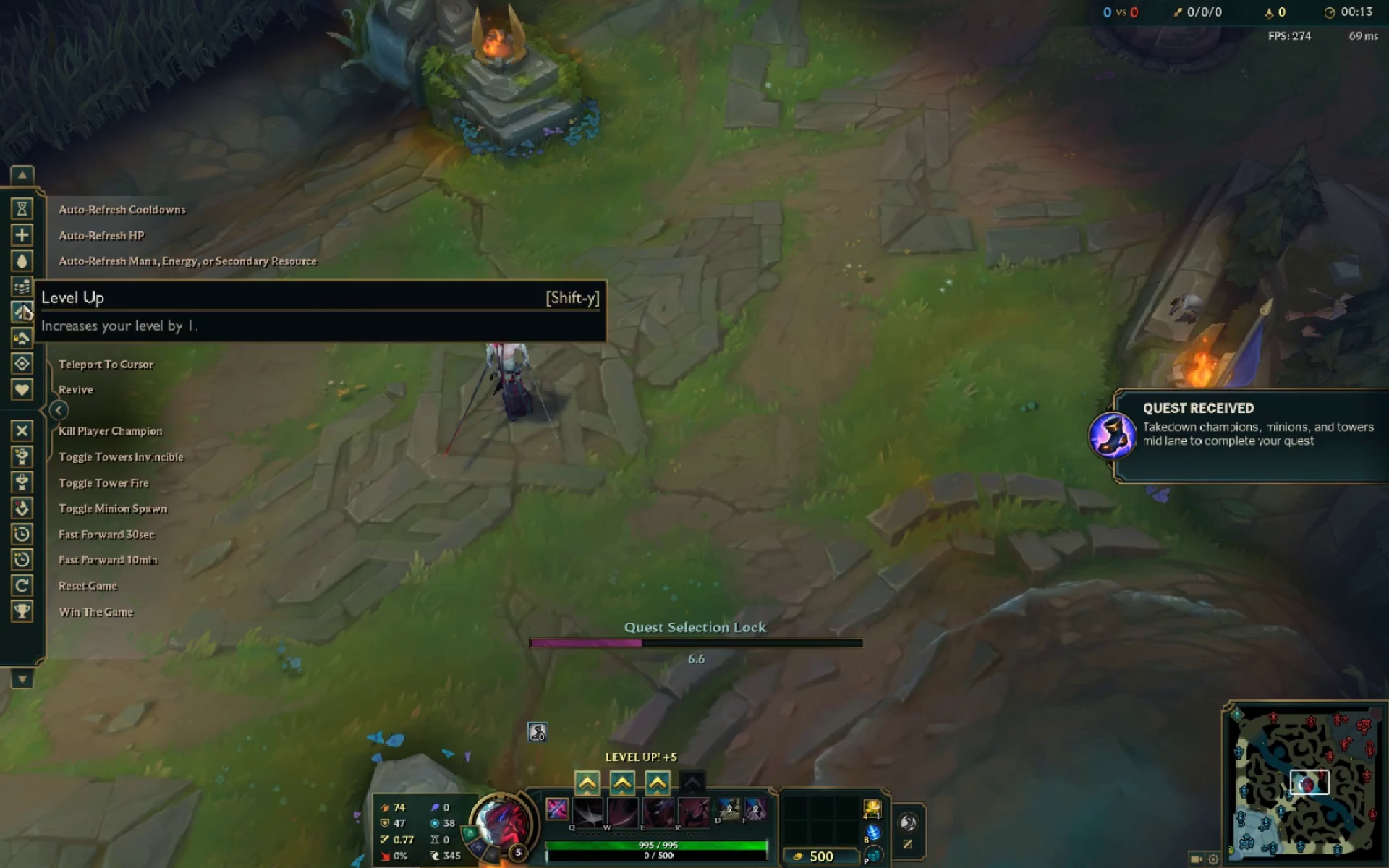 
left_click([20, 299])
 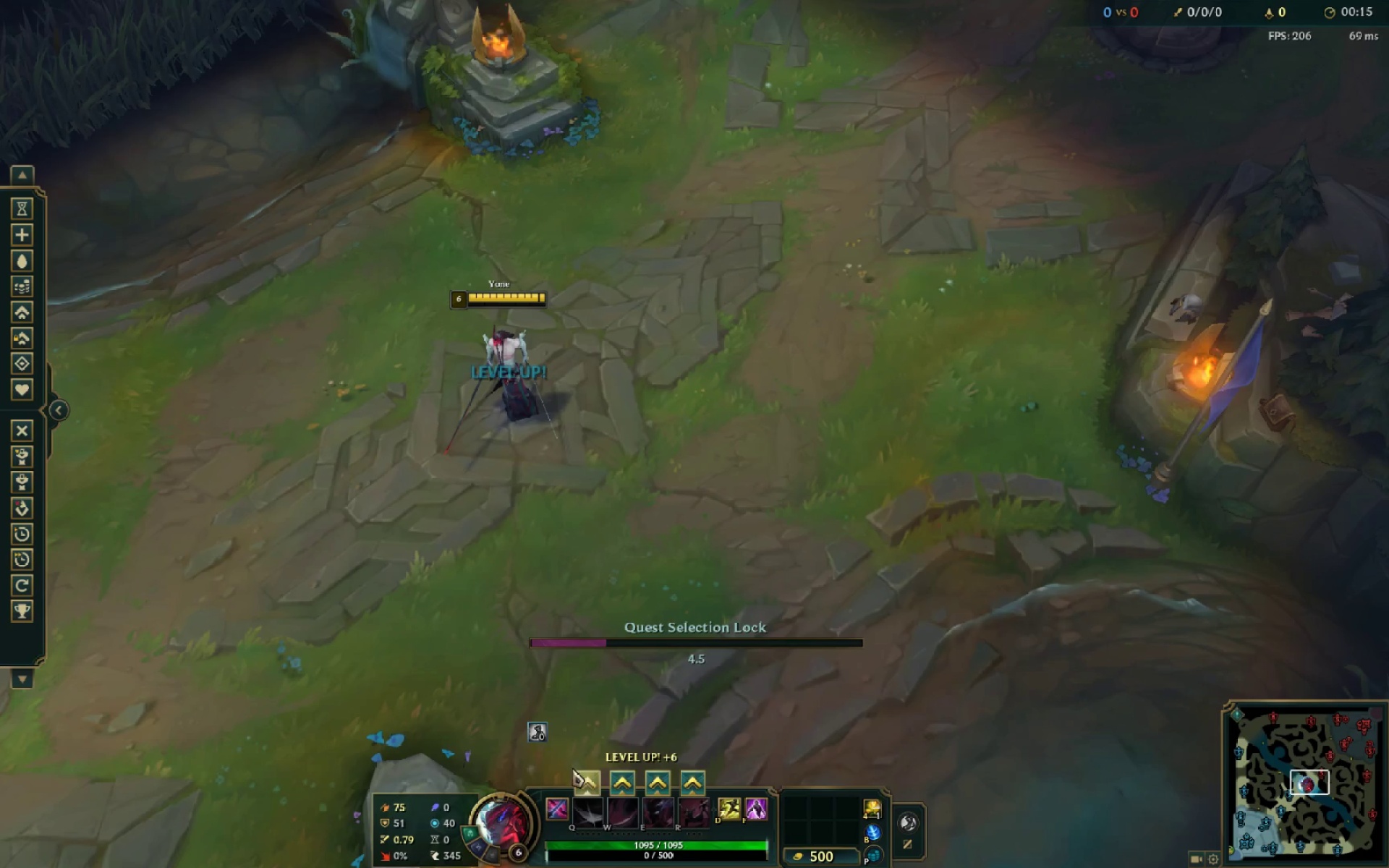 
left_click_drag(start_coordinate=[693, 786], to_coordinate=[688, 786])
 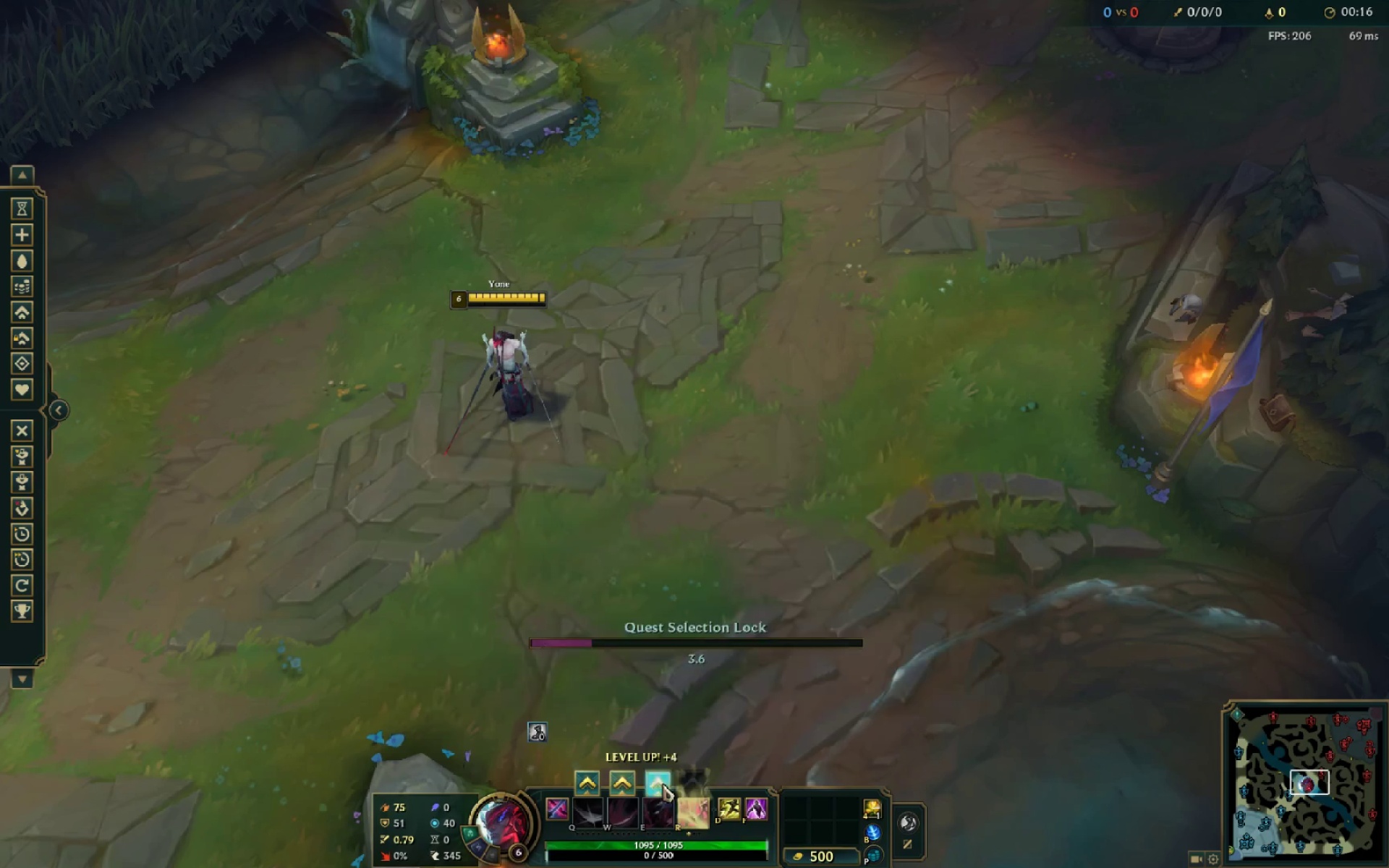 
left_click_drag(start_coordinate=[660, 784], to_coordinate=[655, 784])
 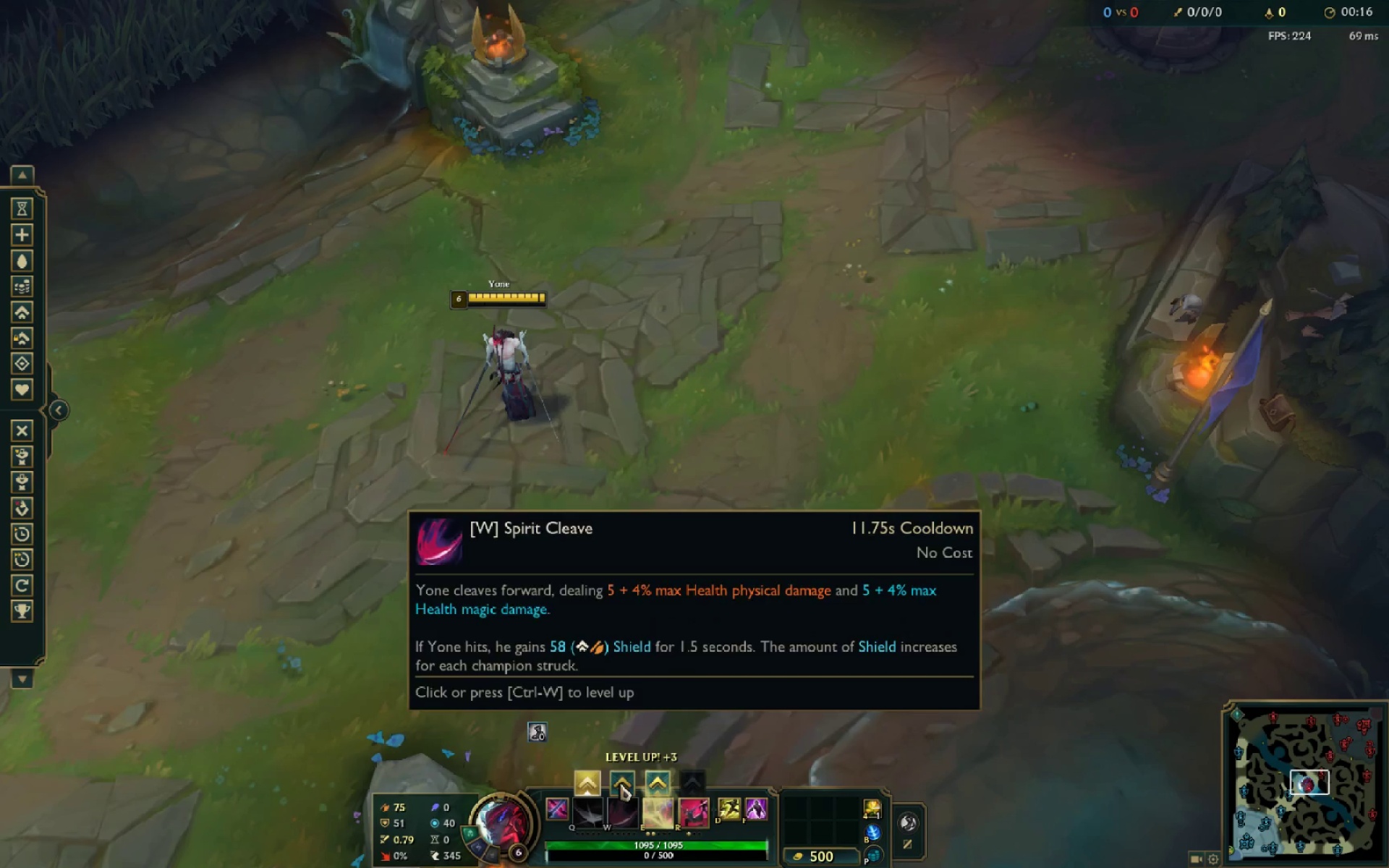 
left_click_drag(start_coordinate=[631, 783], to_coordinate=[620, 783])
 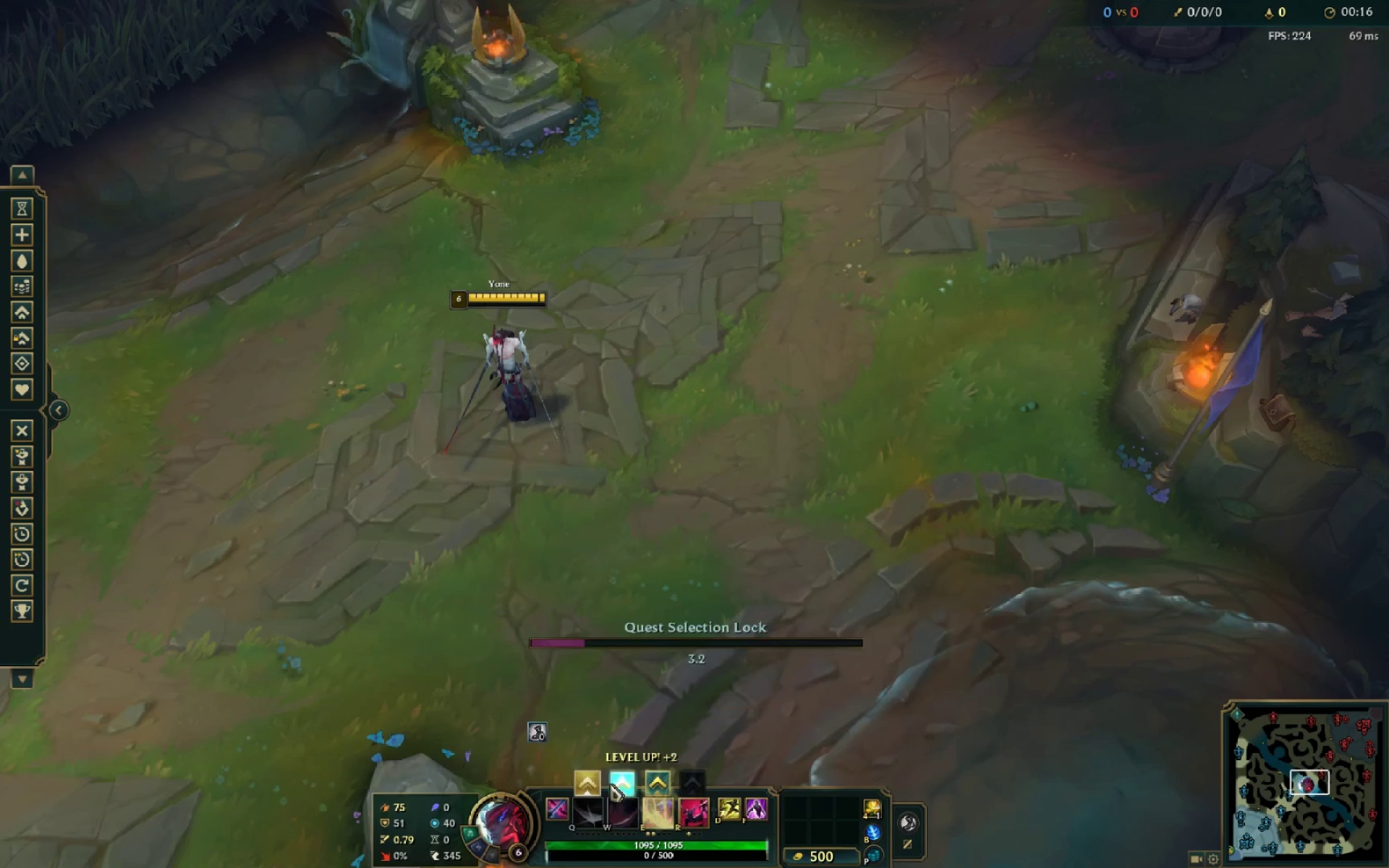 
left_click_drag(start_coordinate=[616, 783], to_coordinate=[606, 784])
 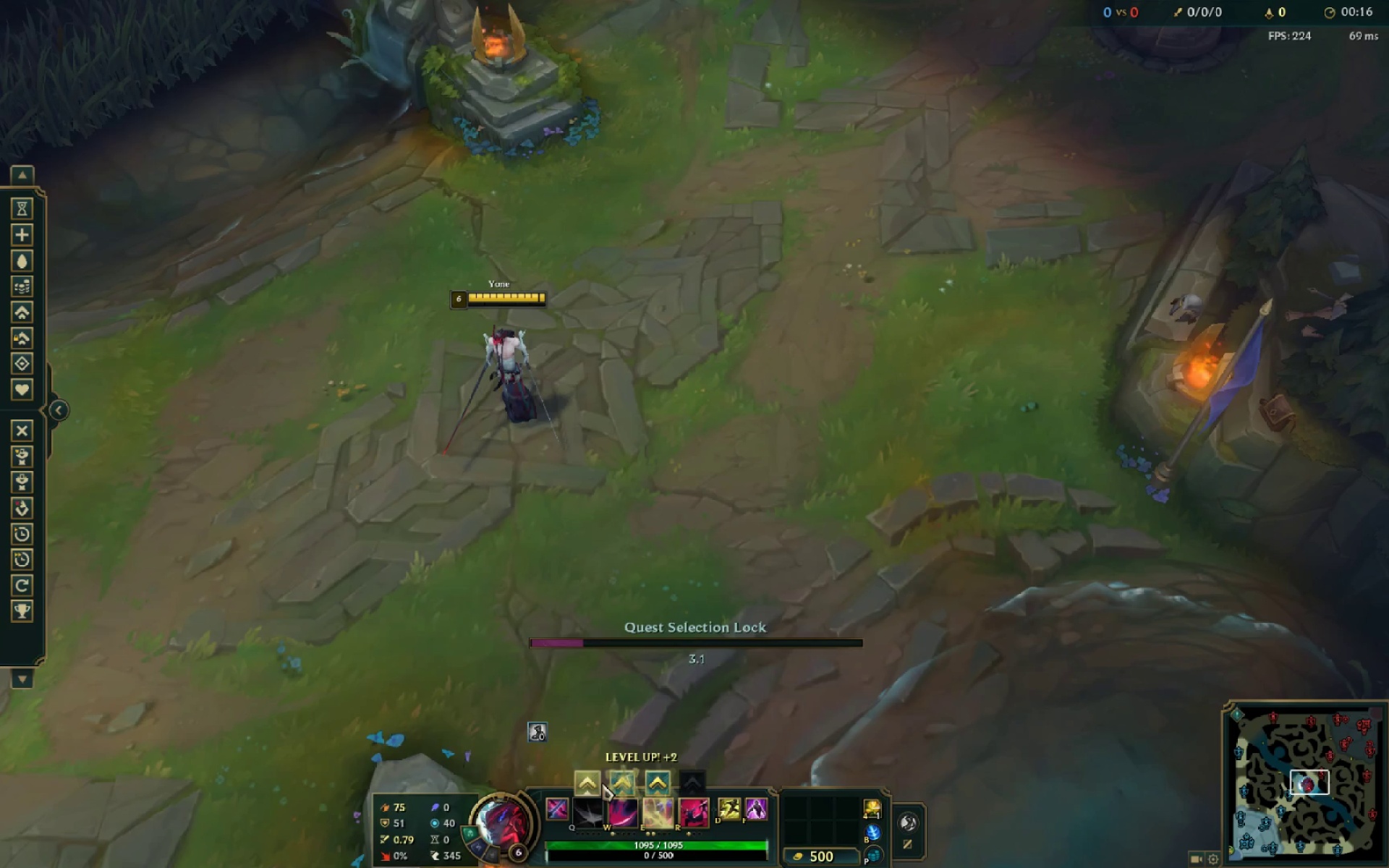 
triple_click([602, 783])
 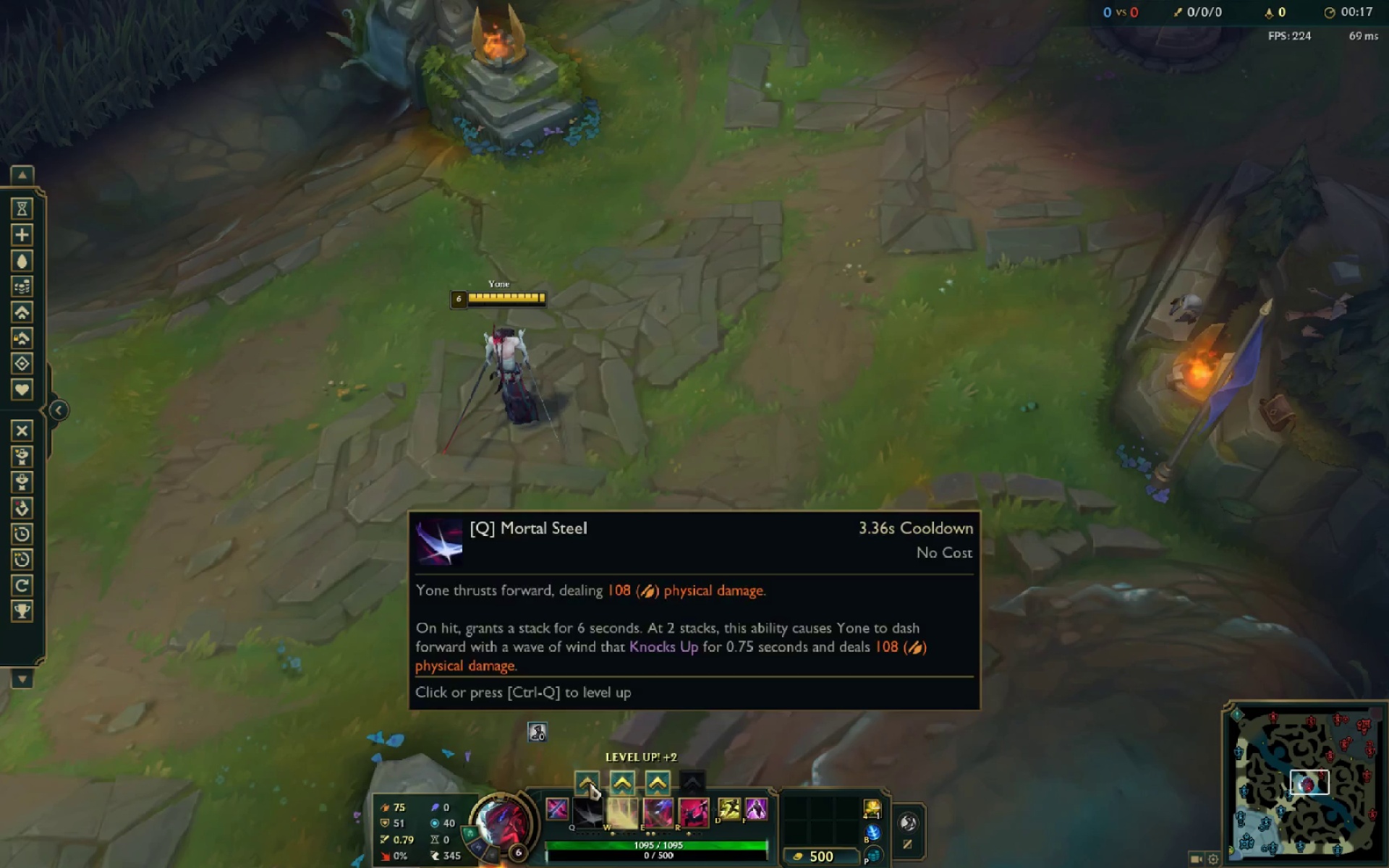 
triple_click([589, 783])
 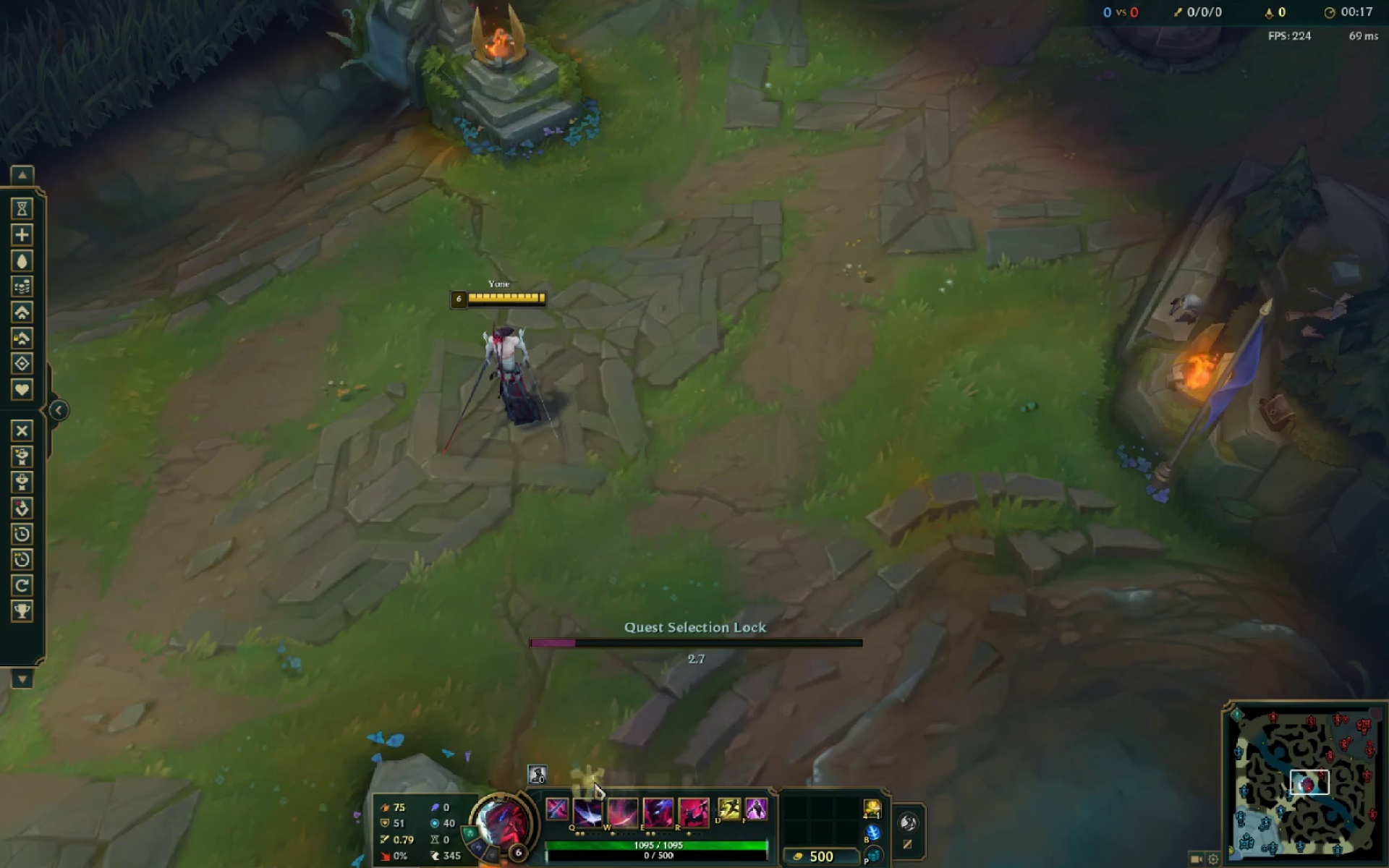 
triple_click([594, 783])
 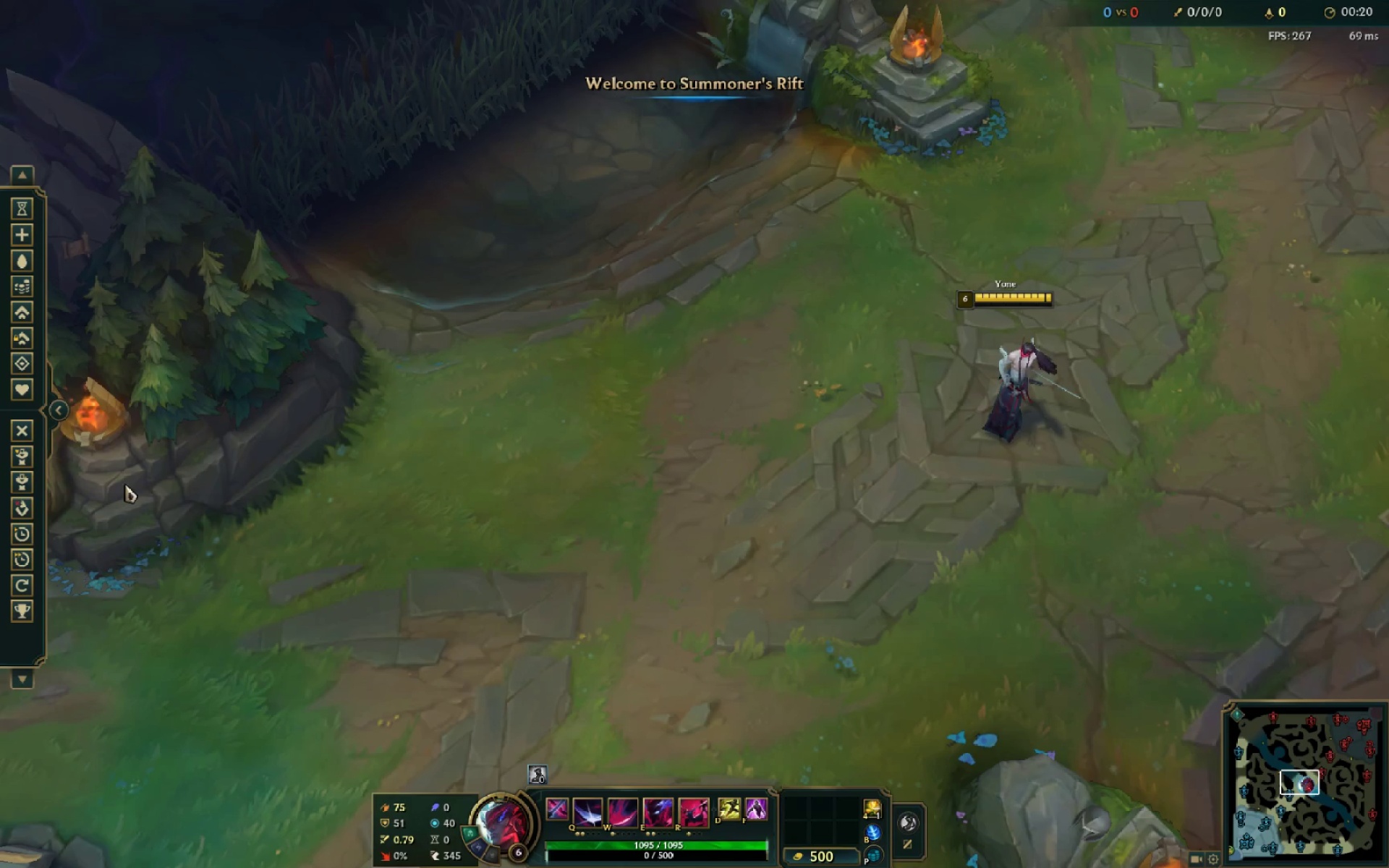 
left_click([1205, 859])
 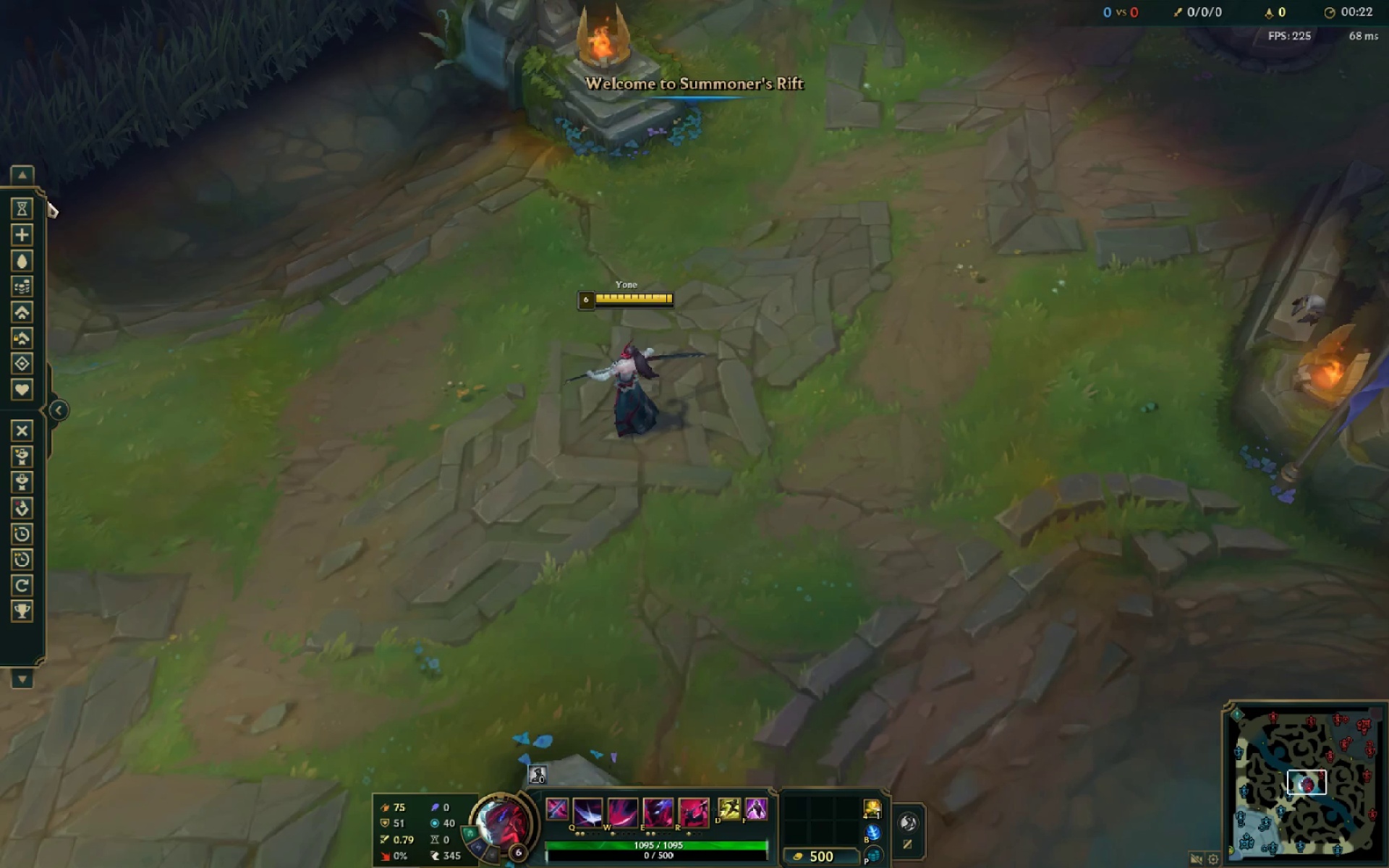 
left_click([30, 177])
 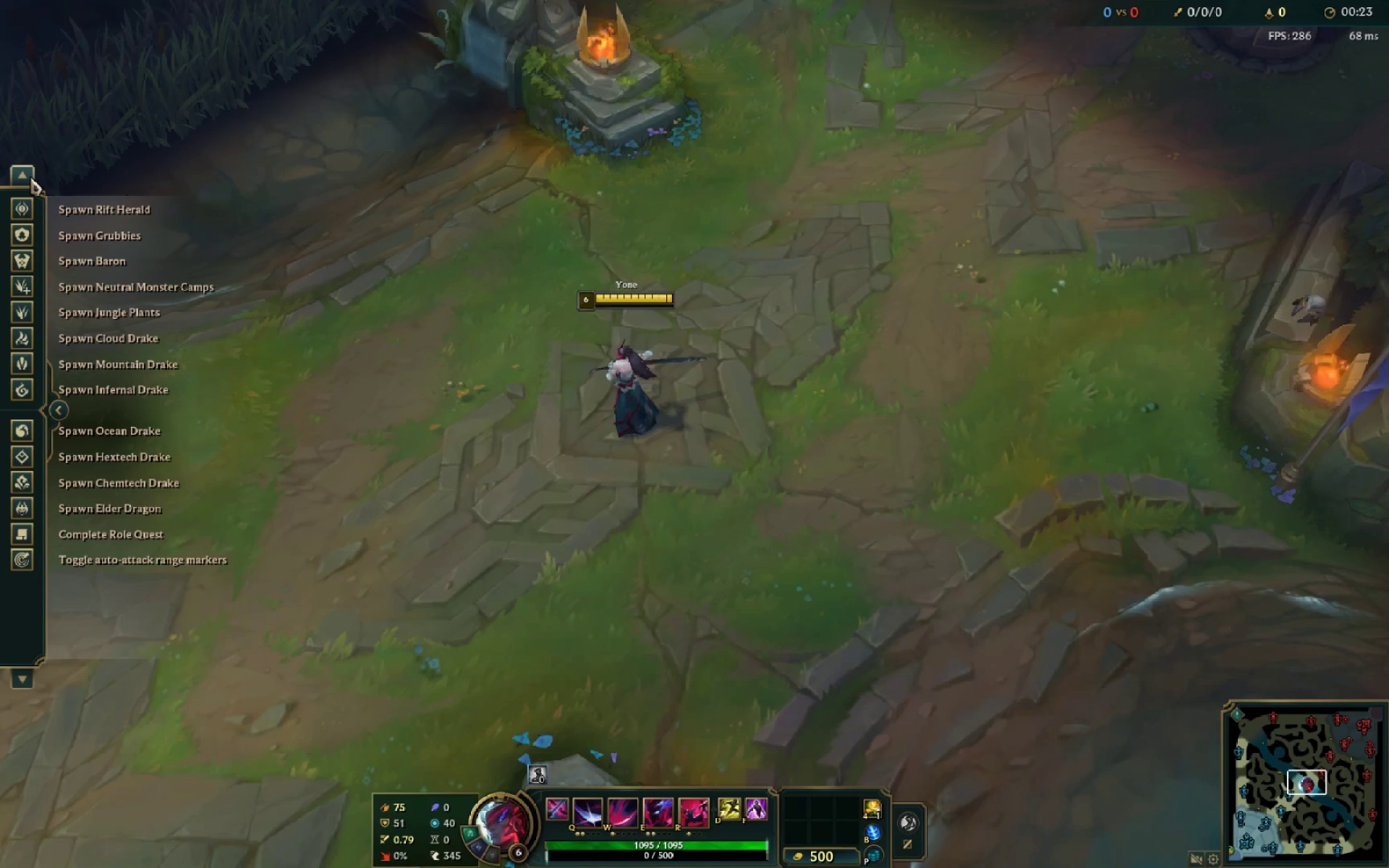 
left_click([30, 177])
 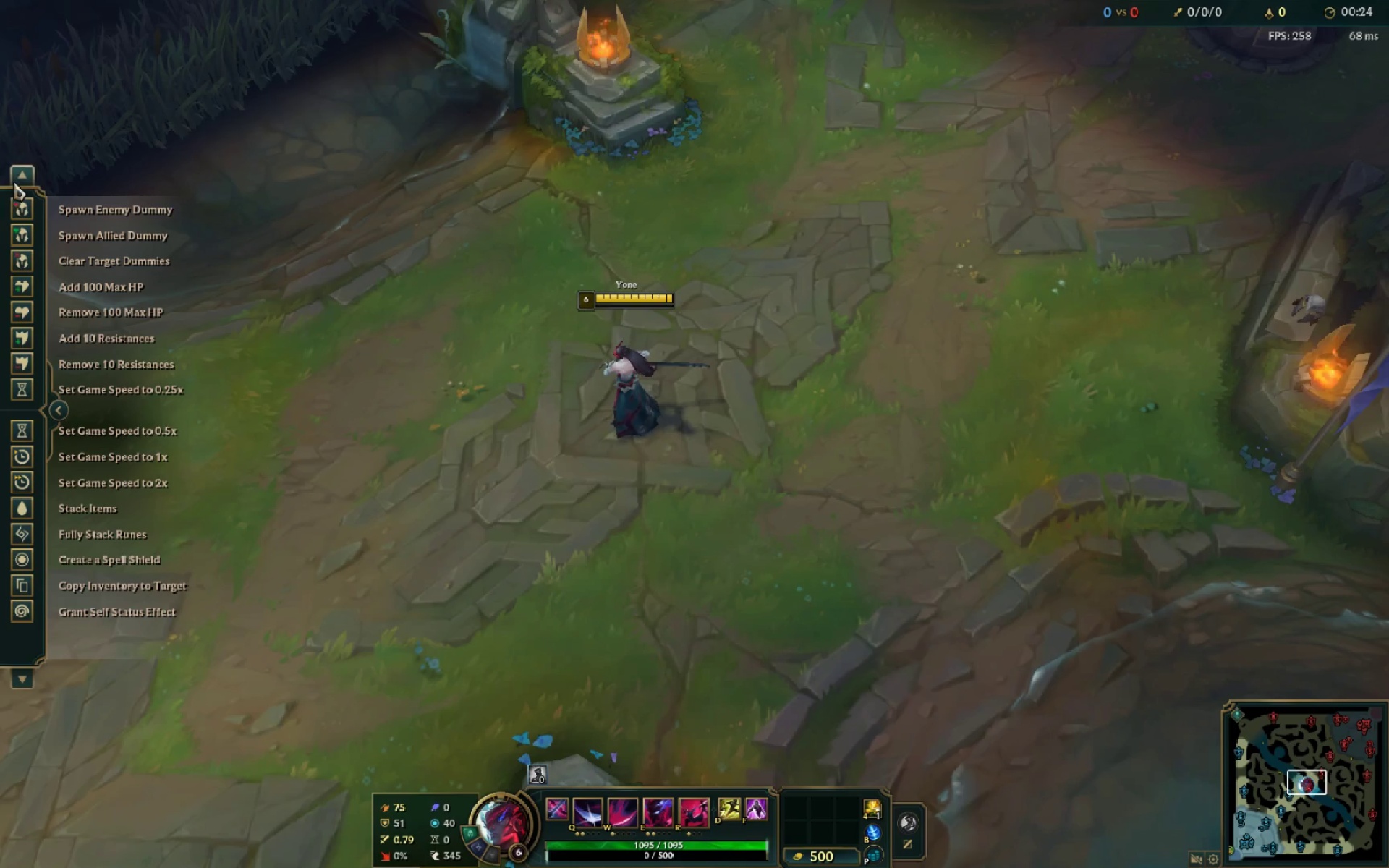 
left_click([17, 176])
 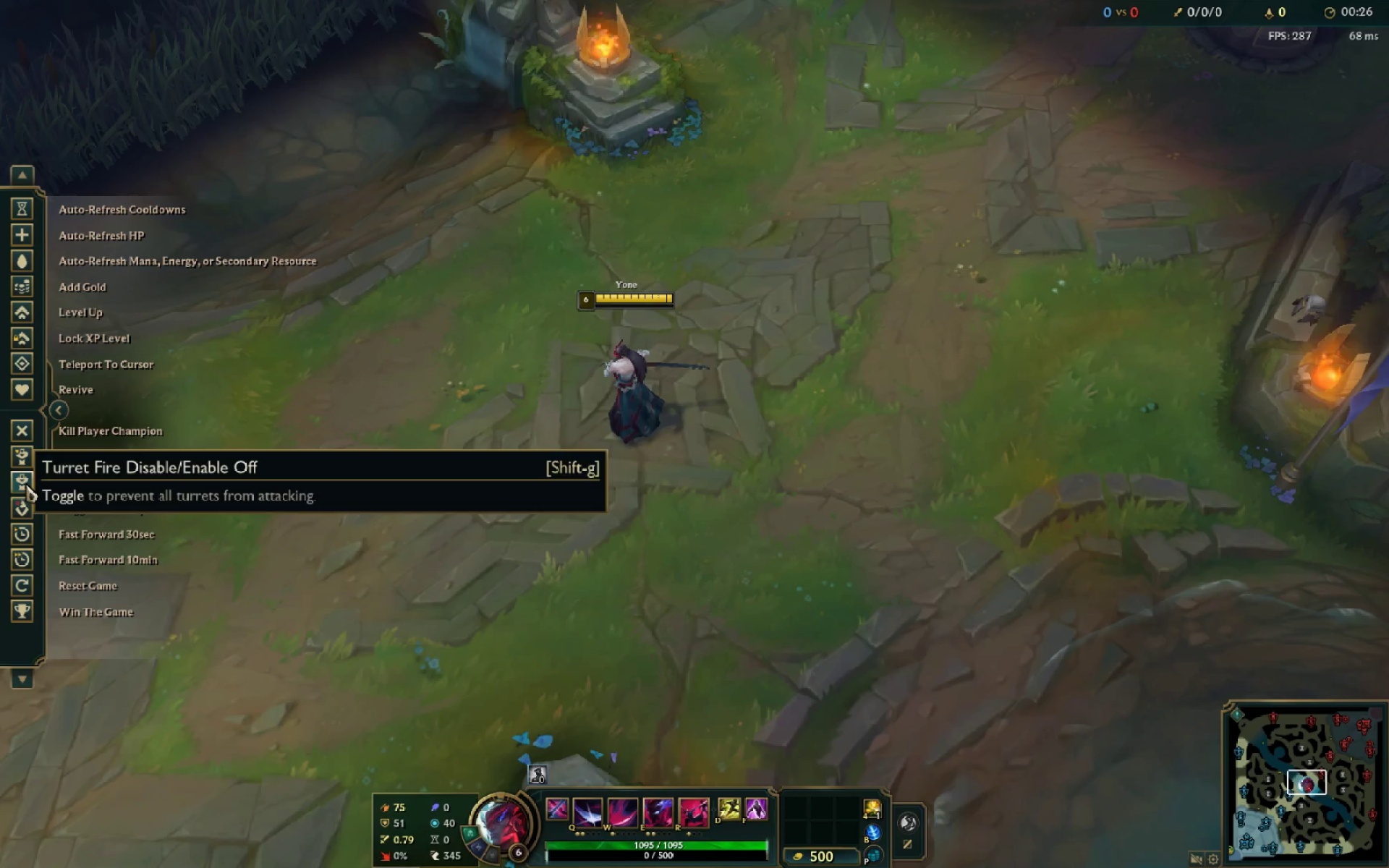 
left_click([26, 516])
 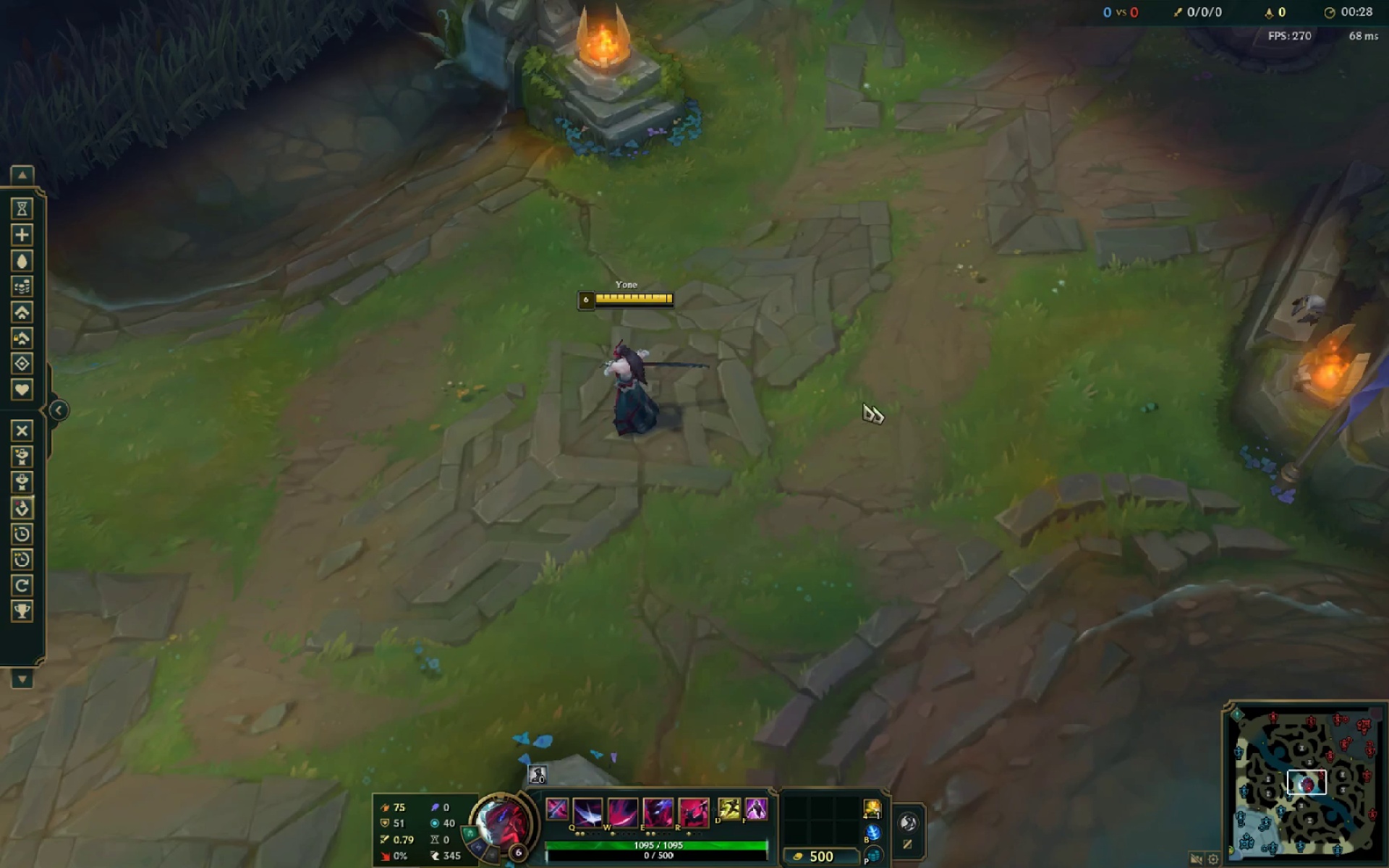 
right_click([680, 327])
 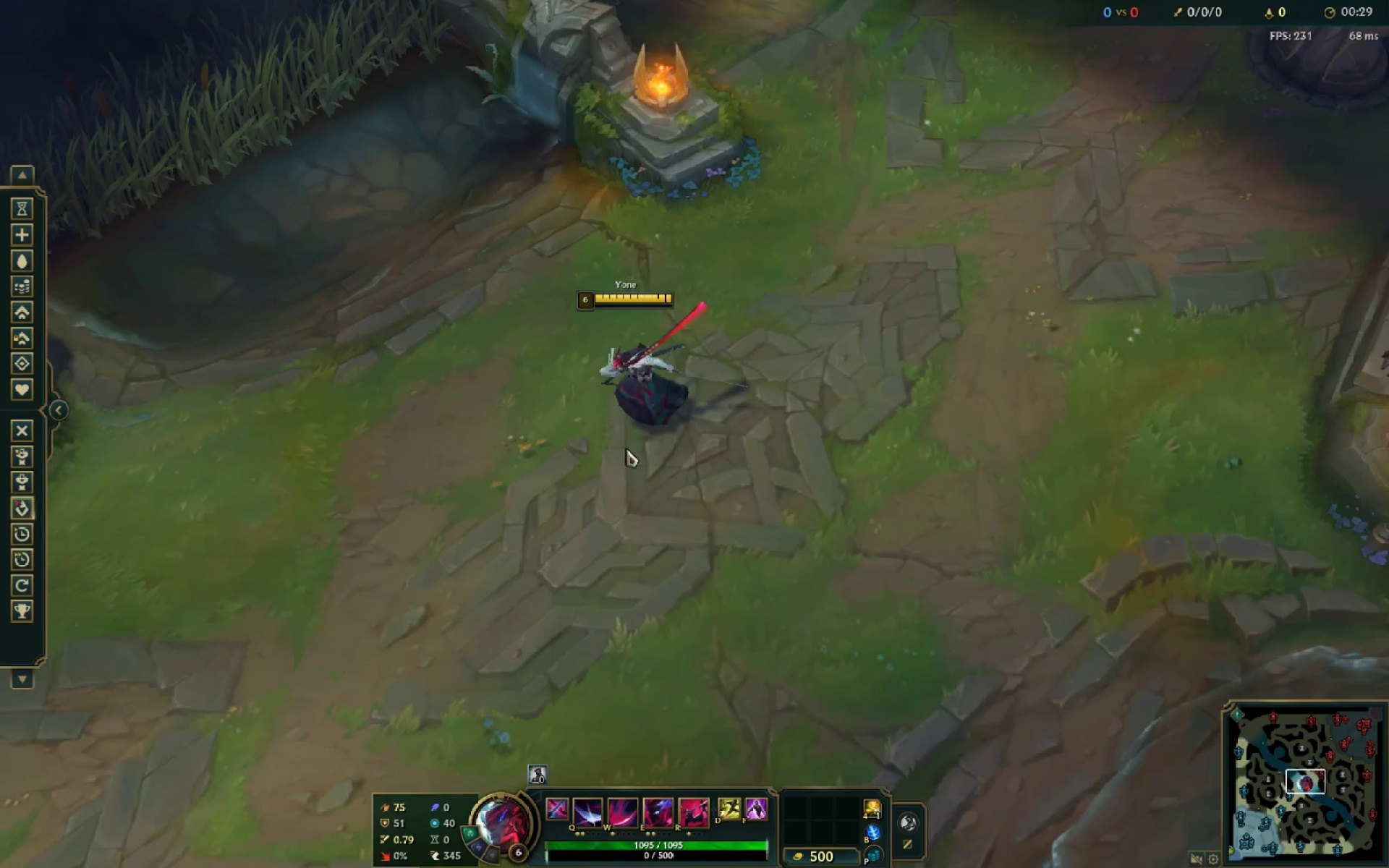 
right_click([652, 483])
 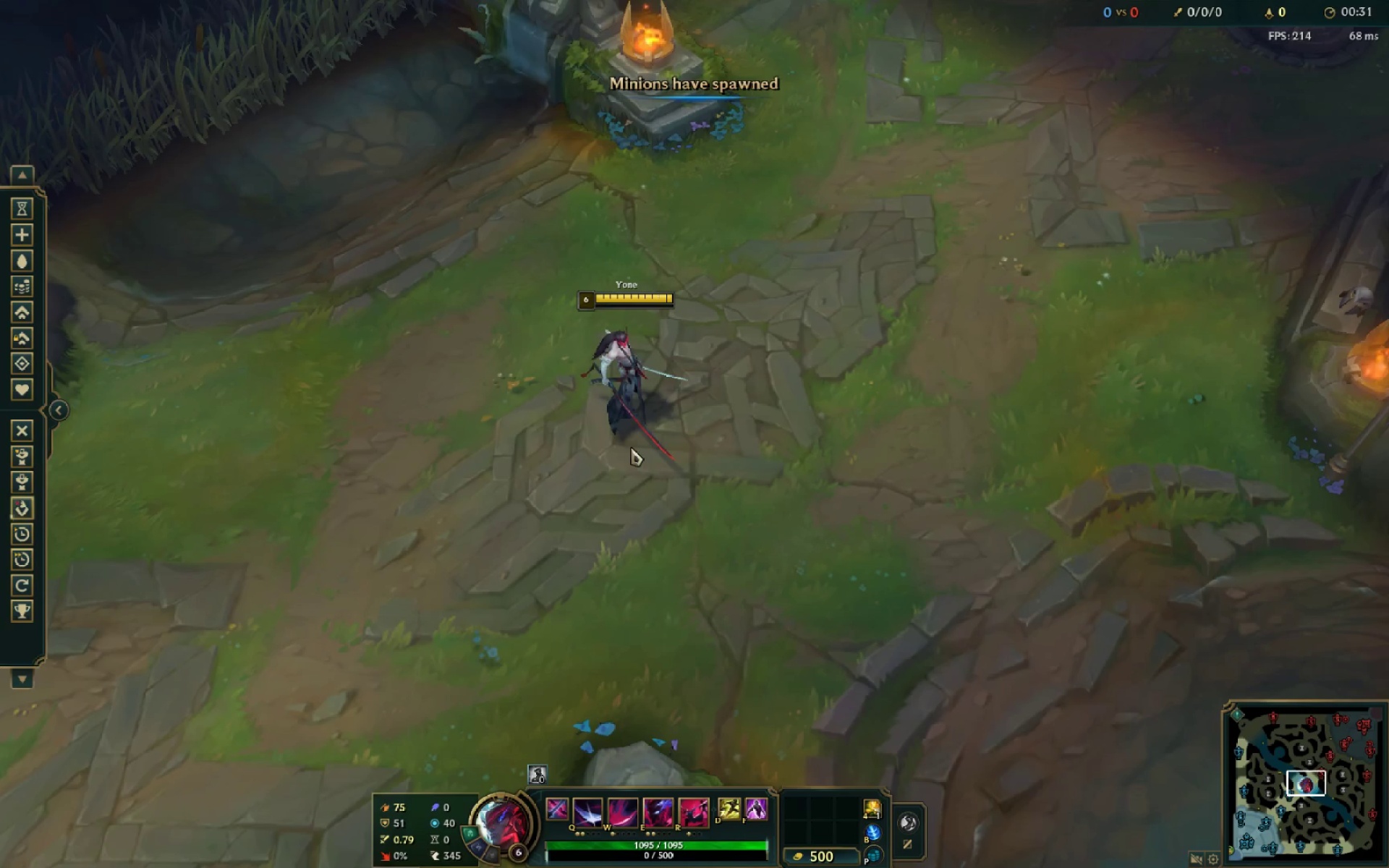 
right_click([629, 443])
 